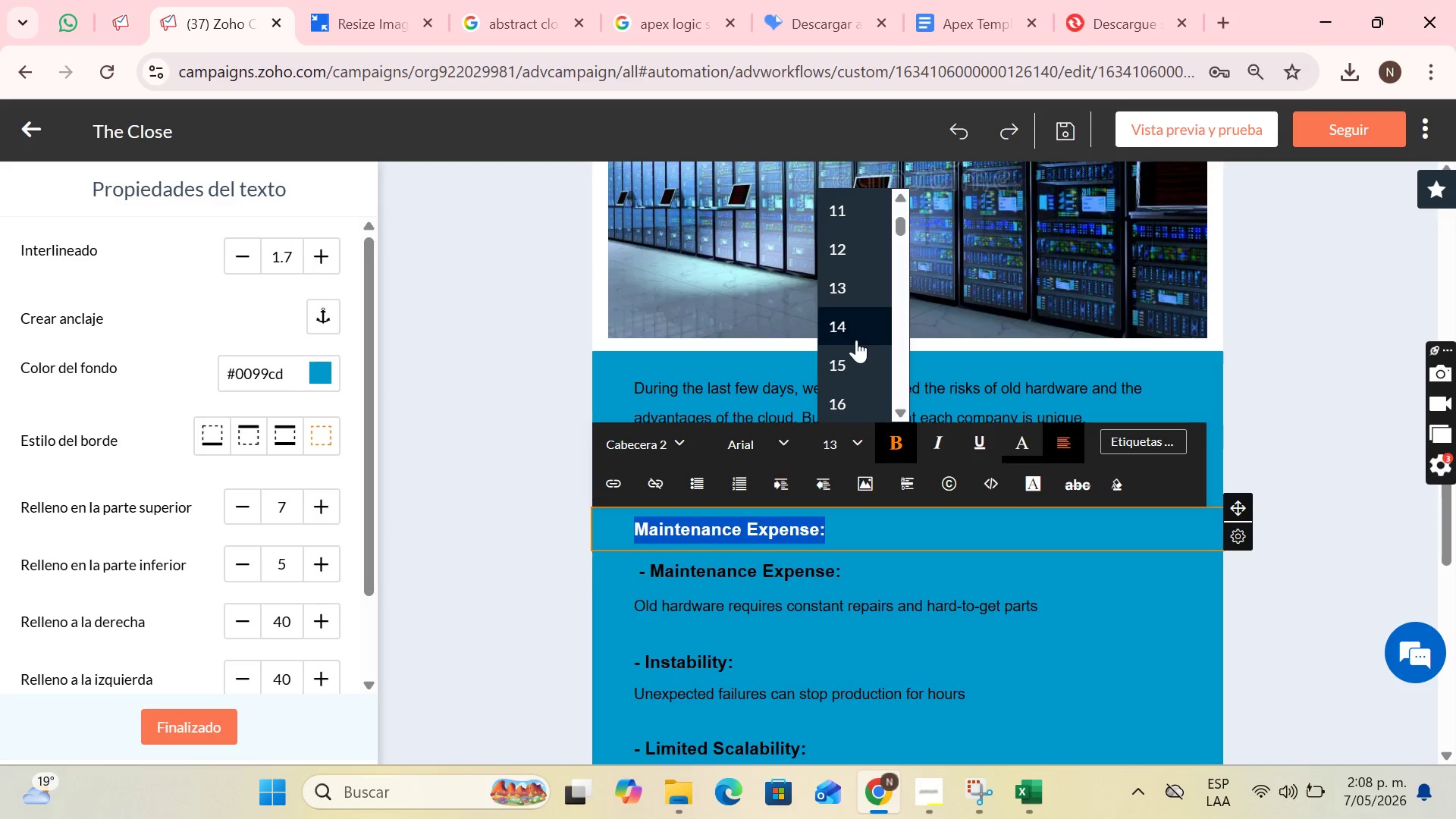 
left_click([839, 354])
 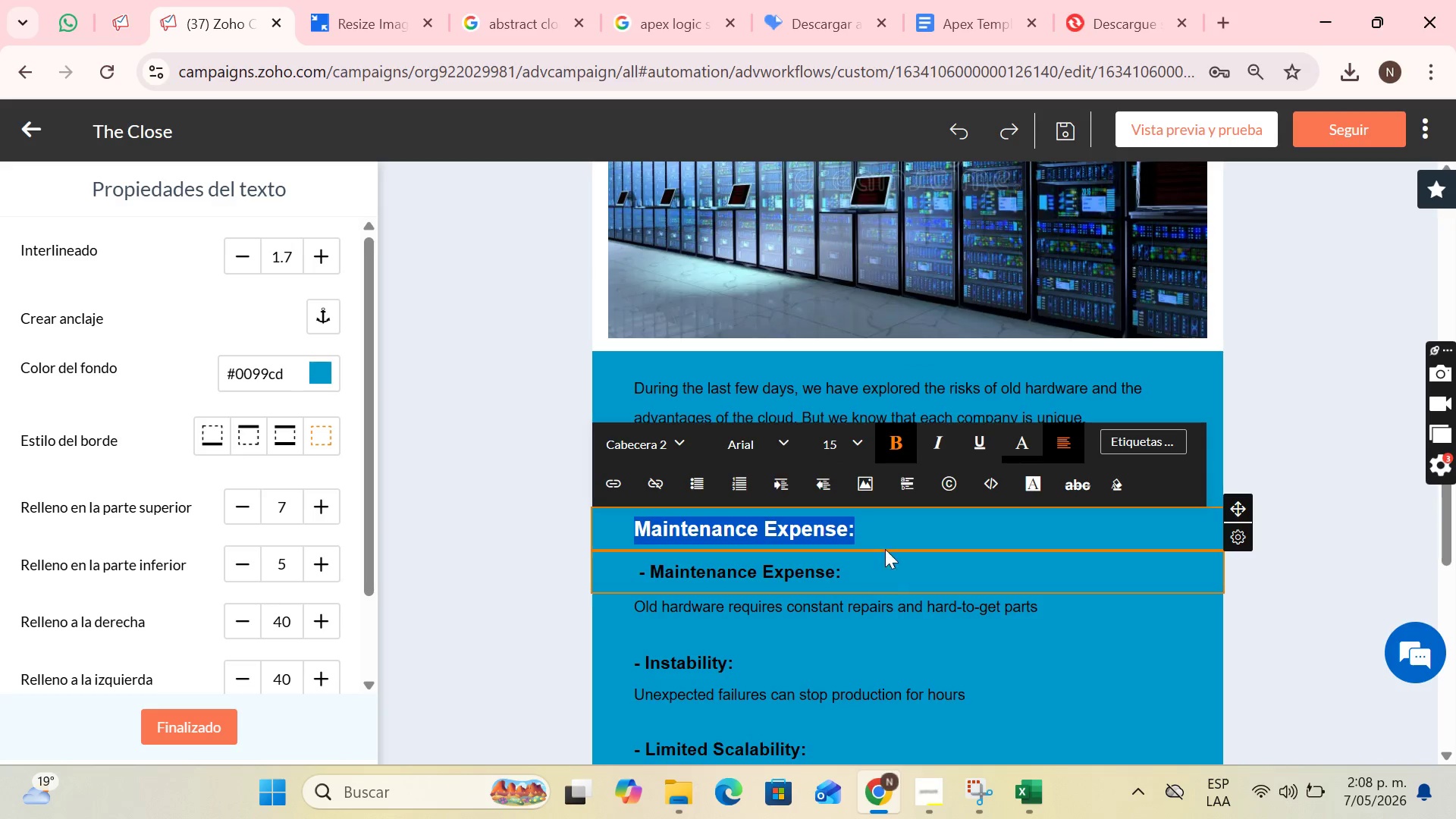 
left_click([874, 515])
 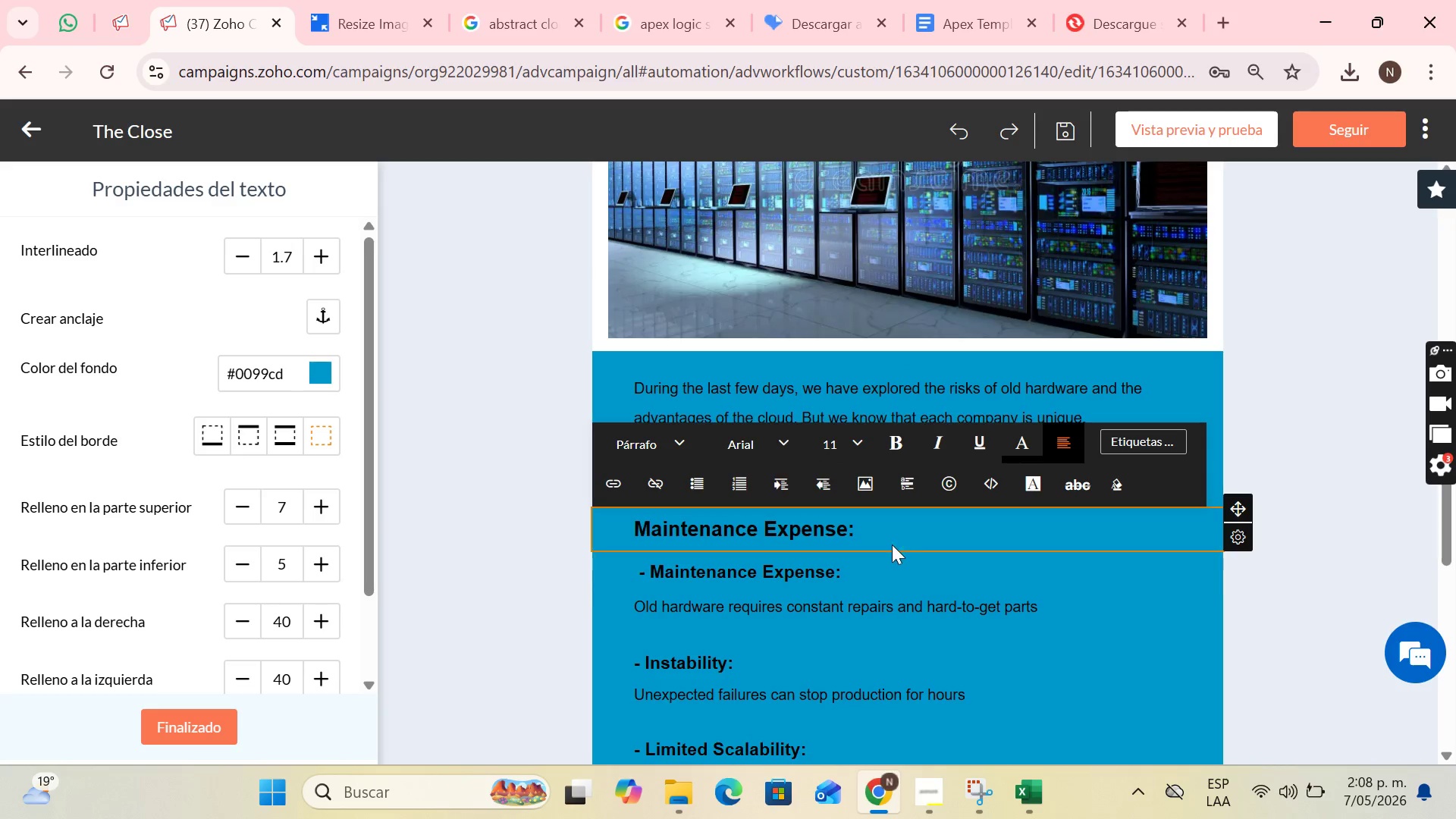 
left_click([890, 536])
 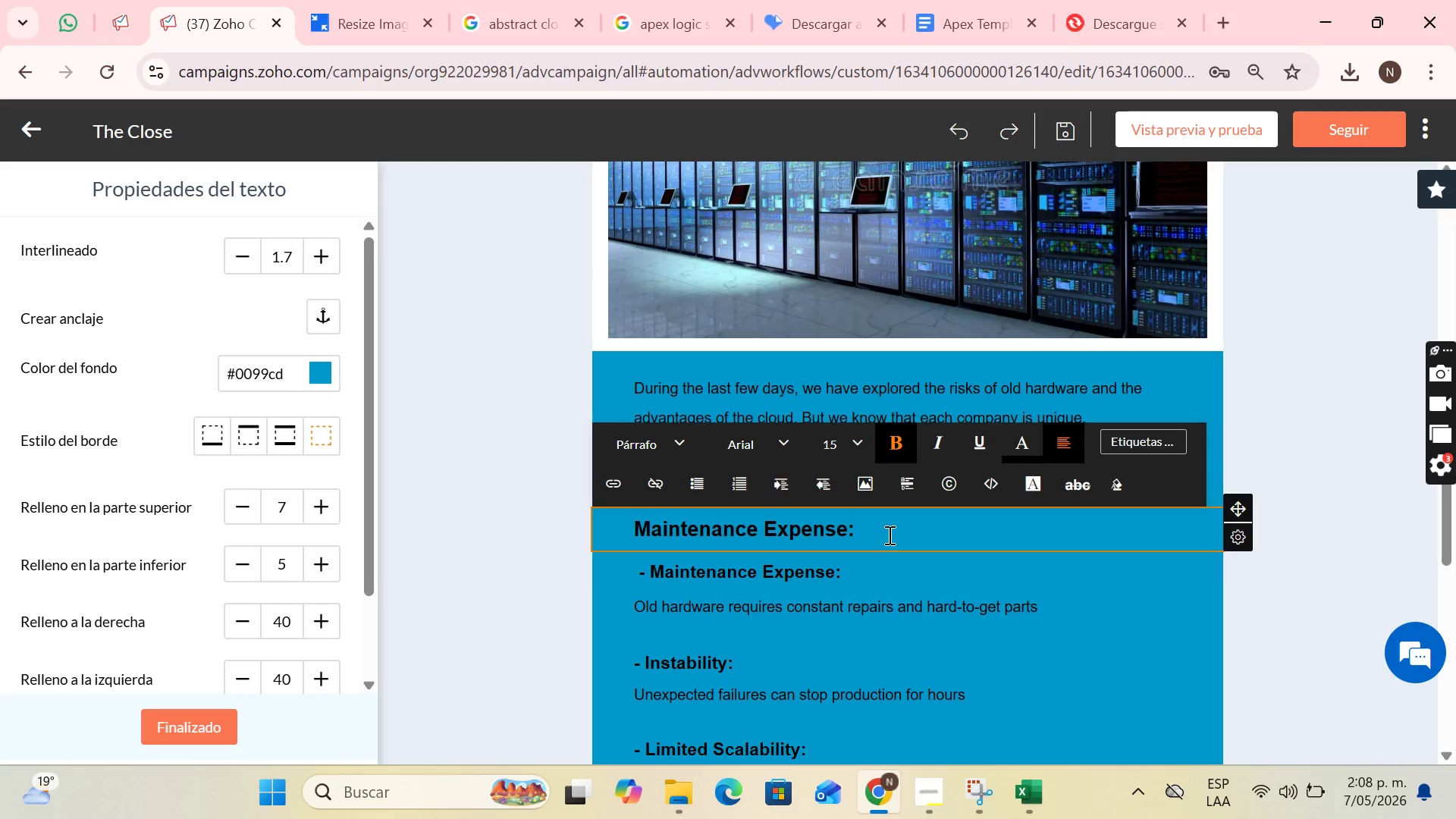 
left_click_drag(start_coordinate=[877, 534], to_coordinate=[648, 526])
 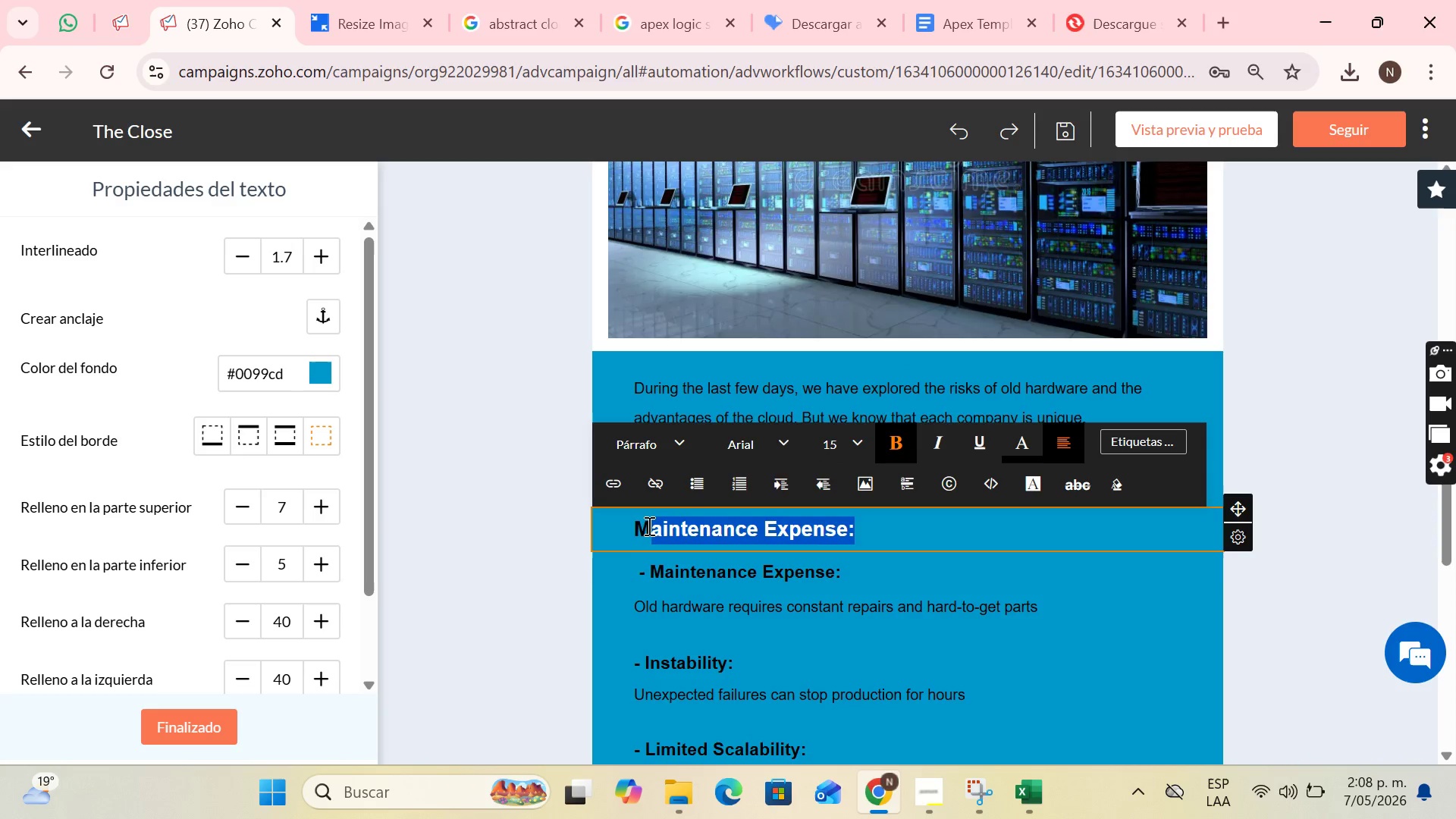 
key(Backspace)
type(List)
 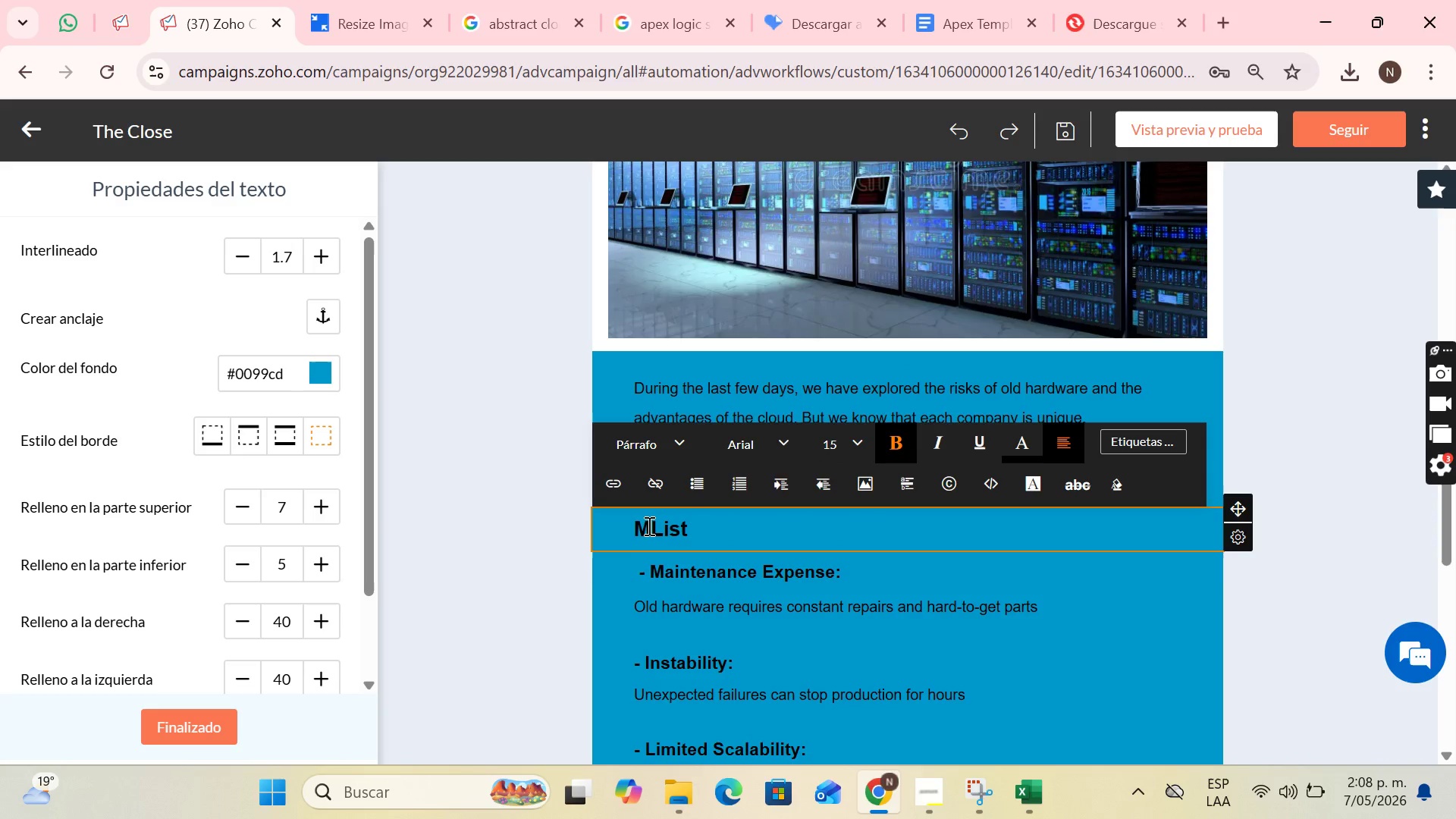 
key(ArrowLeft)
 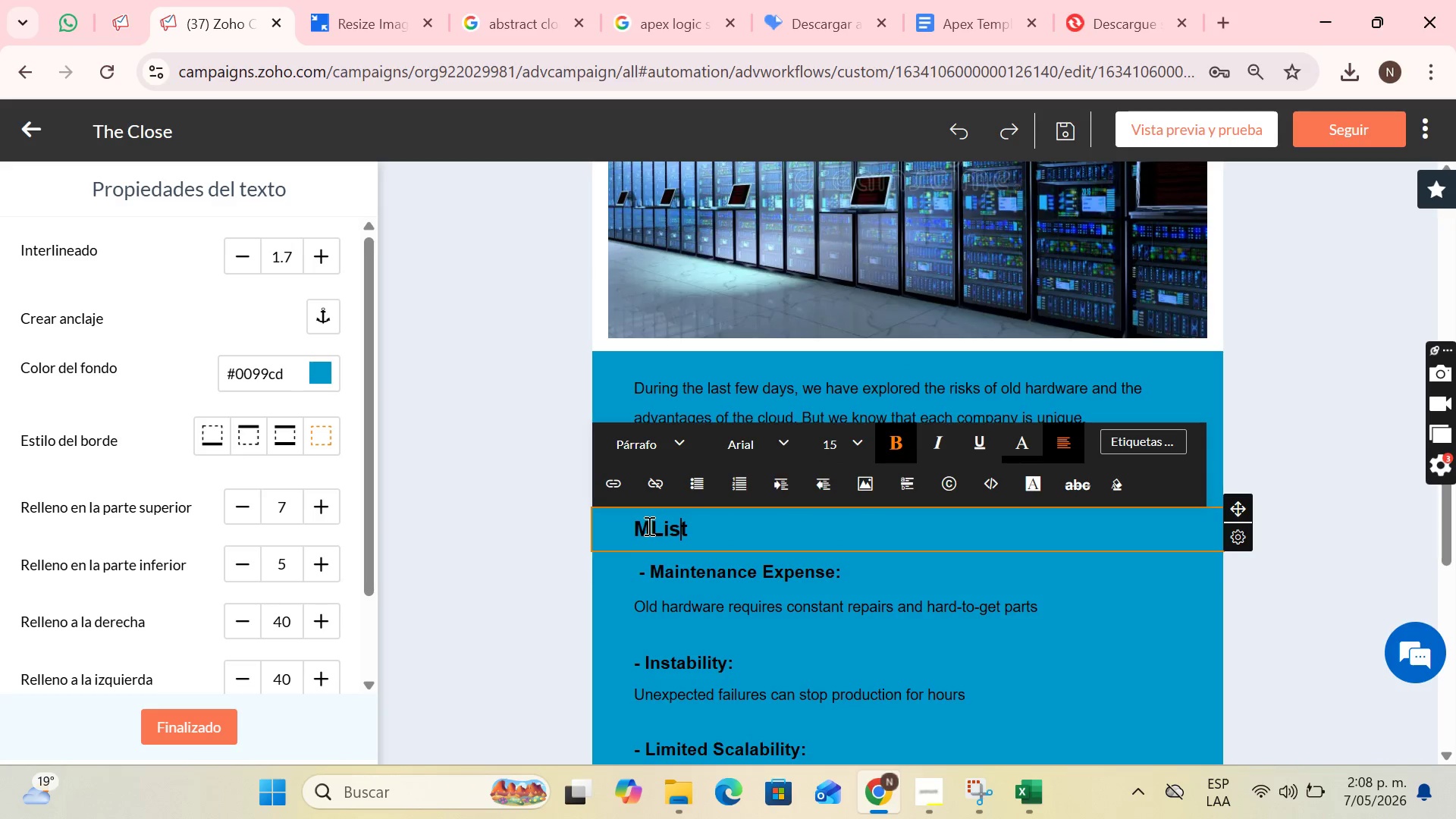 
key(ArrowLeft)
 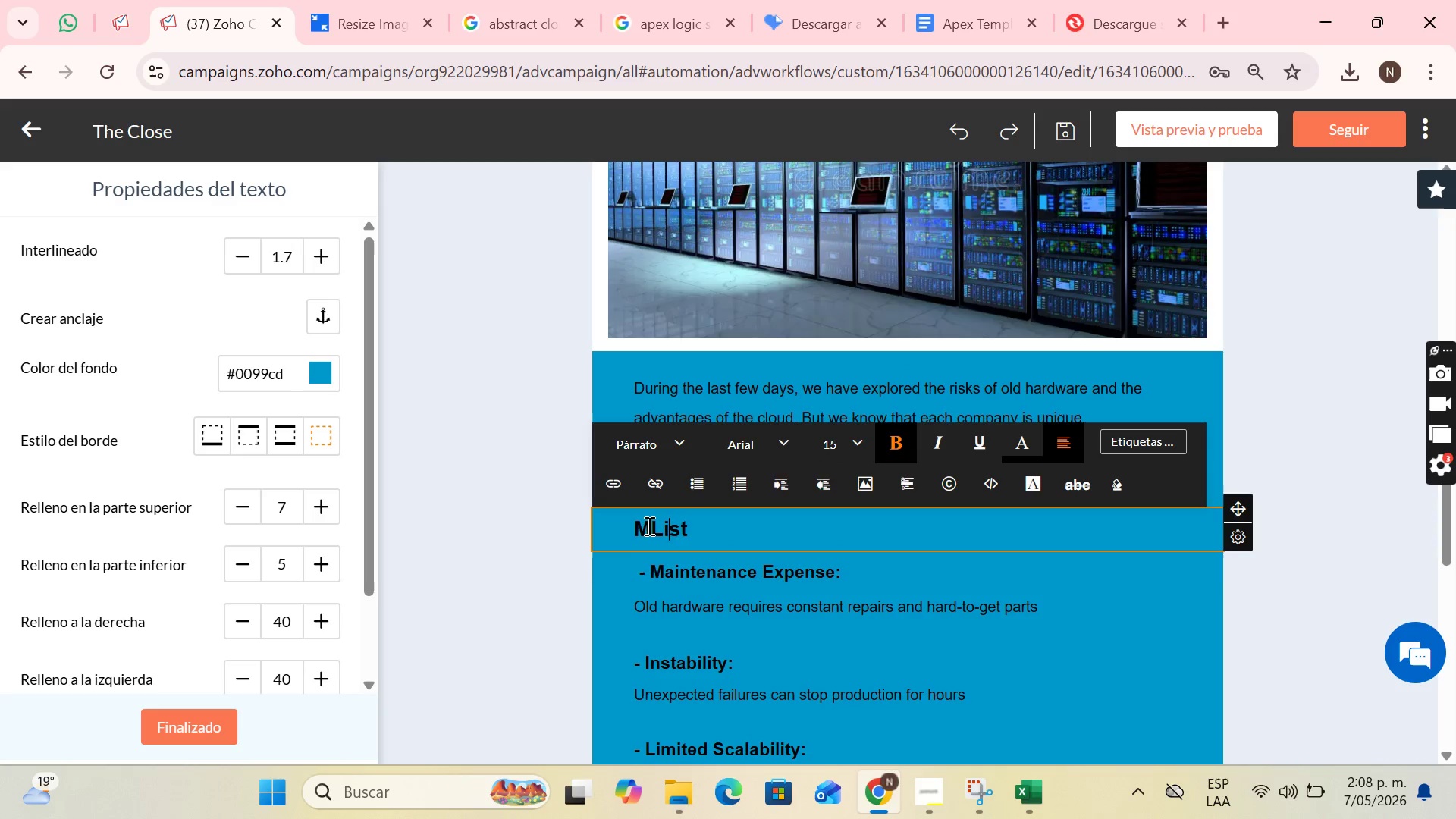 
key(ArrowLeft)
 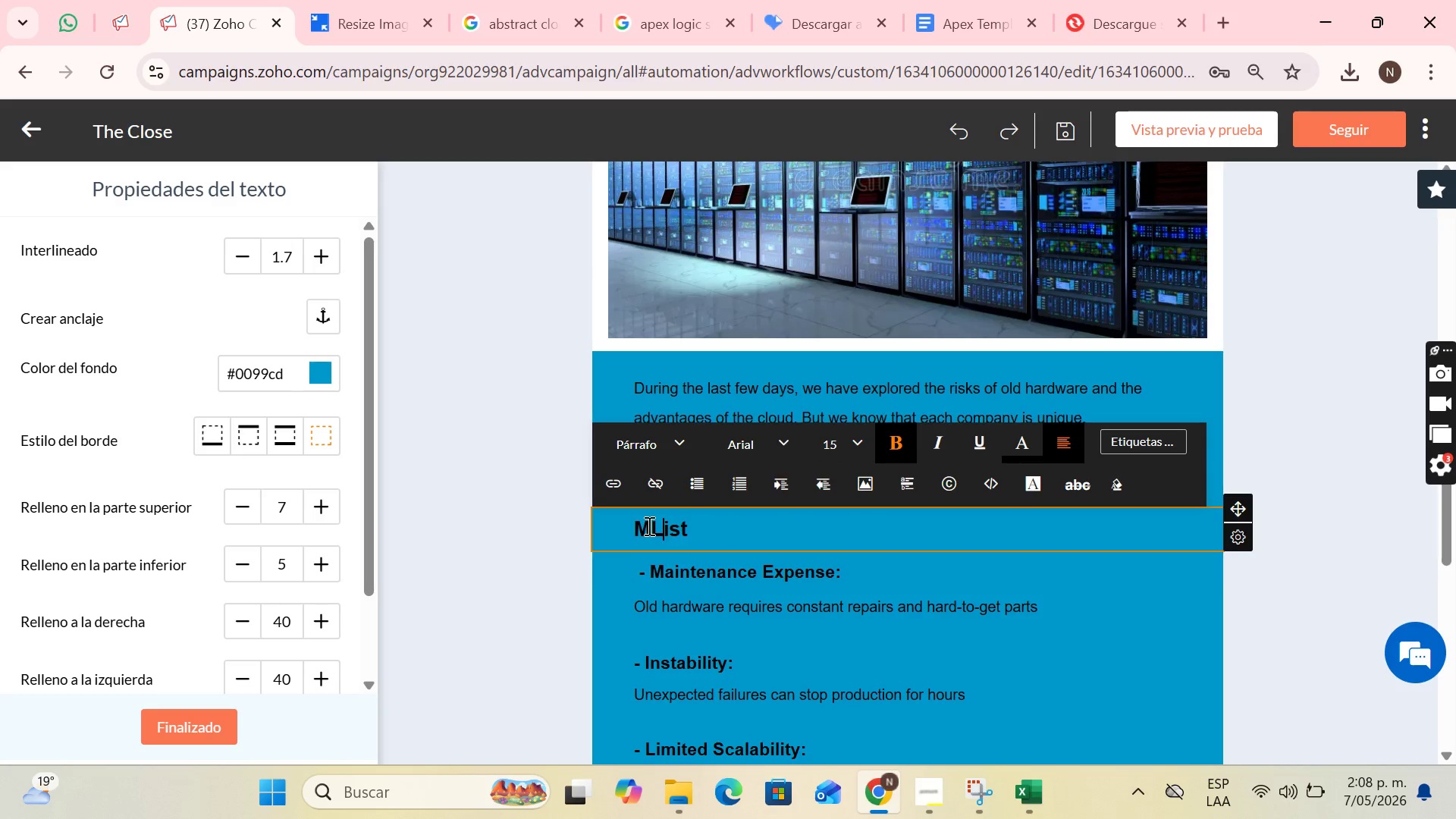 
key(ArrowLeft)
 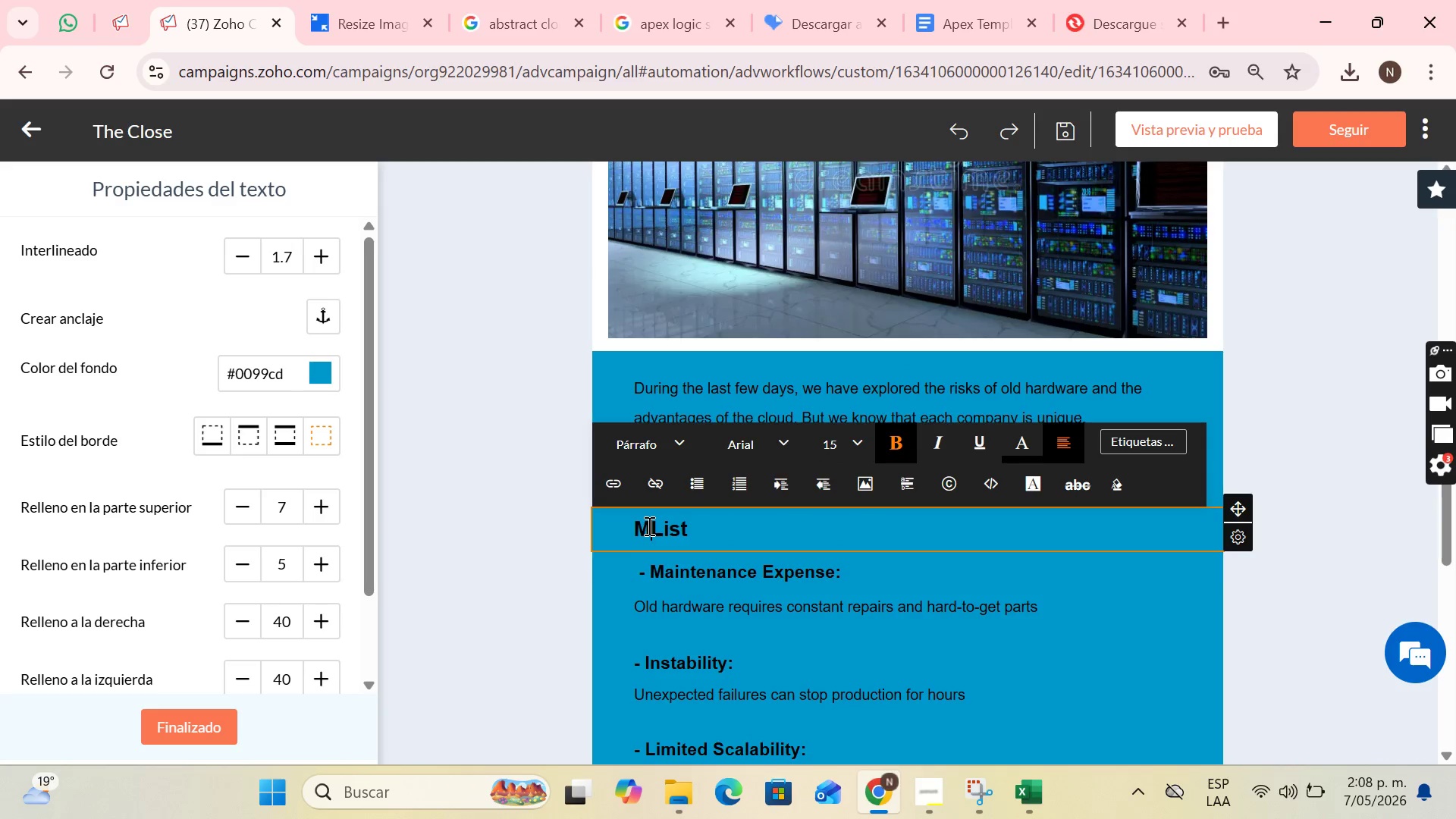 
key(Backspace)
 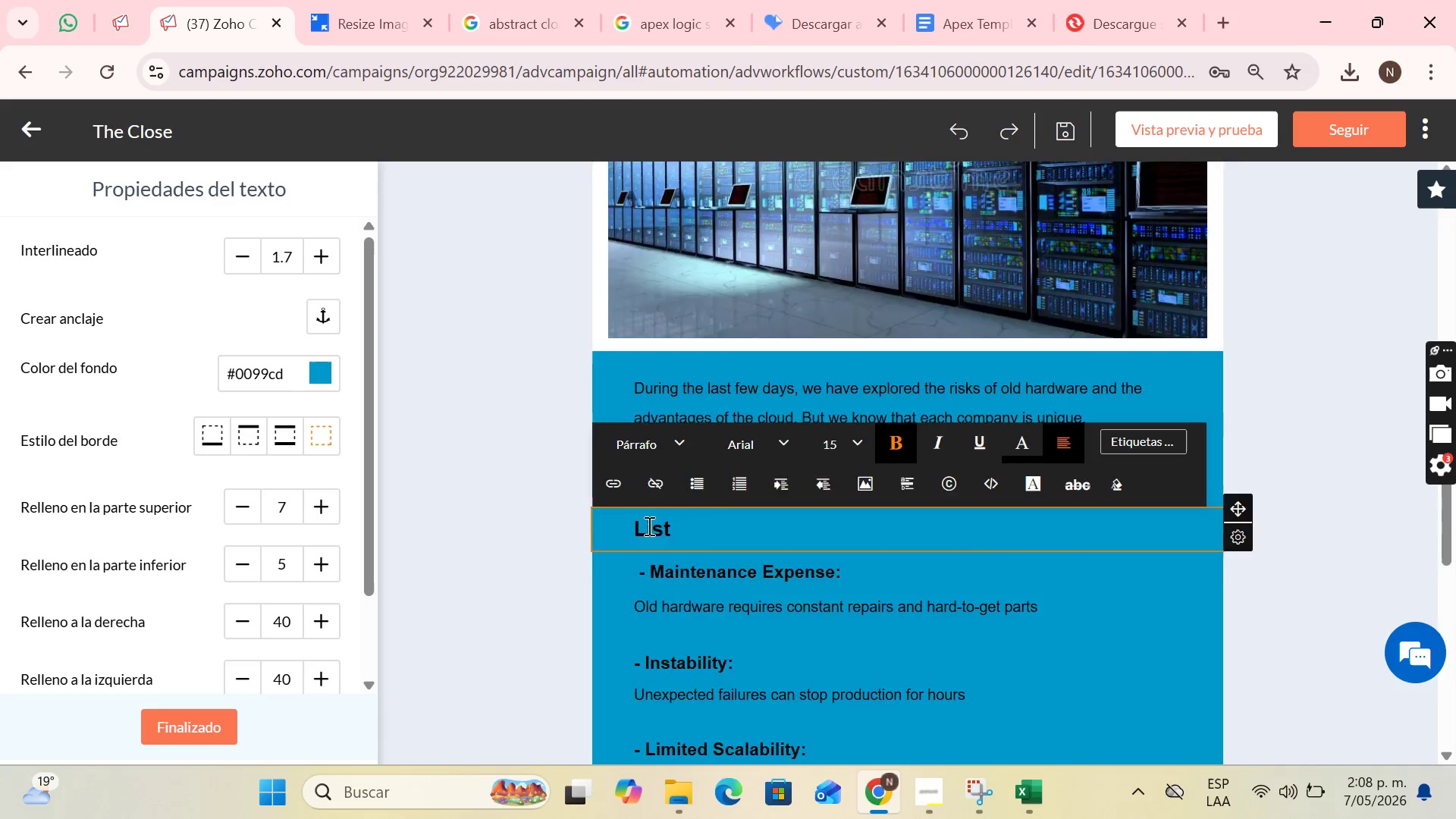 
key(PageDown)
 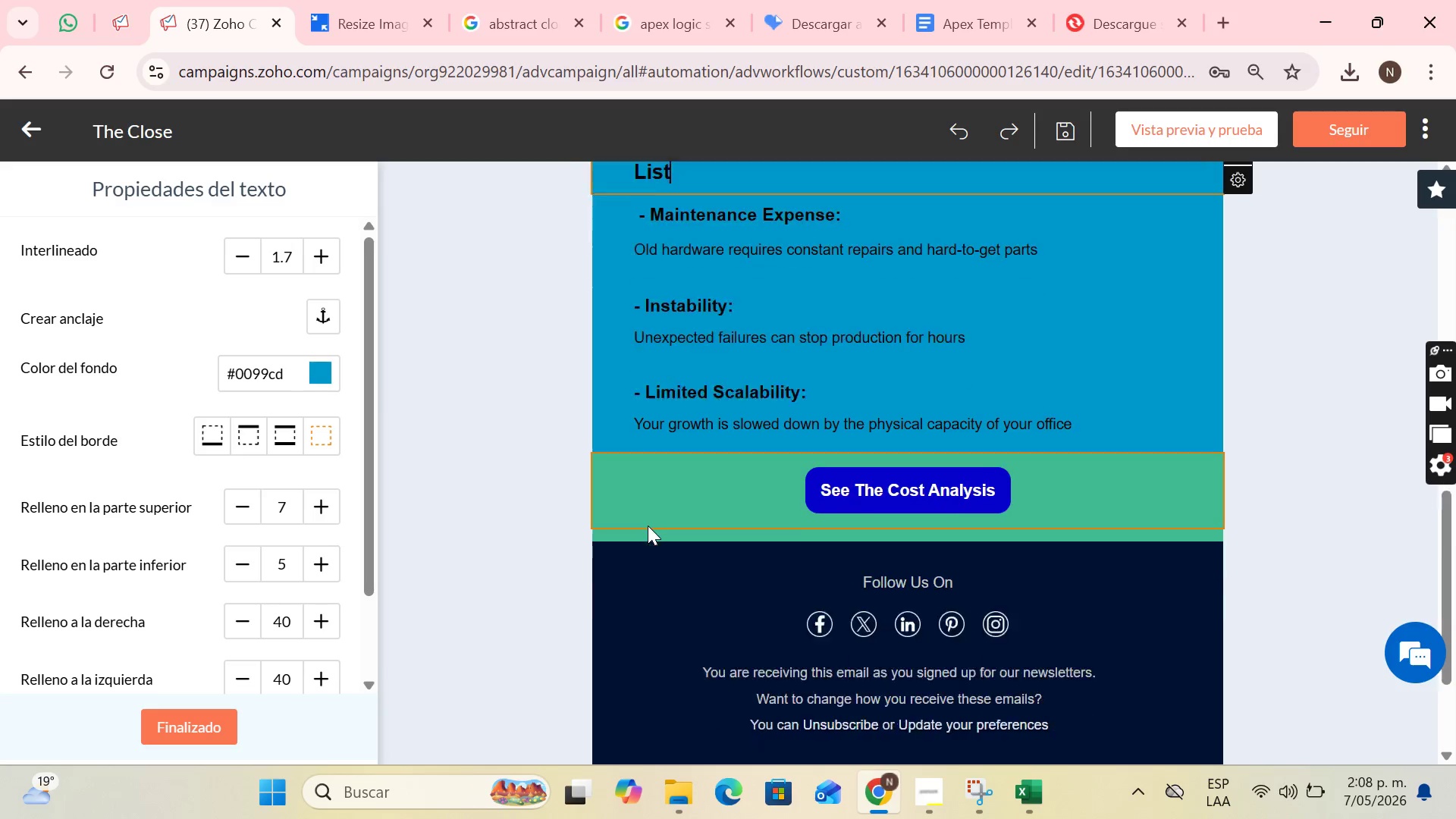 
key(PageDown)
 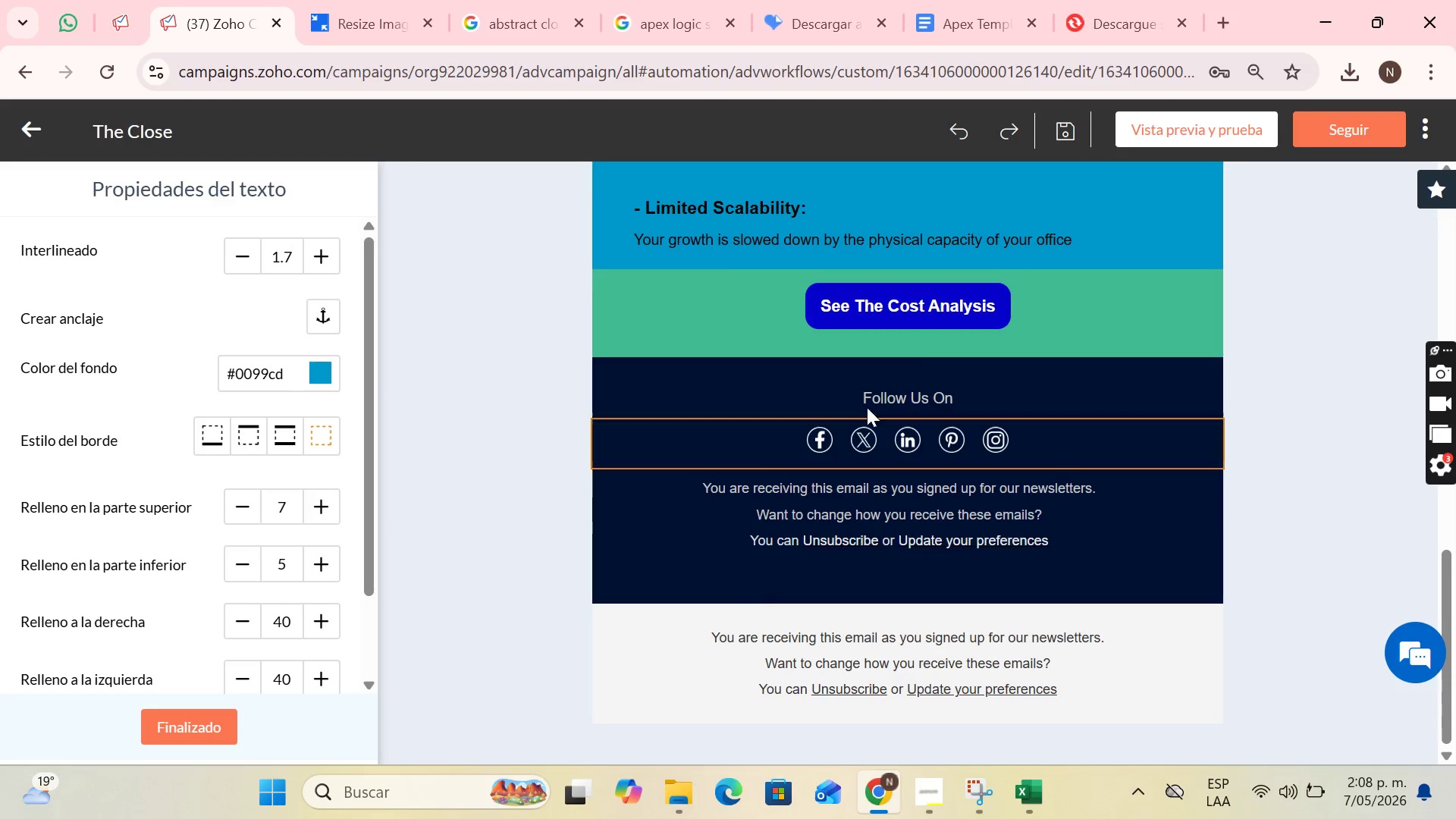 
scroll: coordinate [906, 361], scroll_direction: up, amount: 3.0
 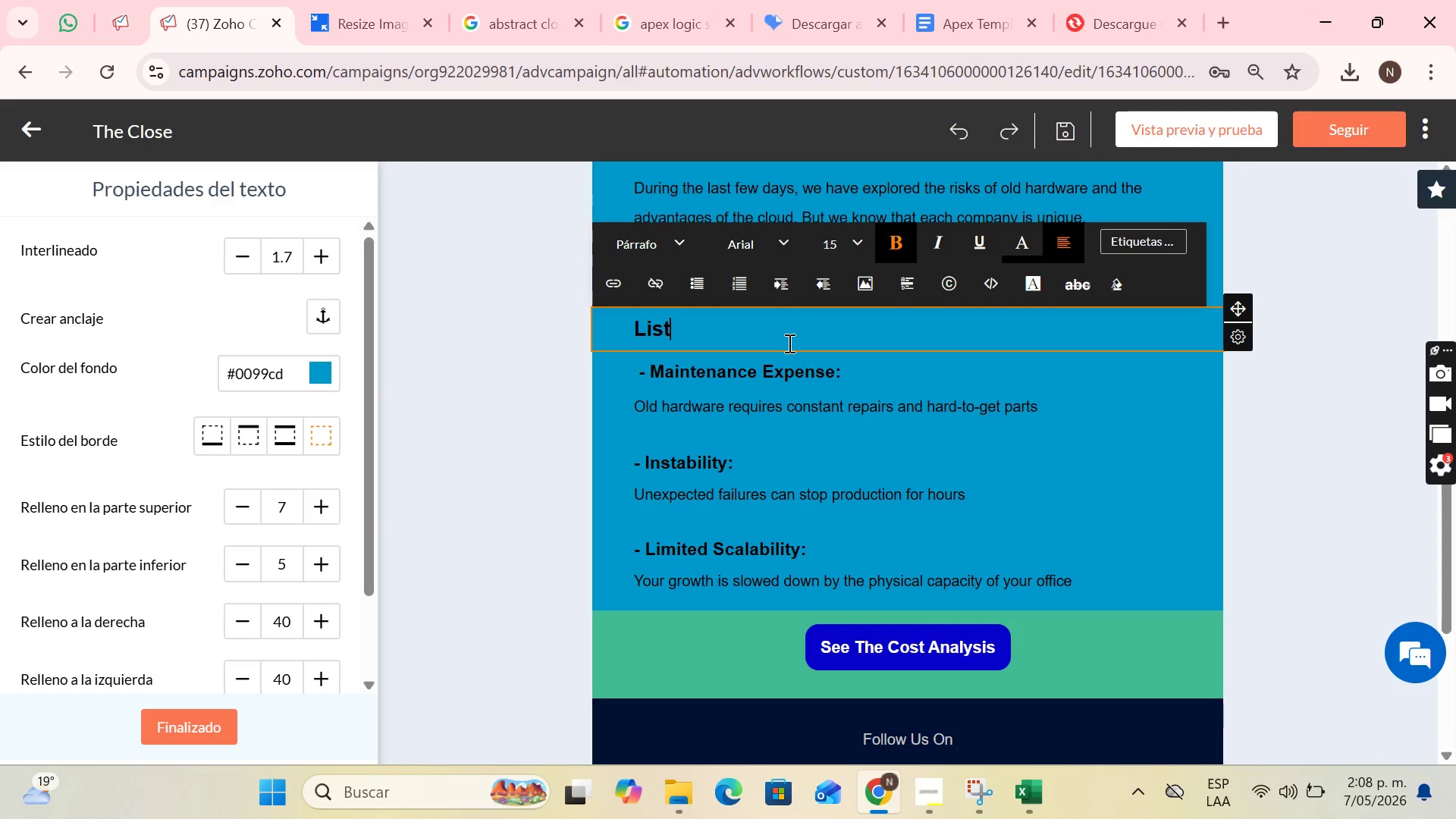 
left_click([786, 334])
 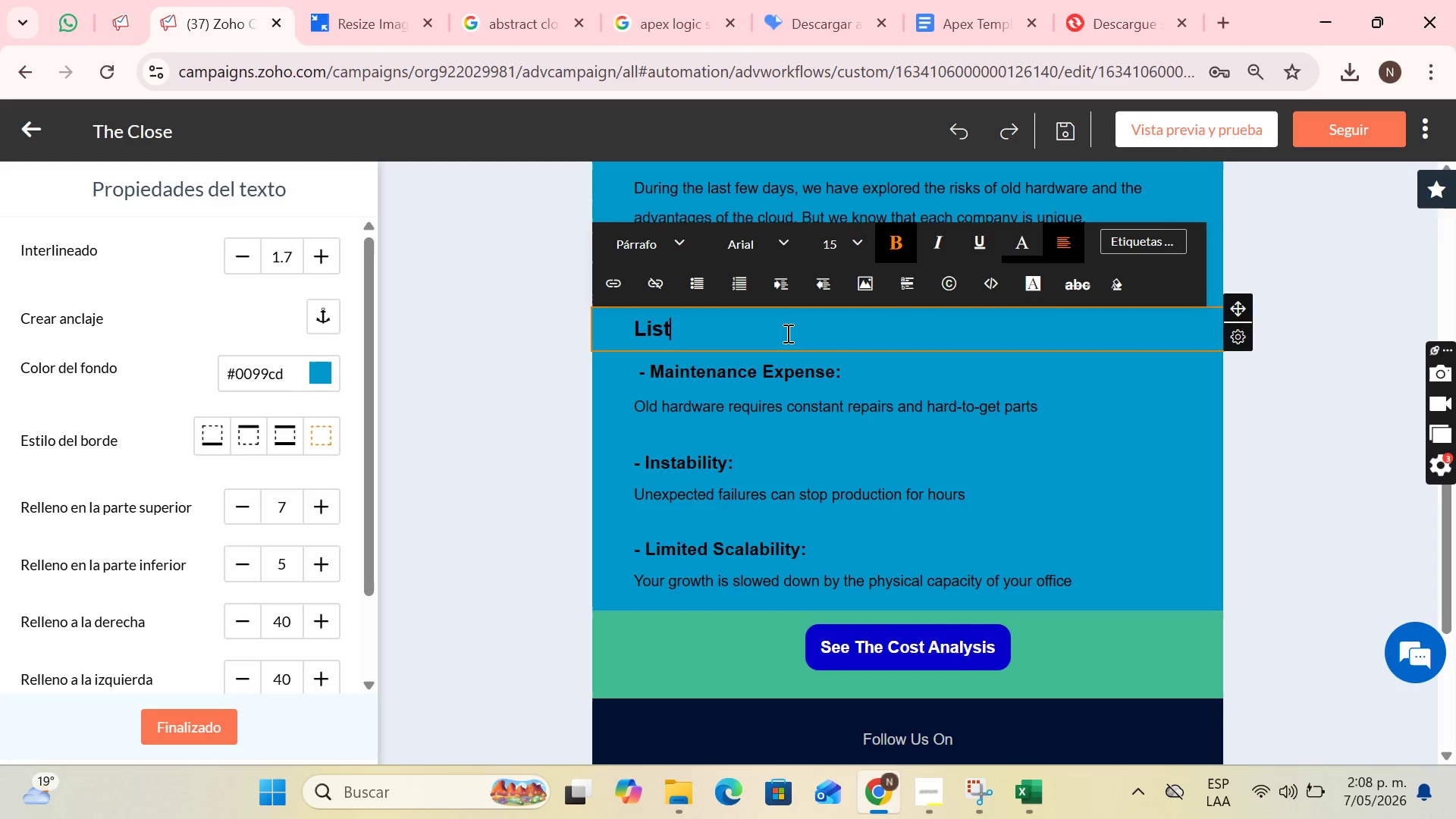 
type( of Benefits)
 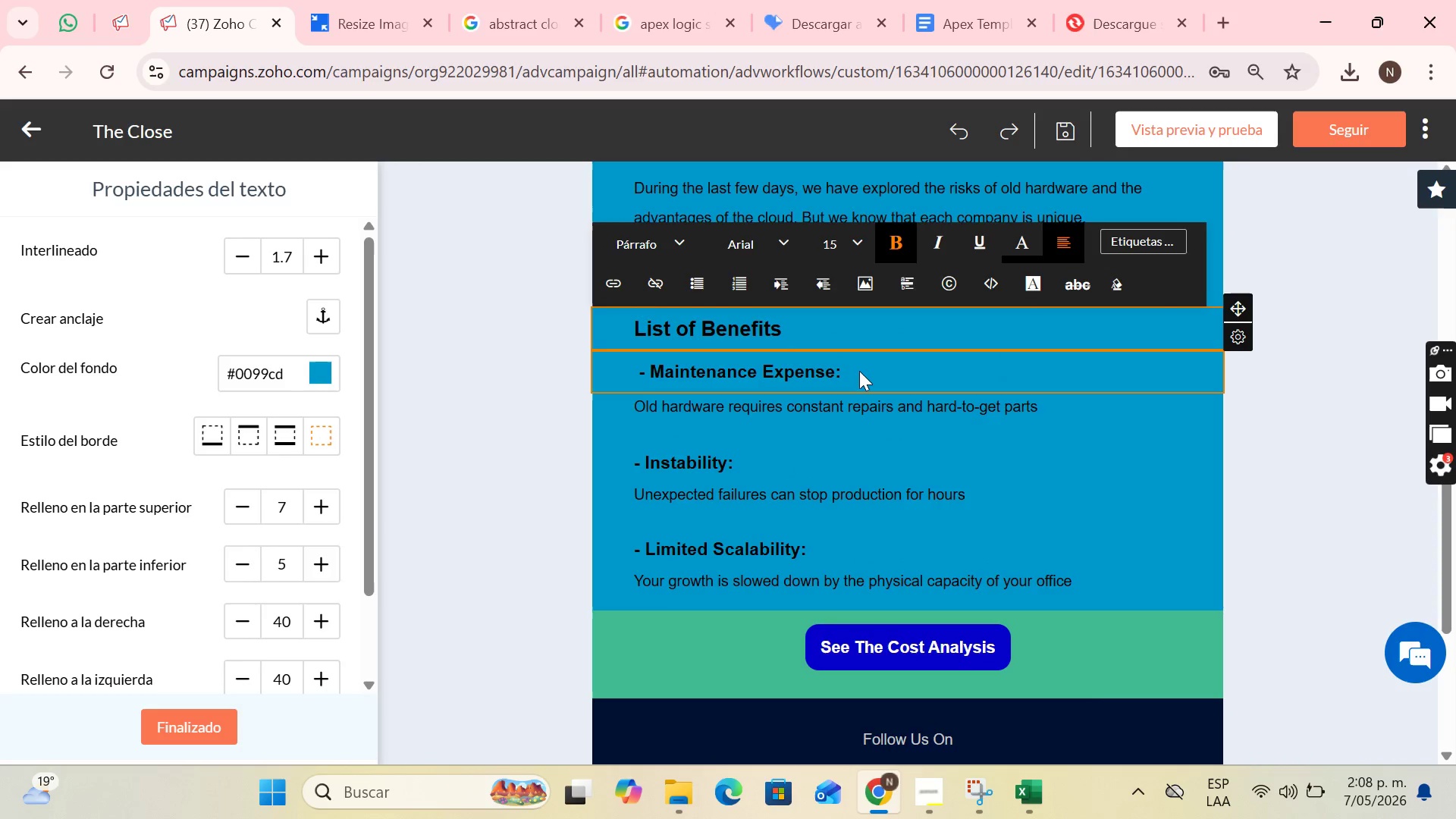 
left_click([859, 371])
 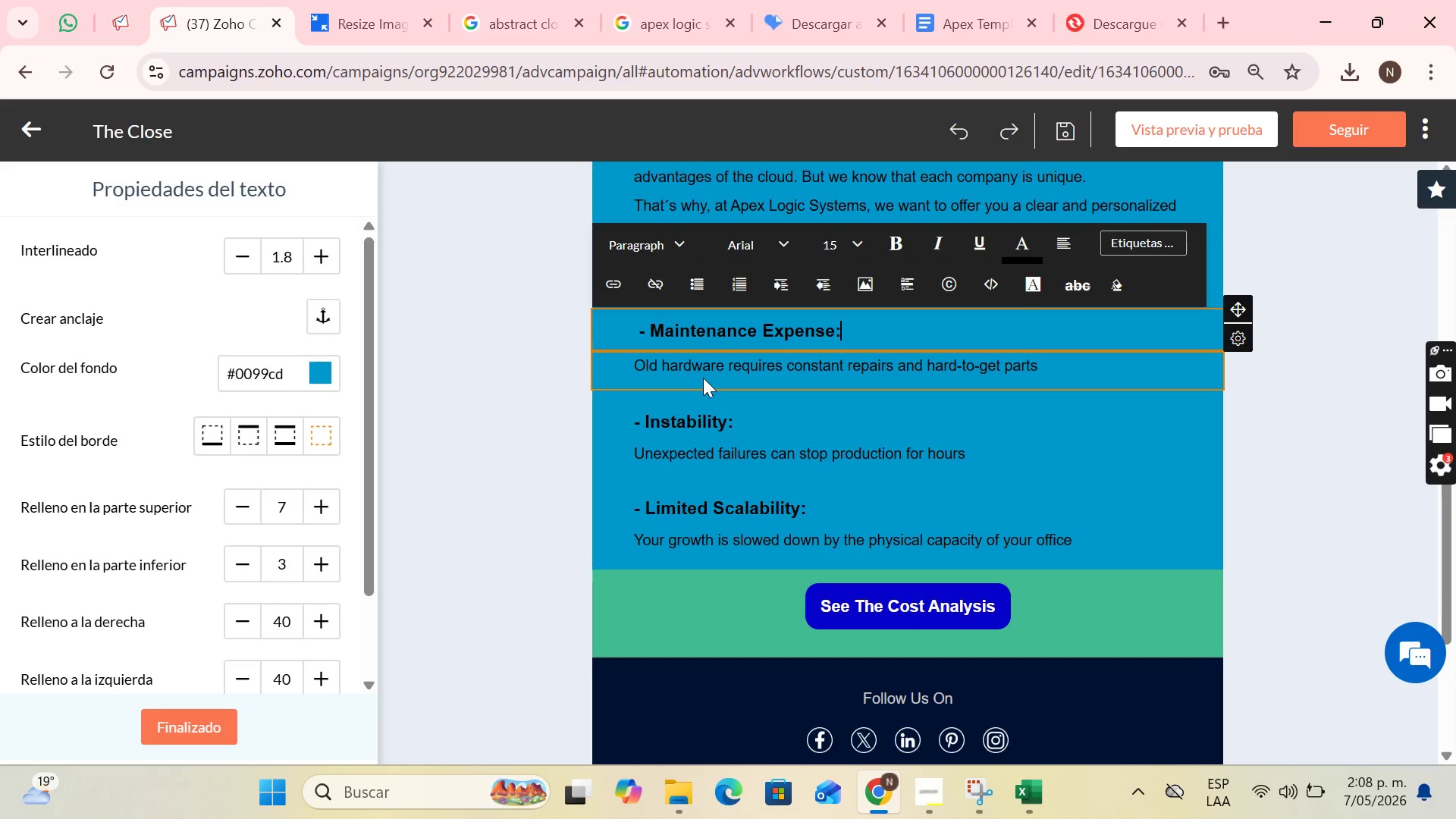 
wait(10.56)
 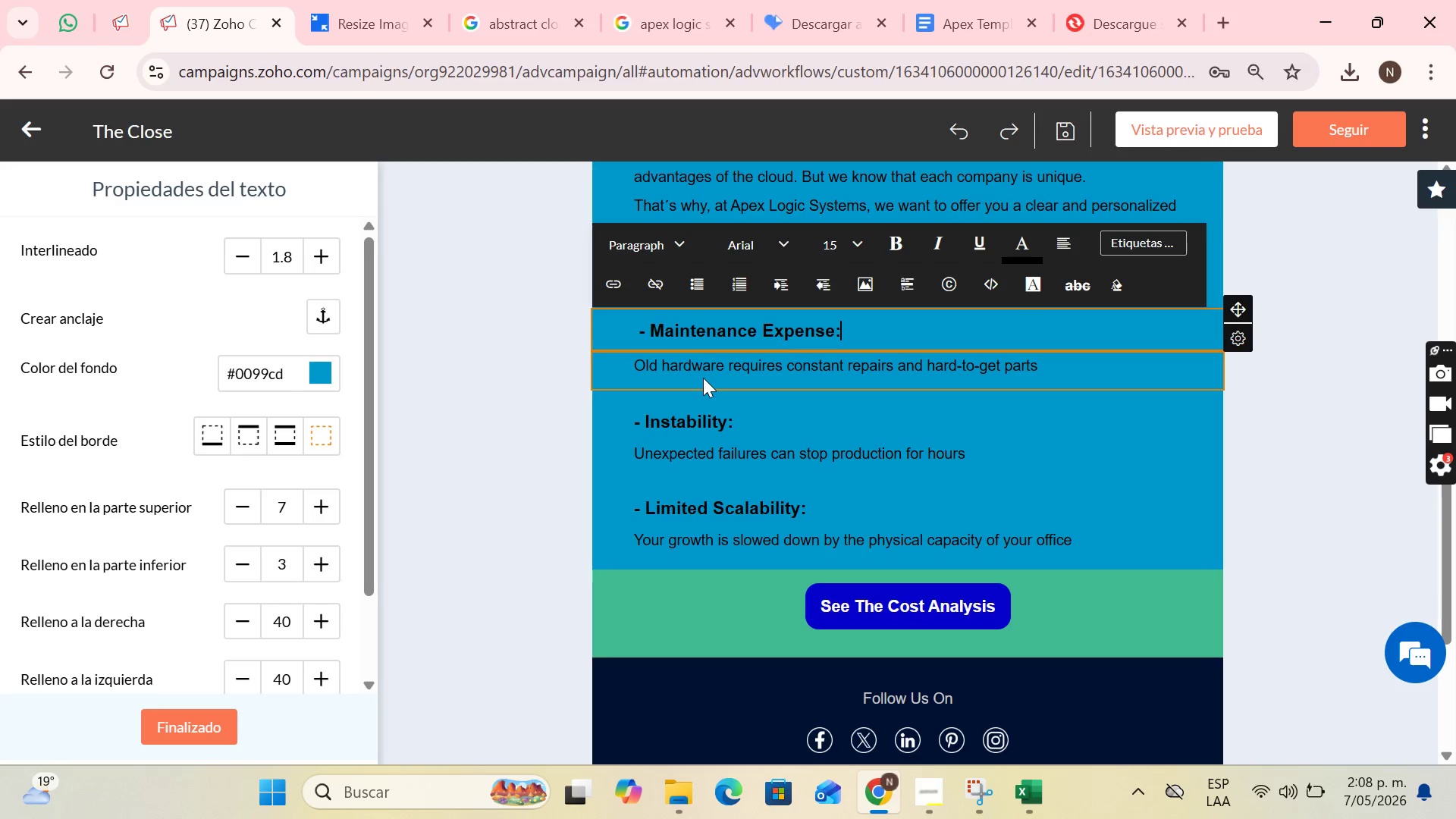 
left_click_drag(start_coordinate=[860, 328], to_coordinate=[652, 337])
 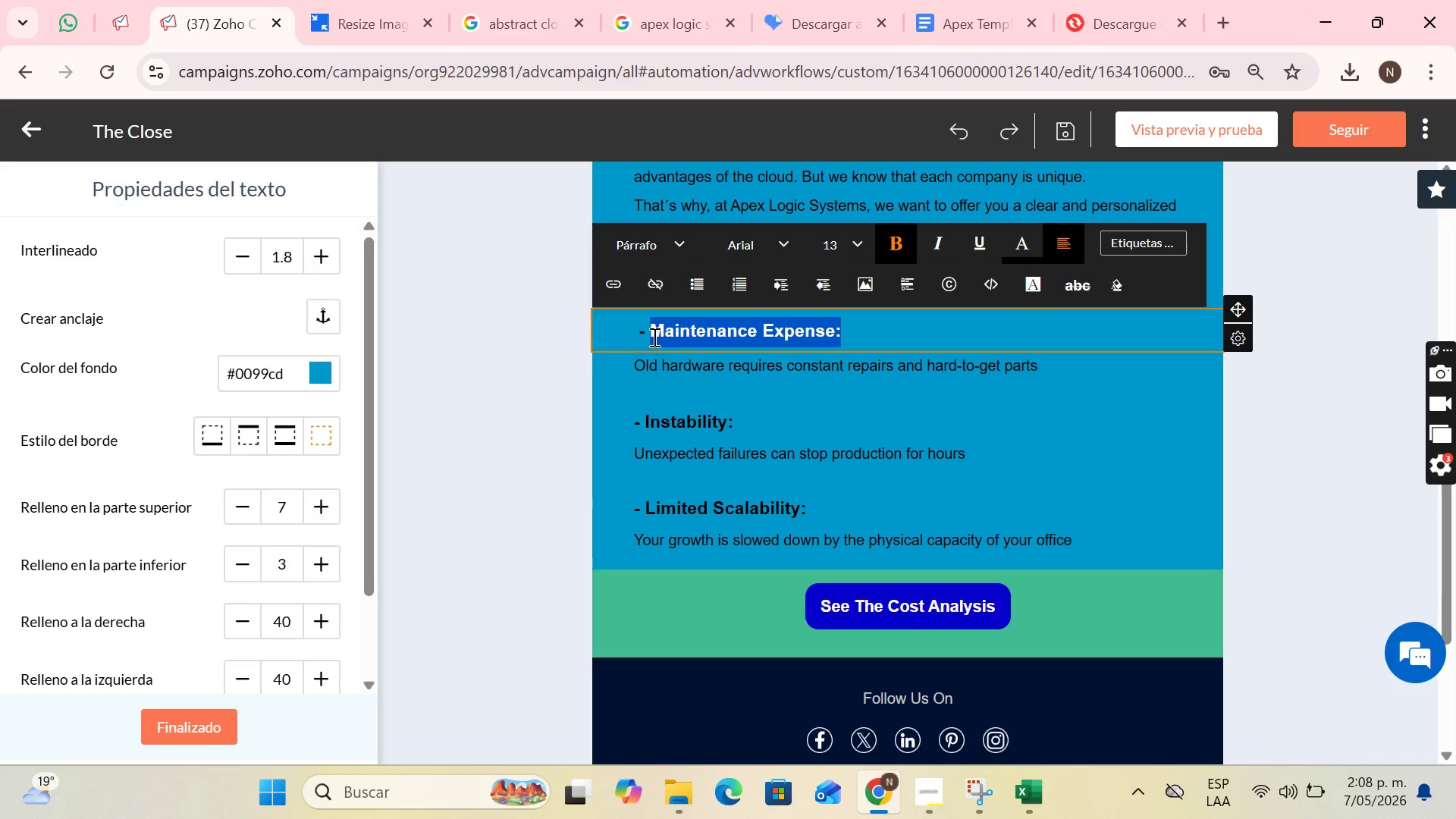 
key(Backspace)
type(Vulnerability Analysis>)
 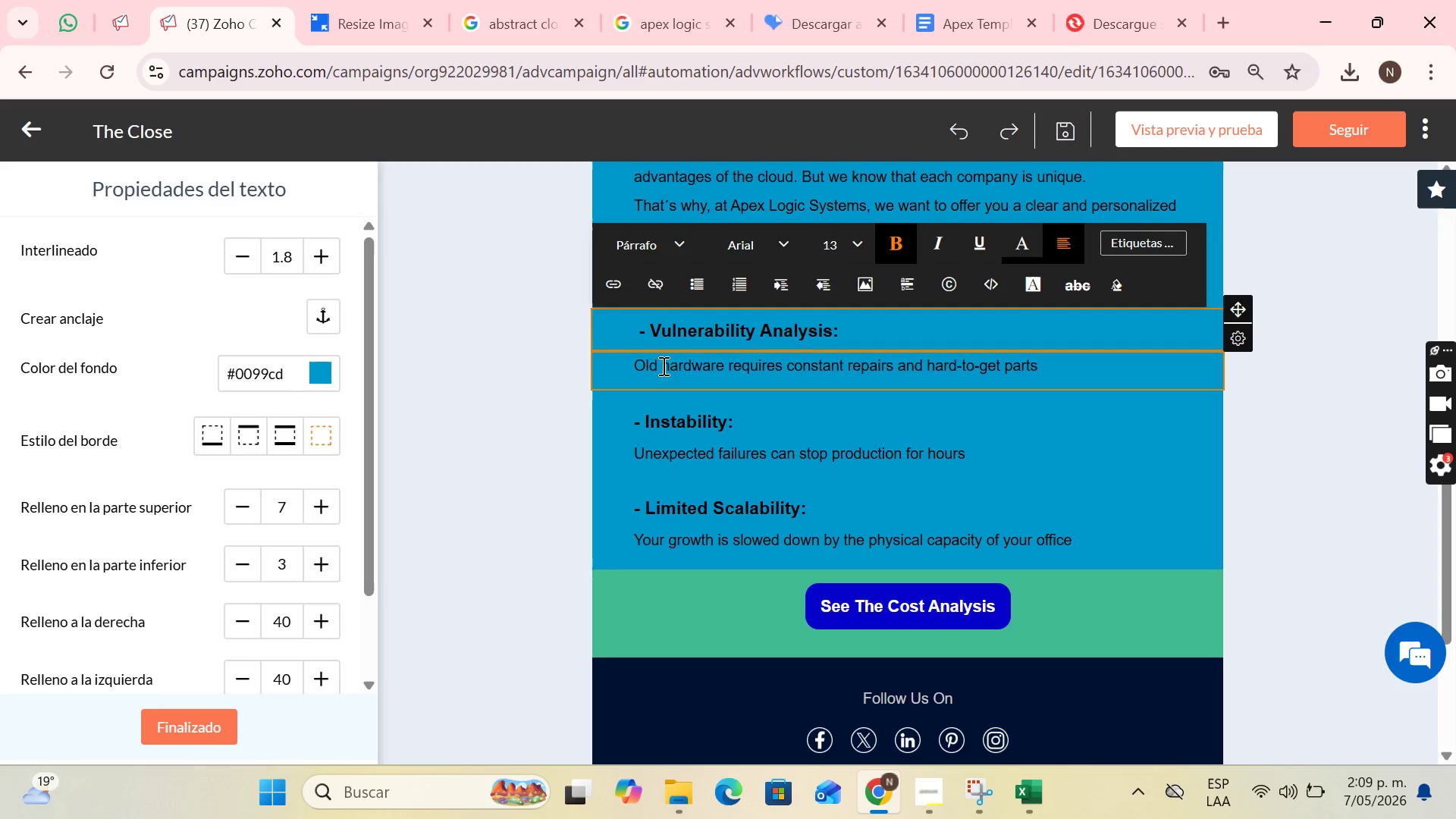 
left_click([755, 364])
 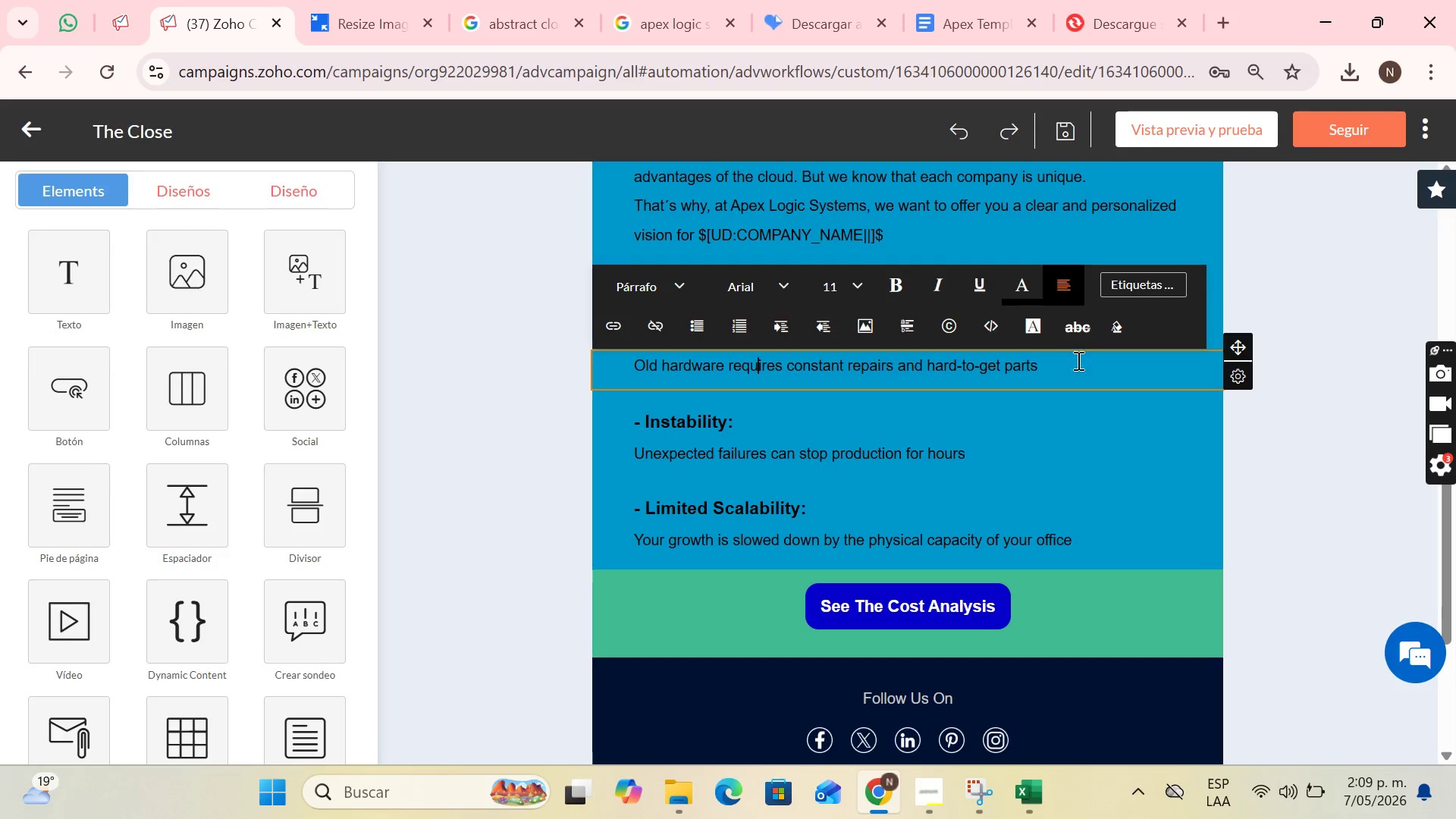 
left_click_drag(start_coordinate=[1072, 362], to_coordinate=[648, 362])
 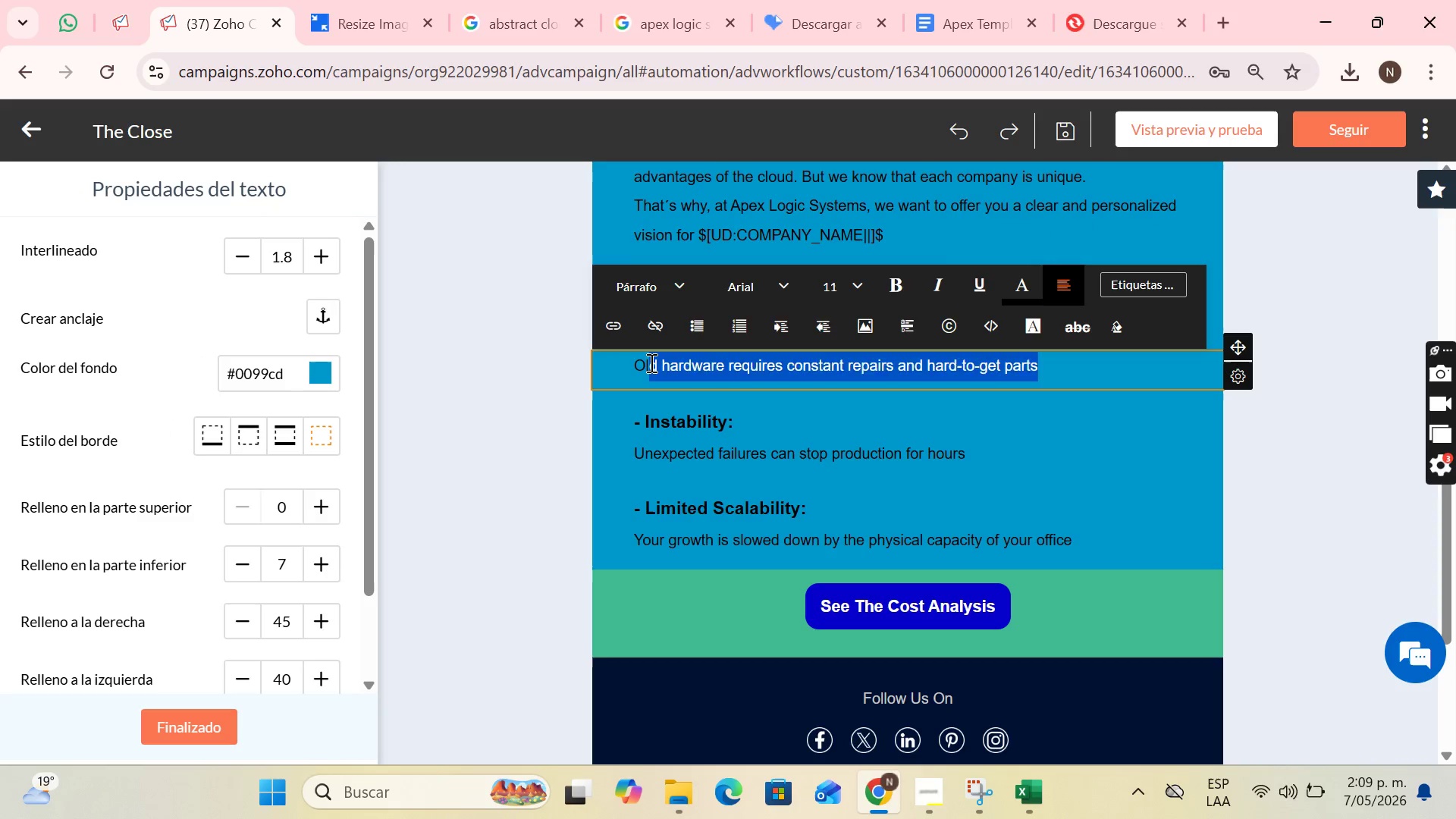 
key(Backspace)
 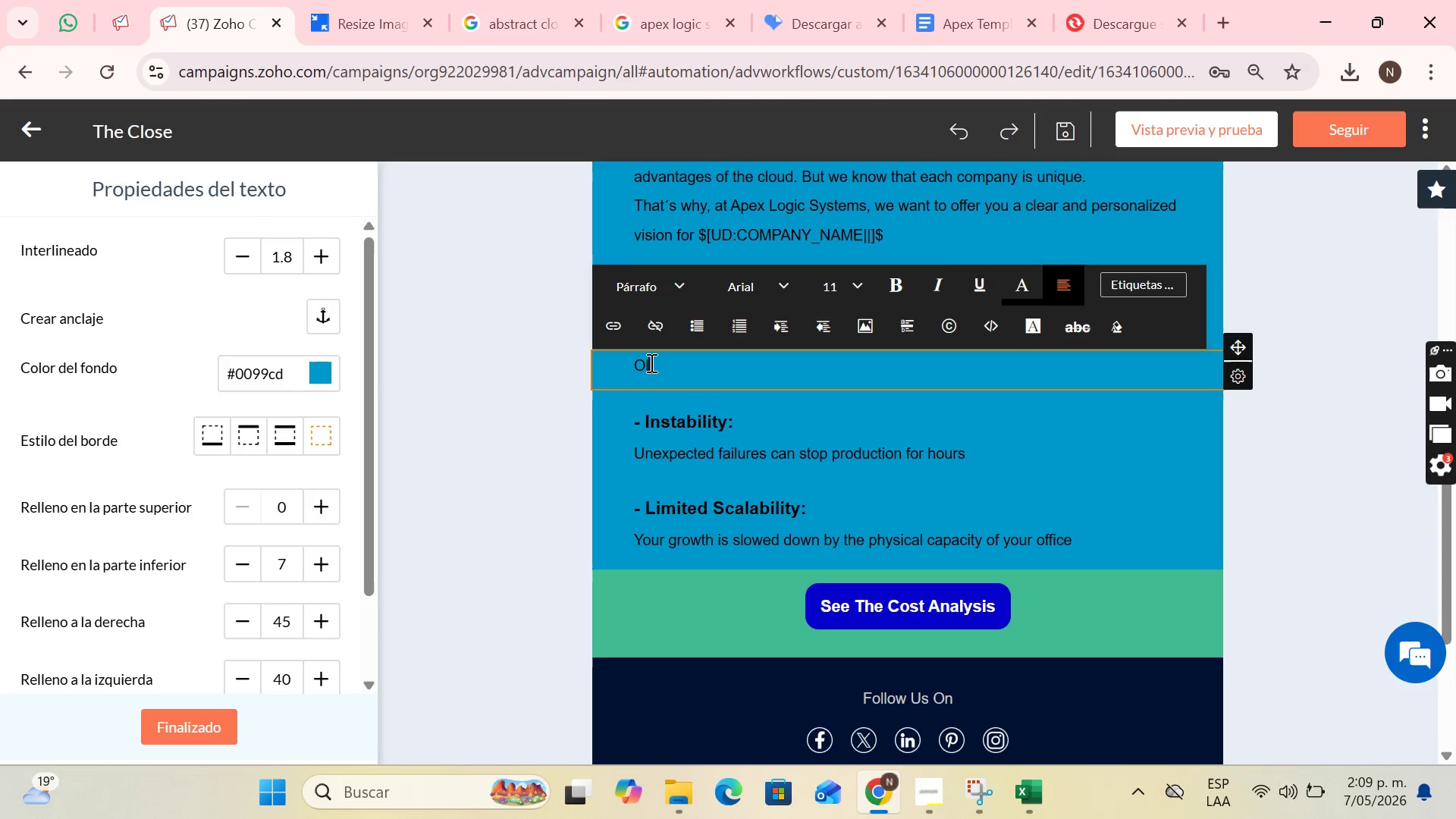 
key(Backspace)
 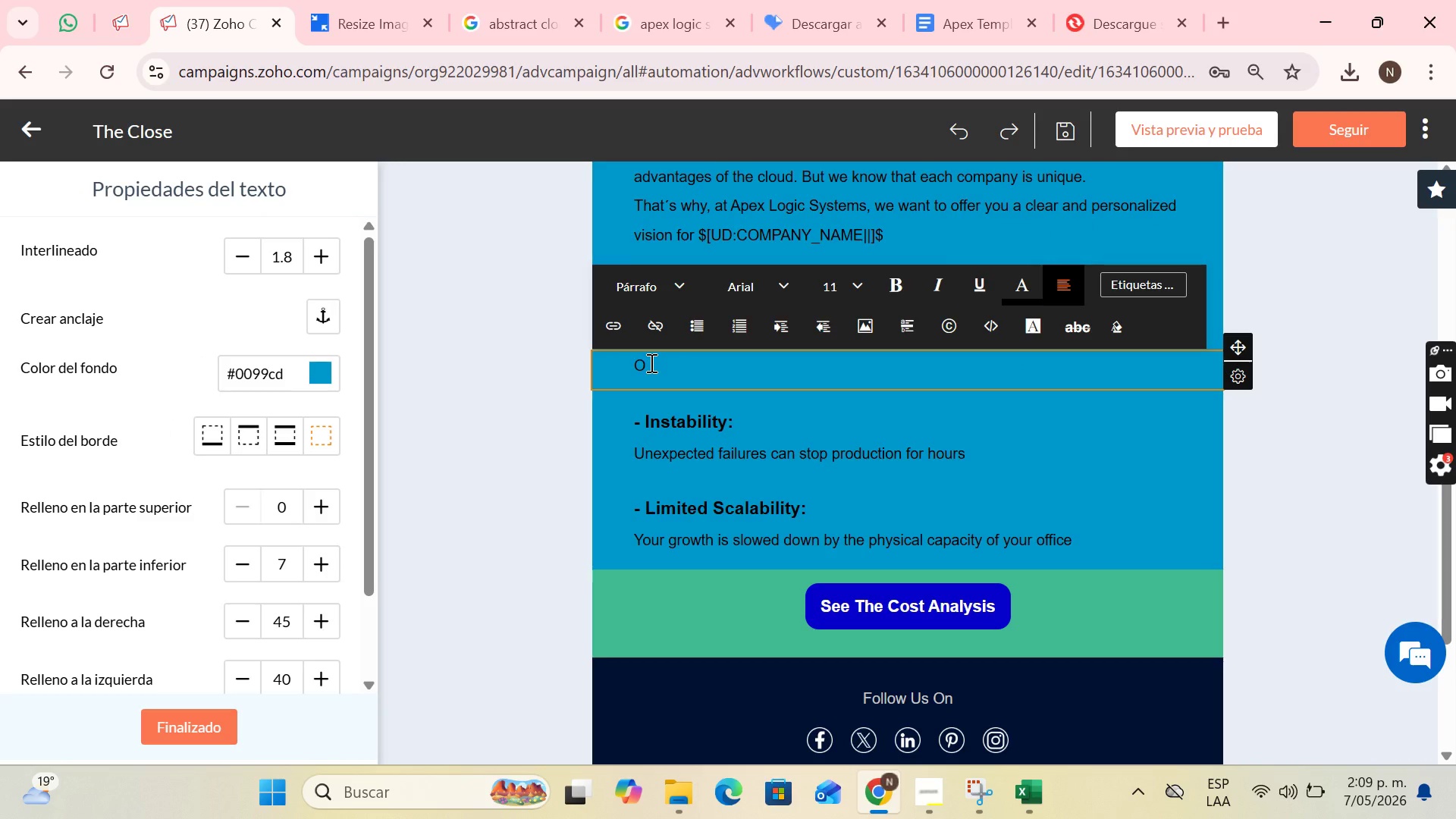 
key(CapsLock)
 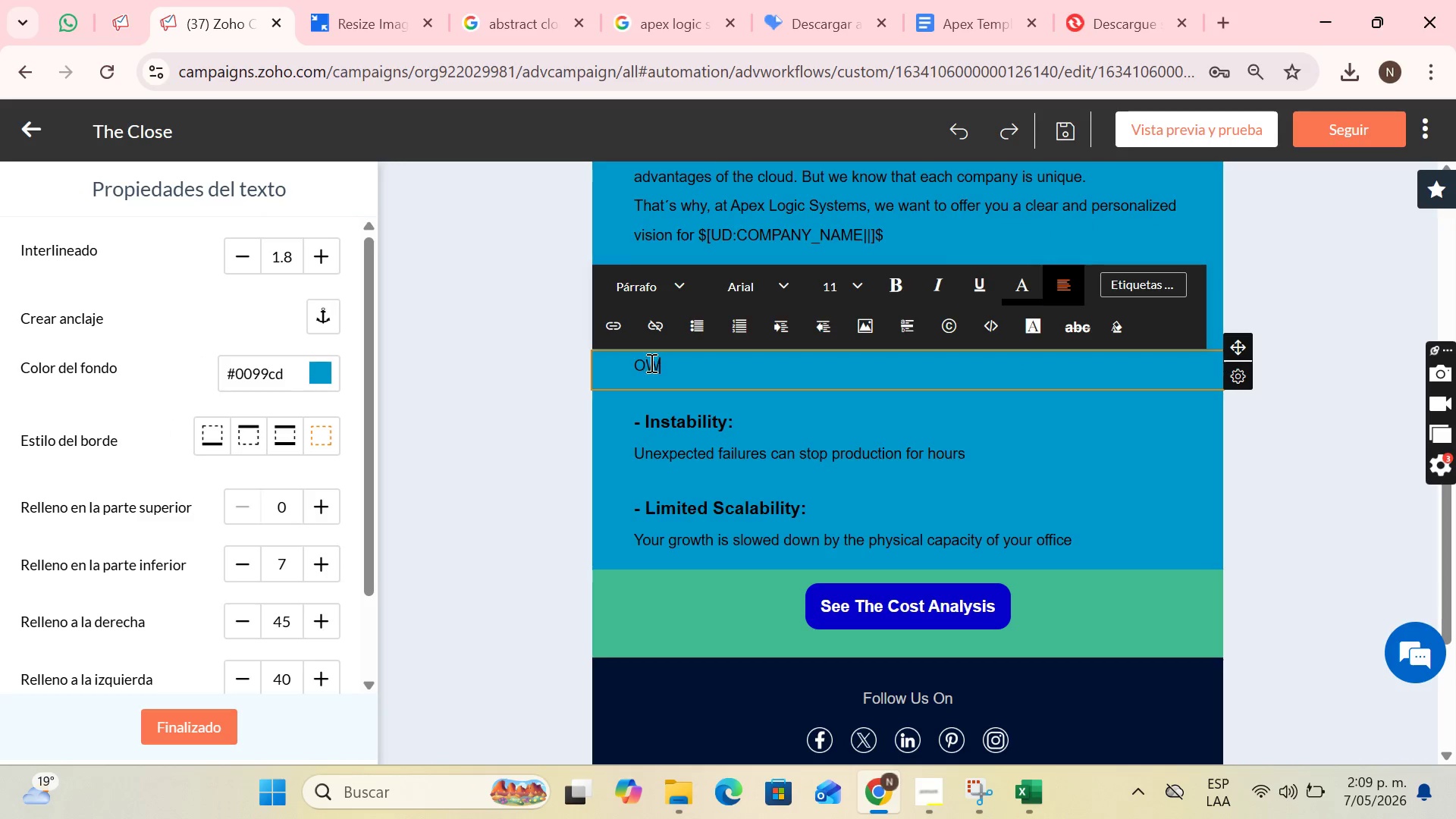 
key(W)
 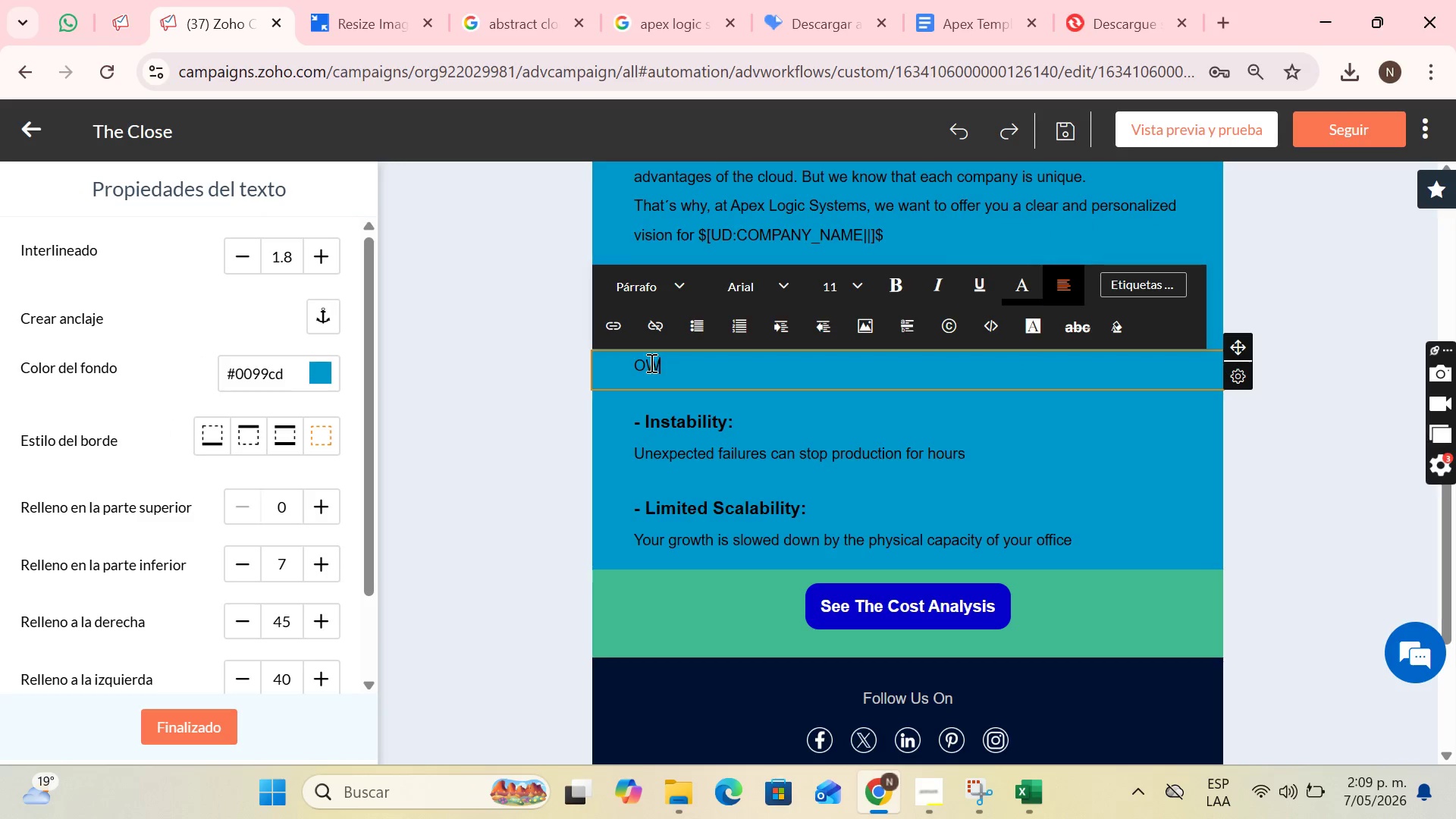 
key(CapsLock)
 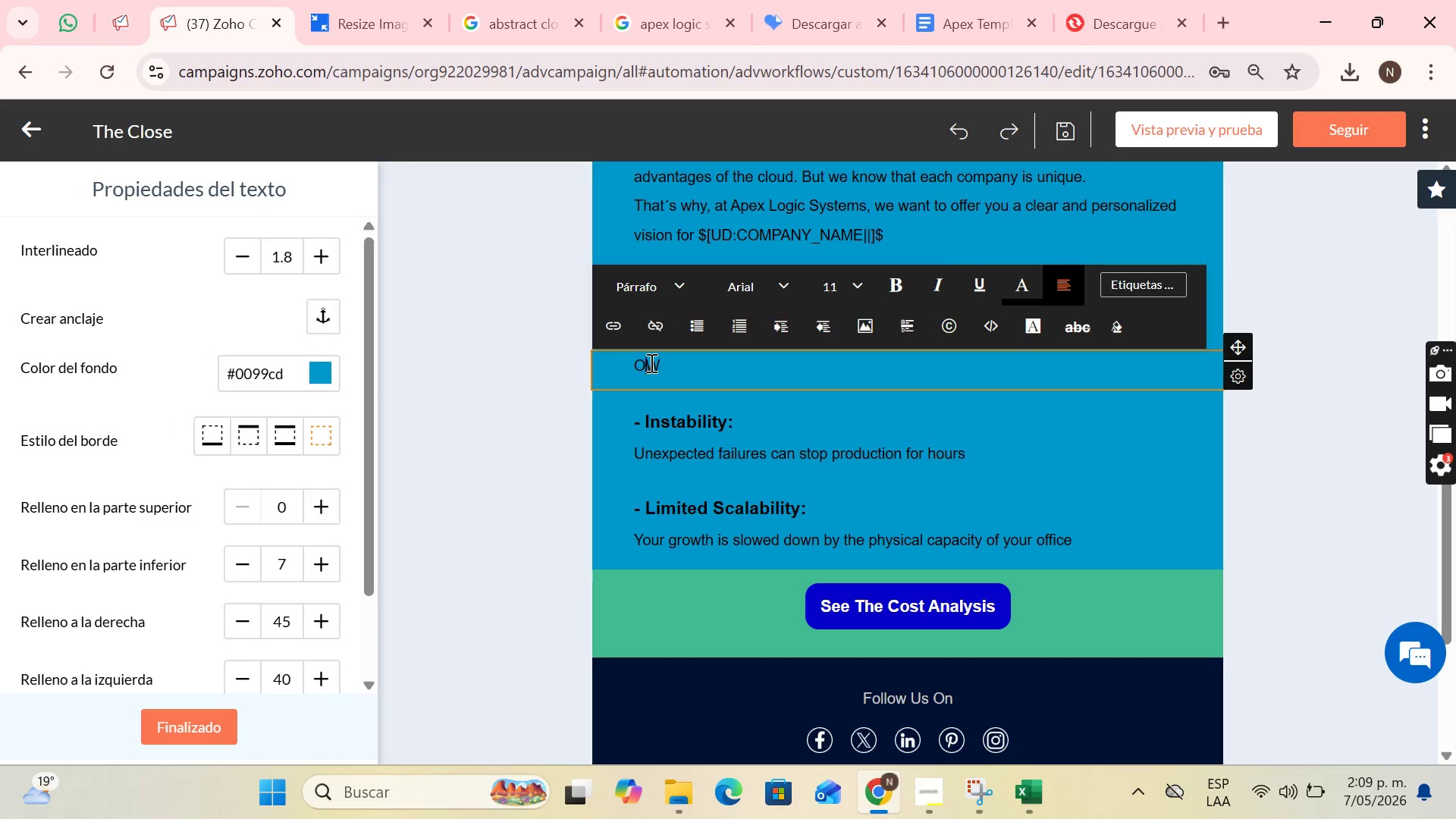 
key(ArrowLeft)
 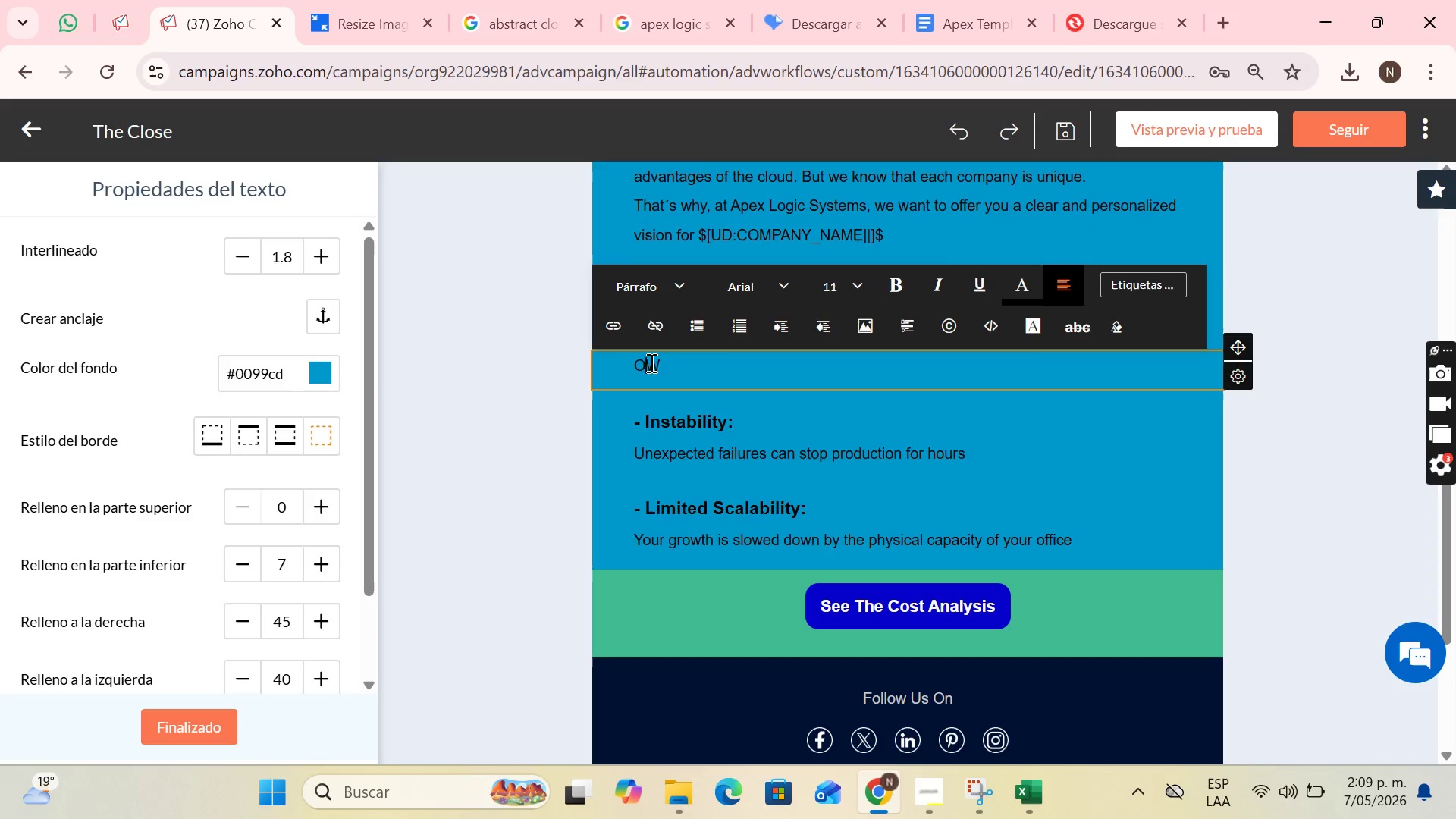 
key(Backspace)
 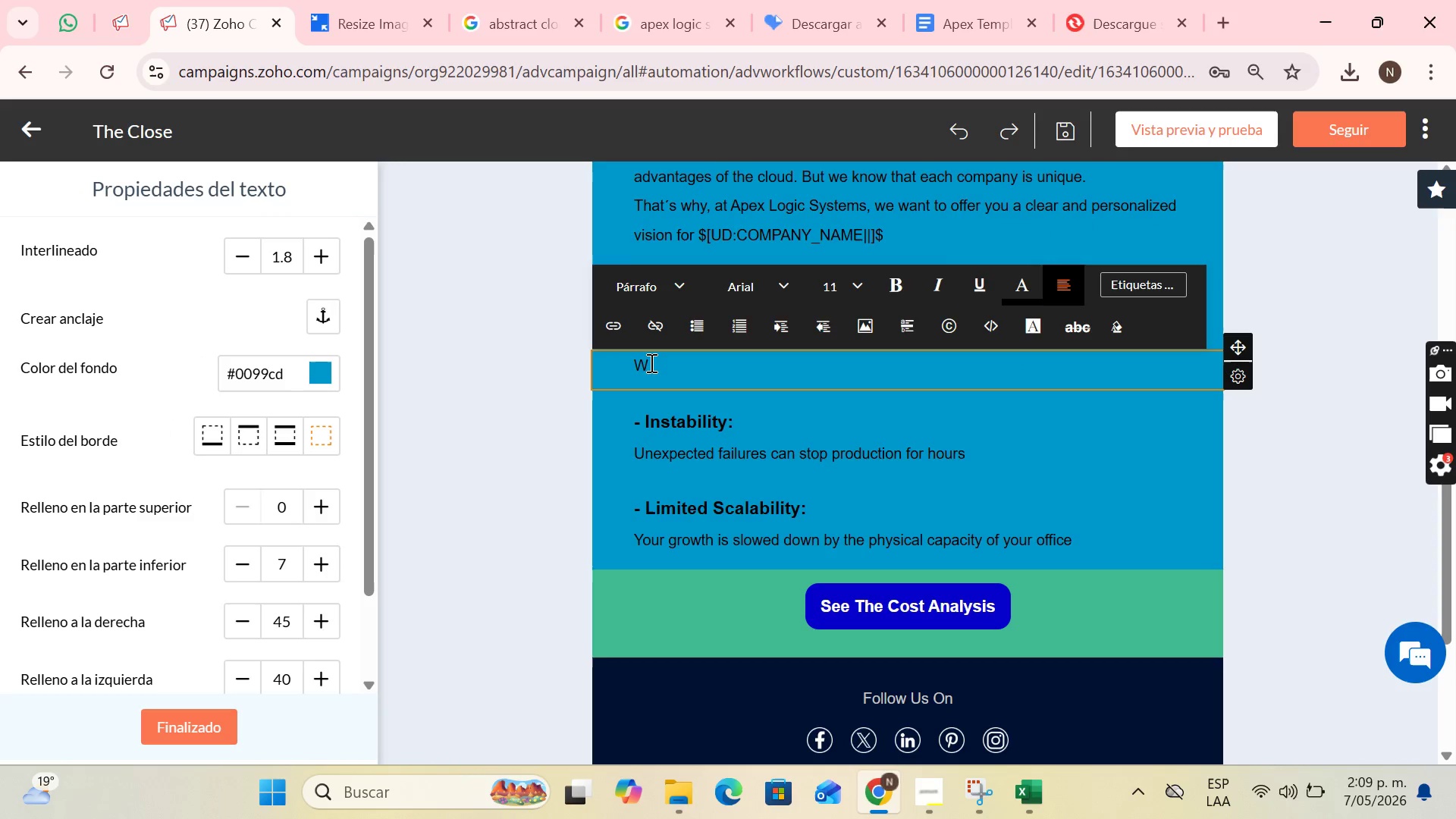 
key(ArrowRight)
 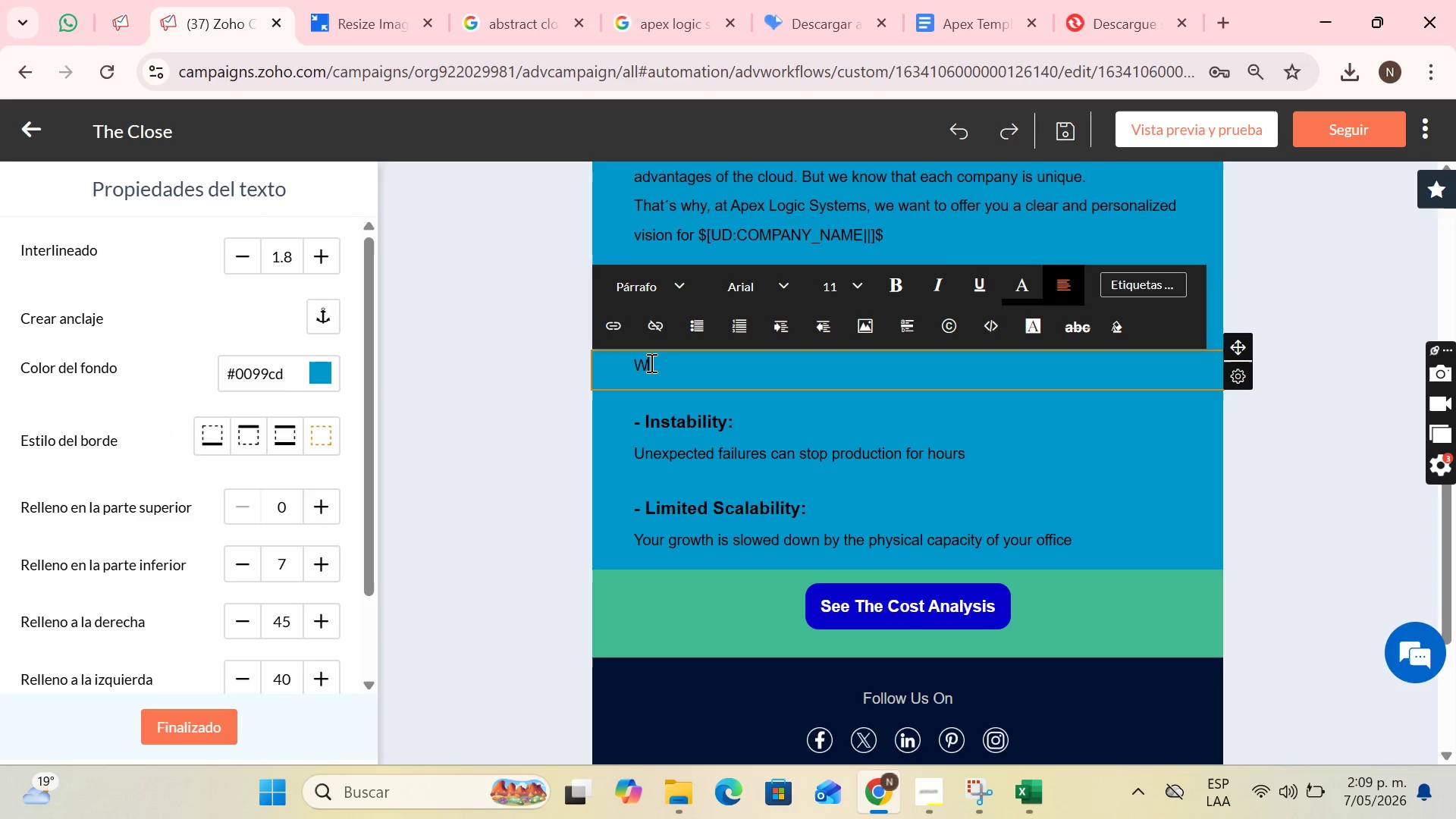 
type(e identify critical)
 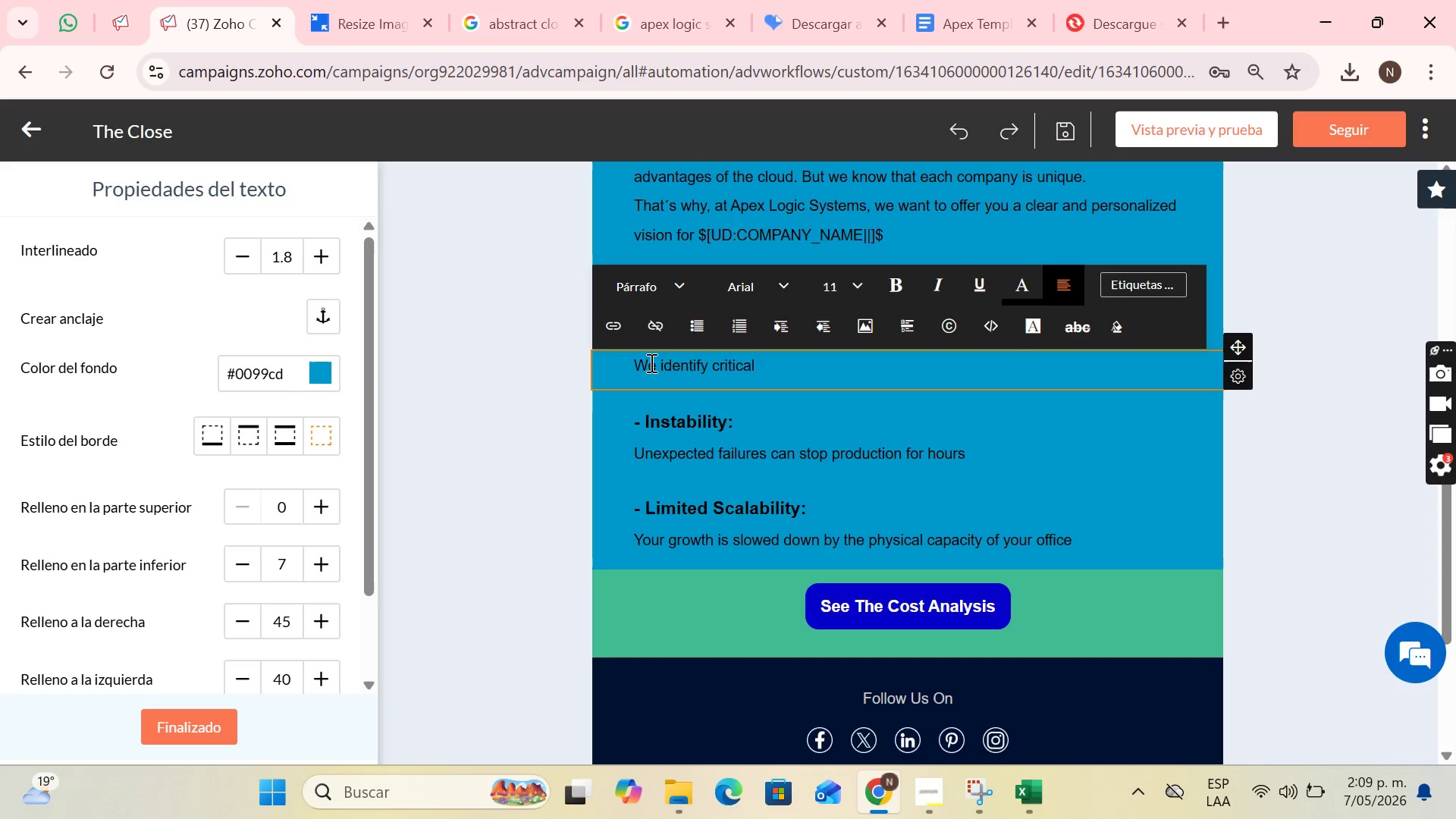 
wait(6.86)
 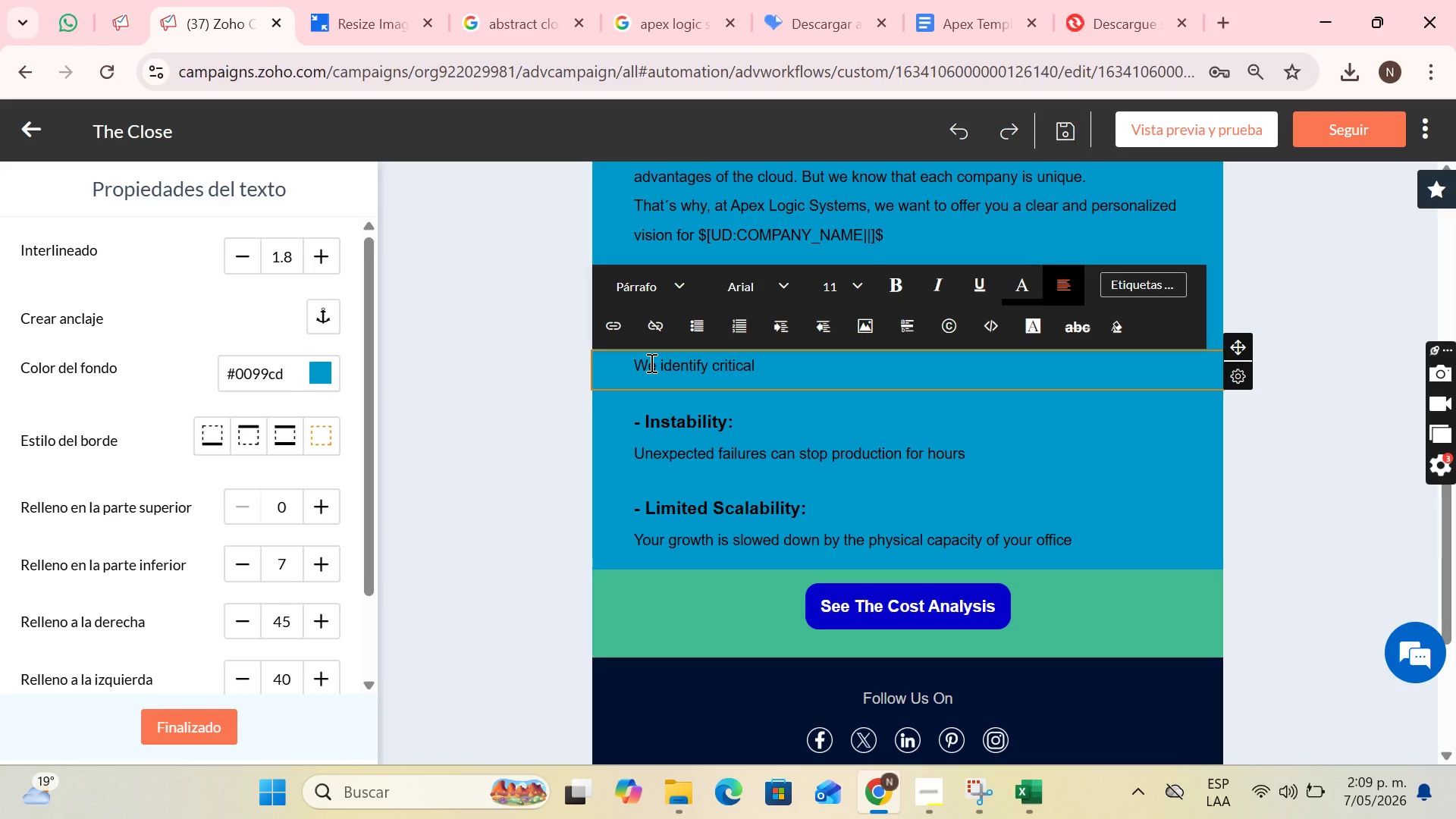 
type( points)
 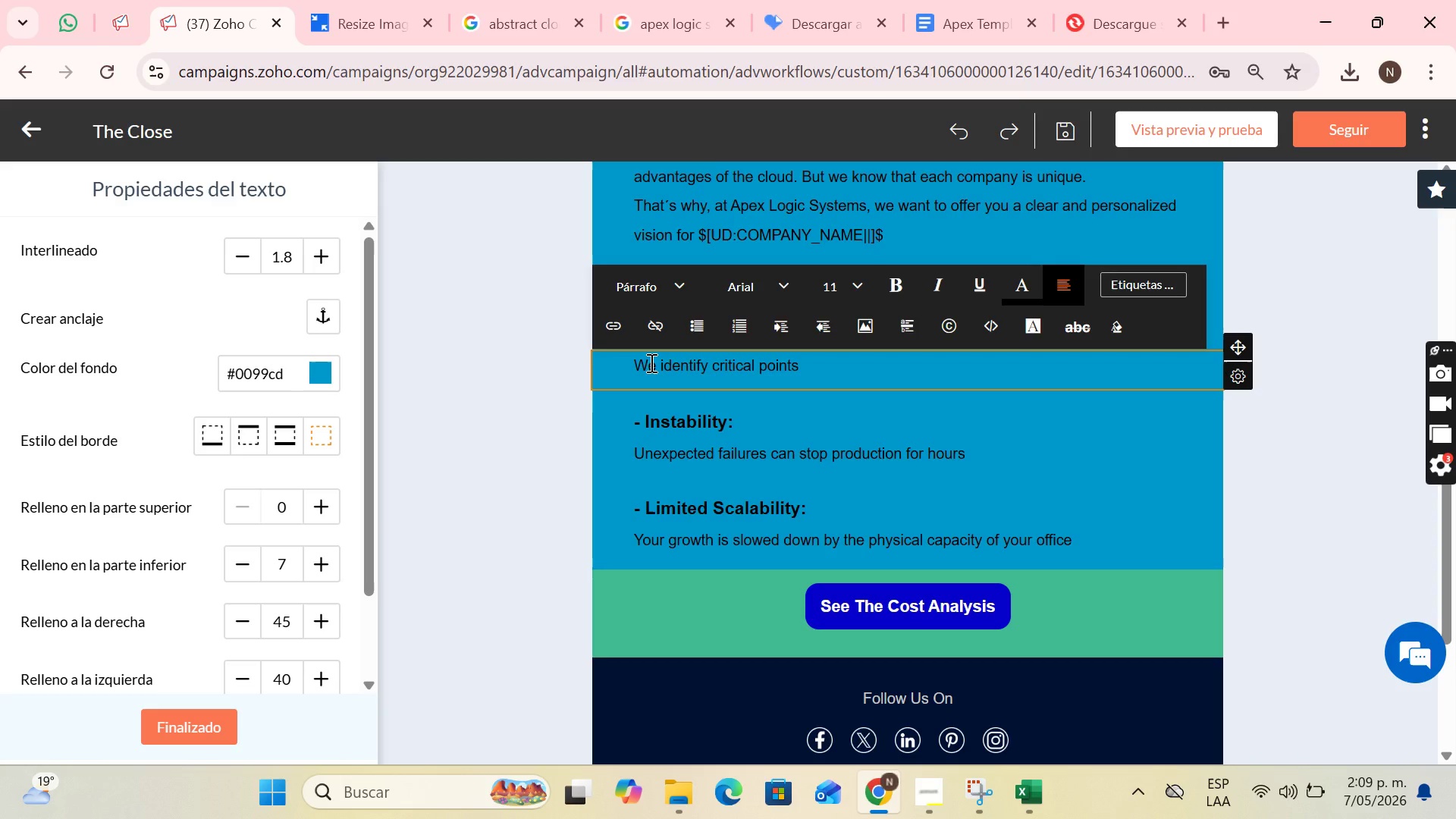 
type( on your current servers)
 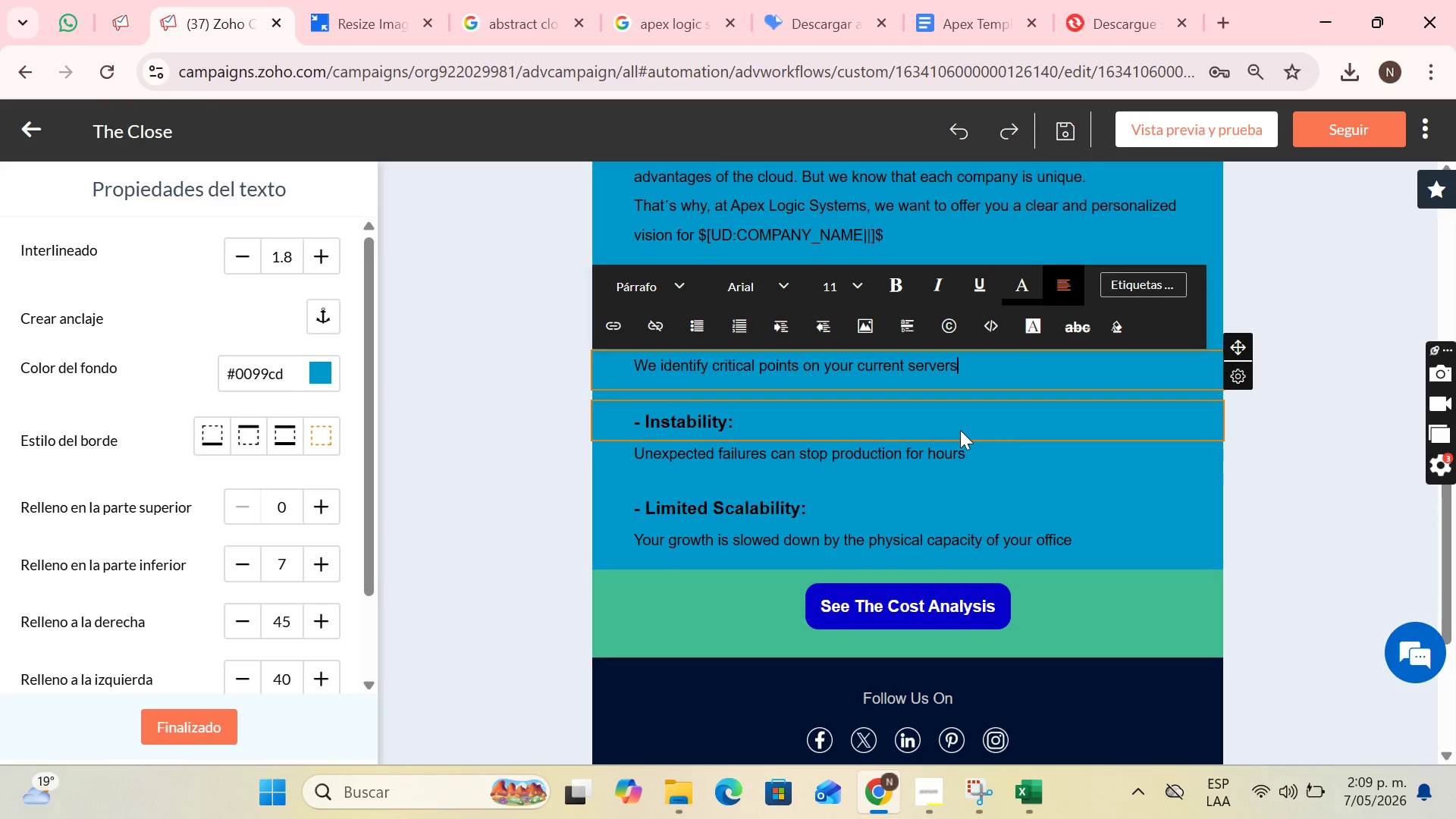 
wait(5.73)
 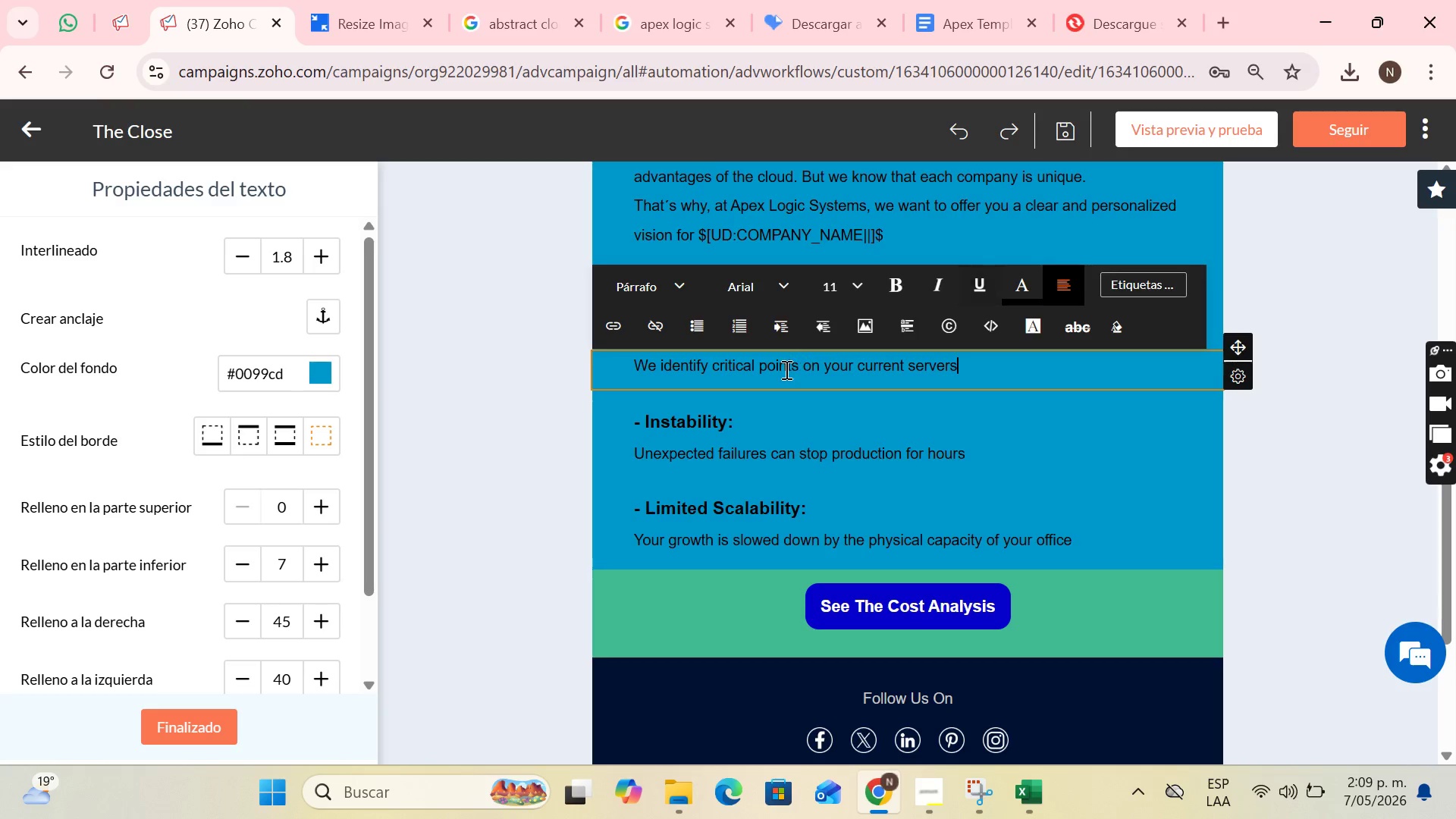 
left_click_drag(start_coordinate=[940, 427], to_coordinate=[936, 426])
 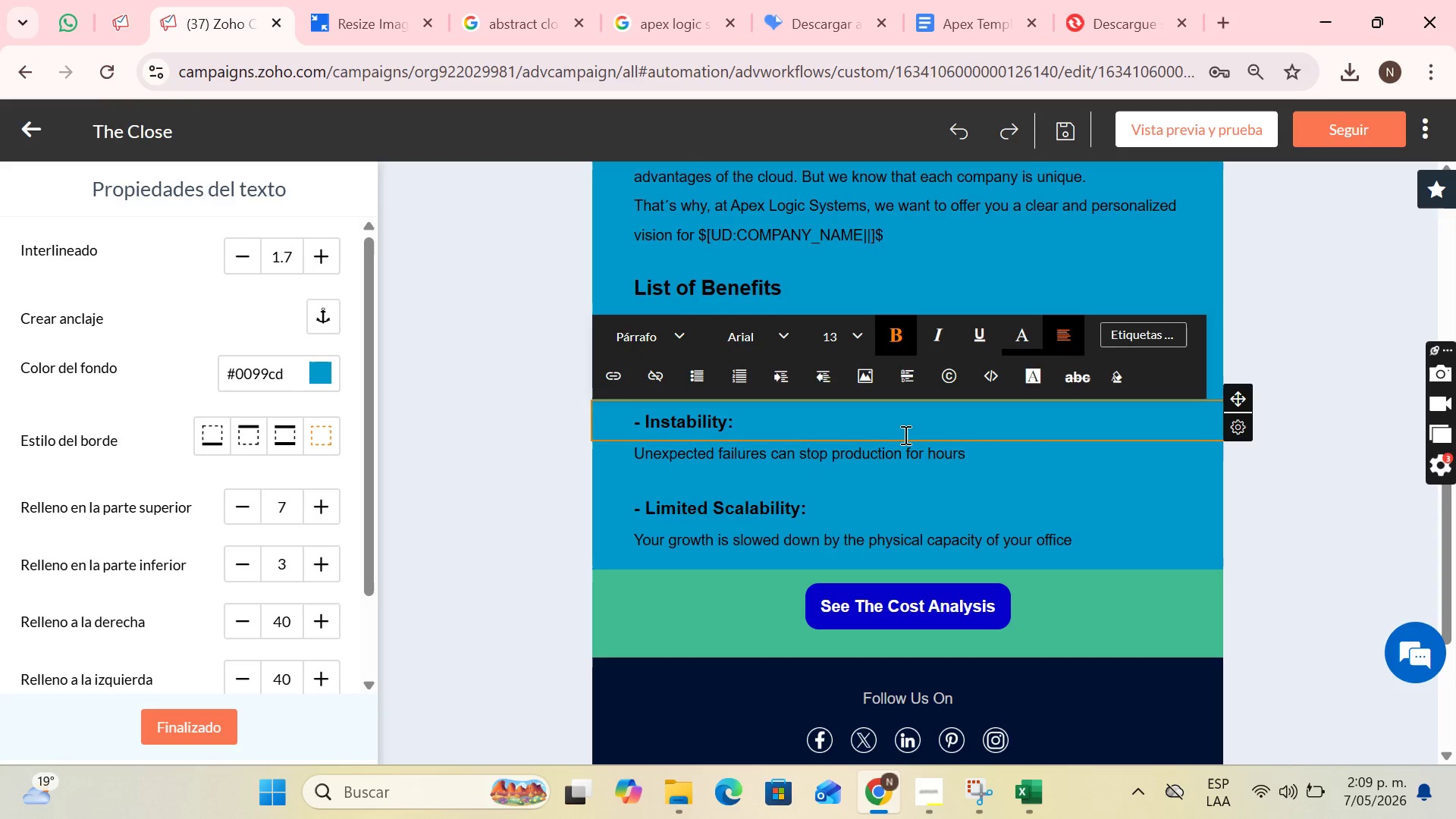 
key(Backspace)
 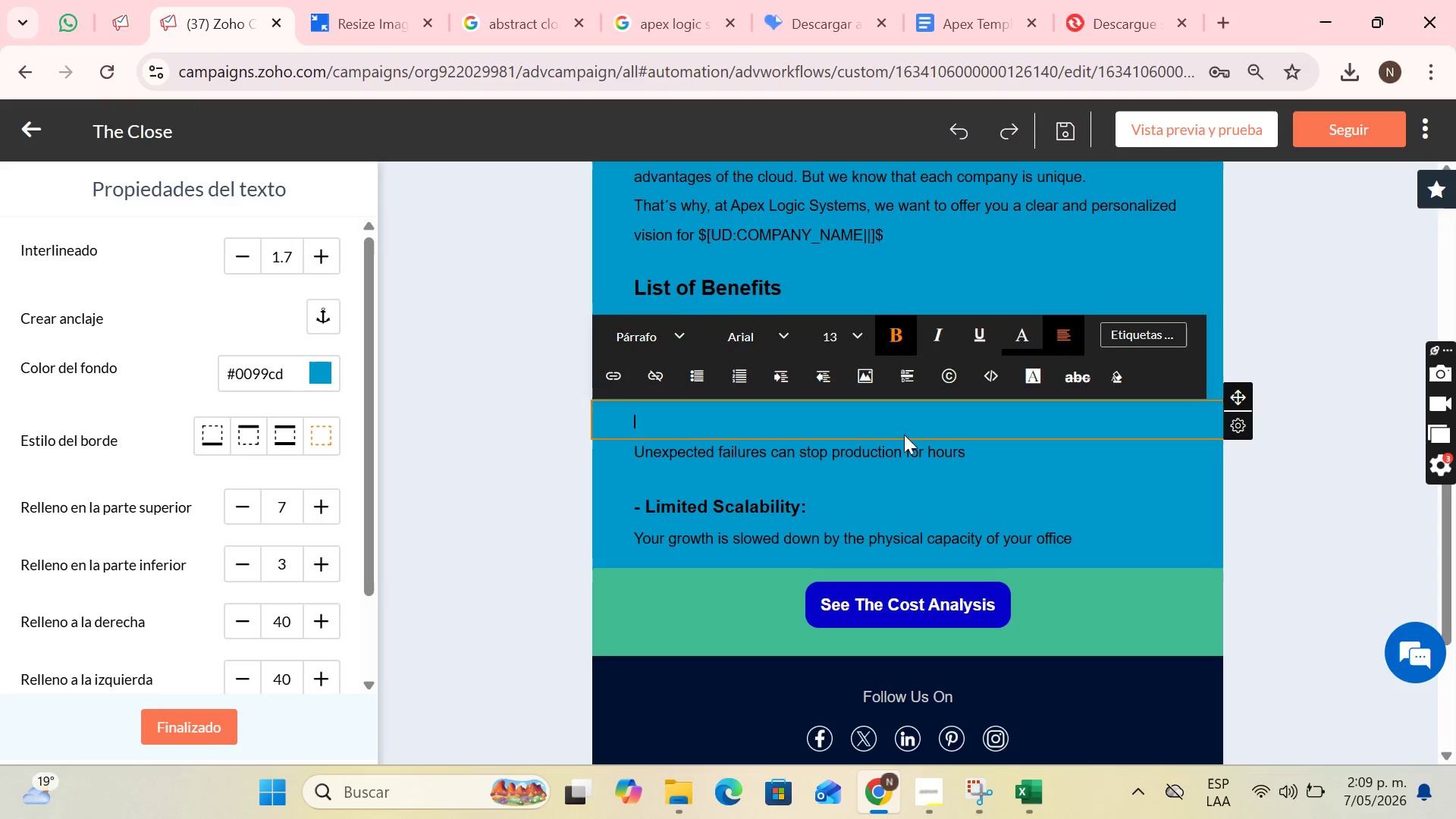 
key(Backspace)
 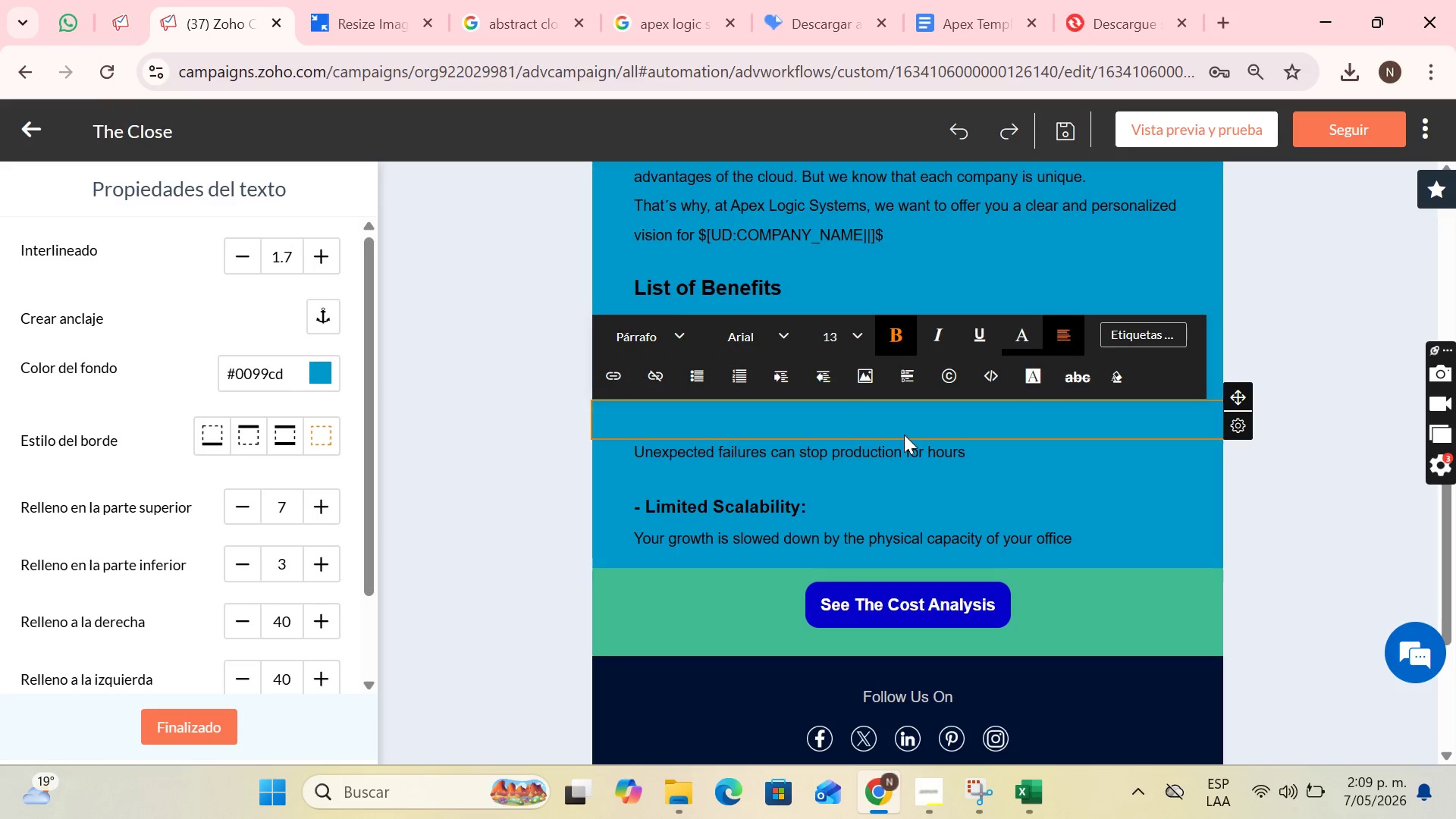 
key(Control+Z)
 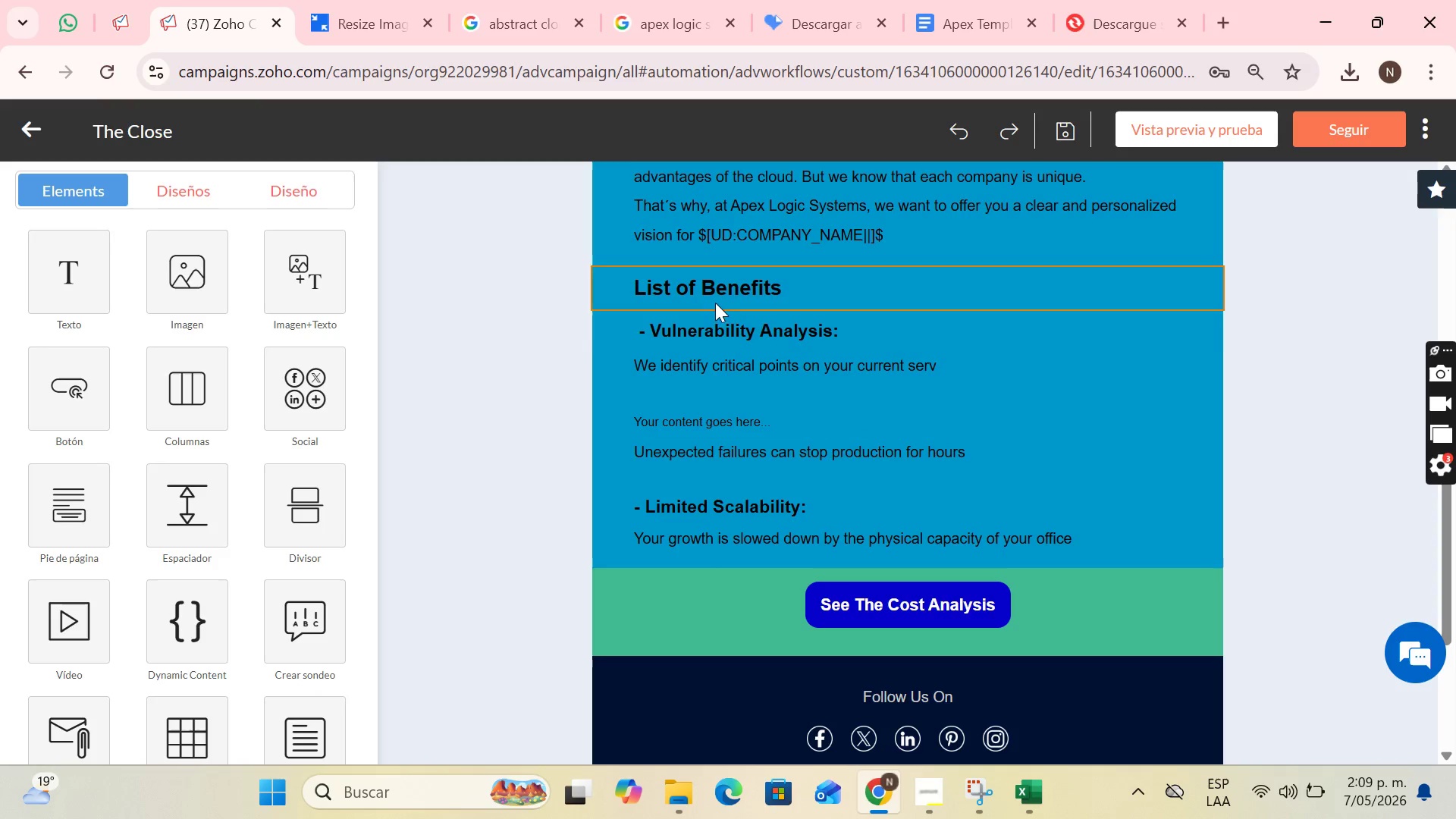 
left_click([830, 334])
 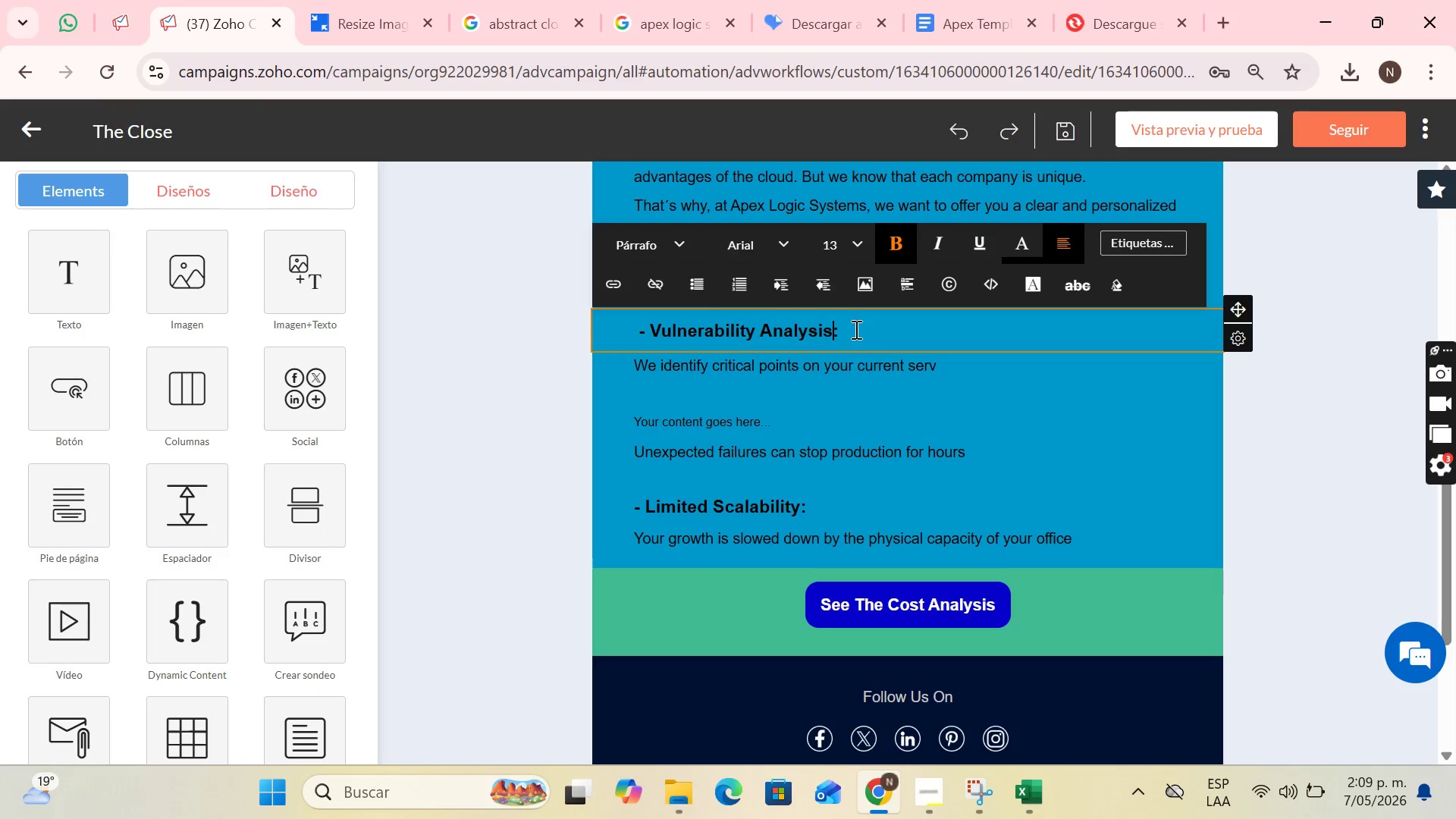 
left_click_drag(start_coordinate=[855, 329], to_coordinate=[612, 322])
 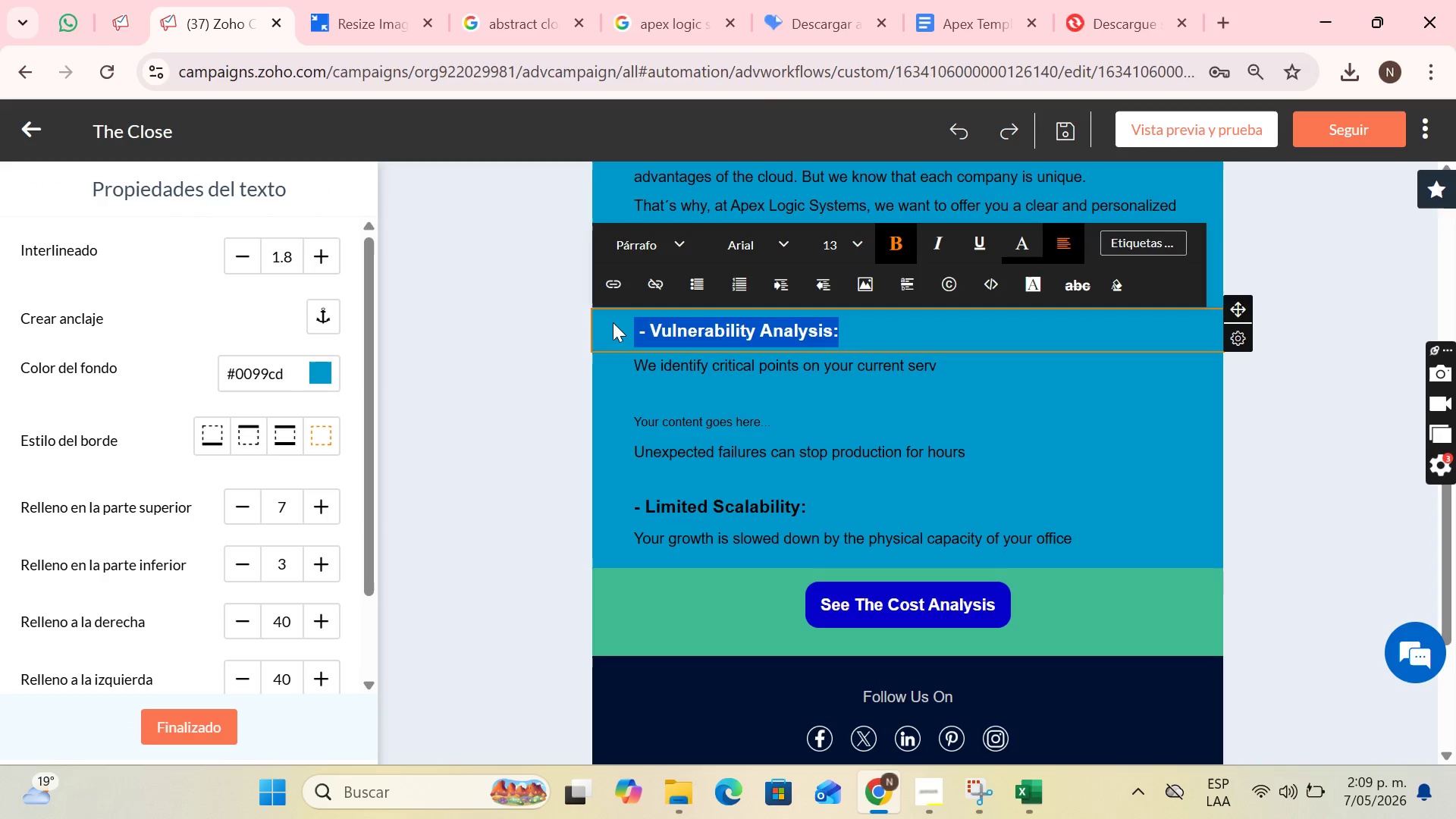 
key(Control+C)
 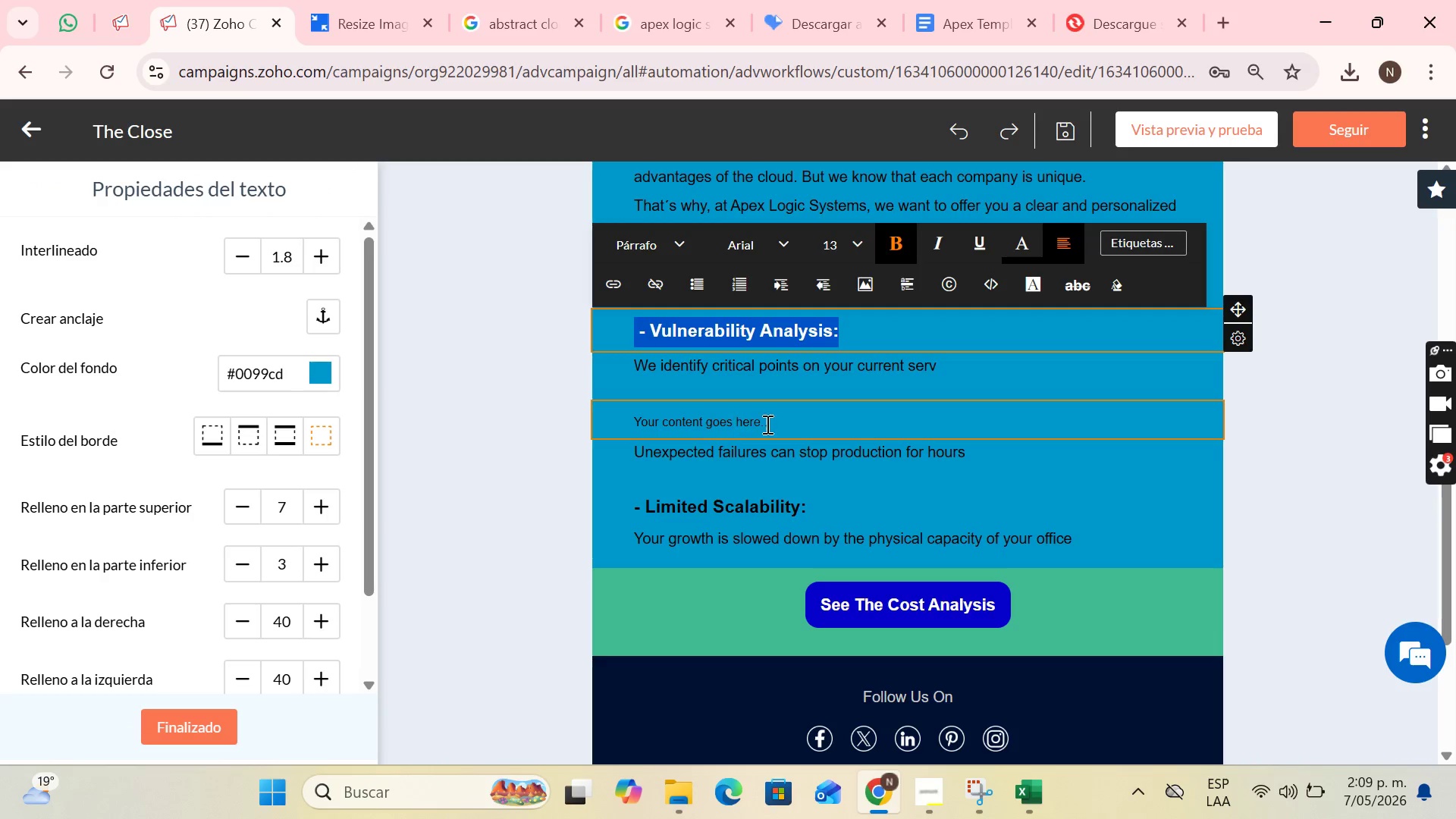 
left_click([771, 424])
 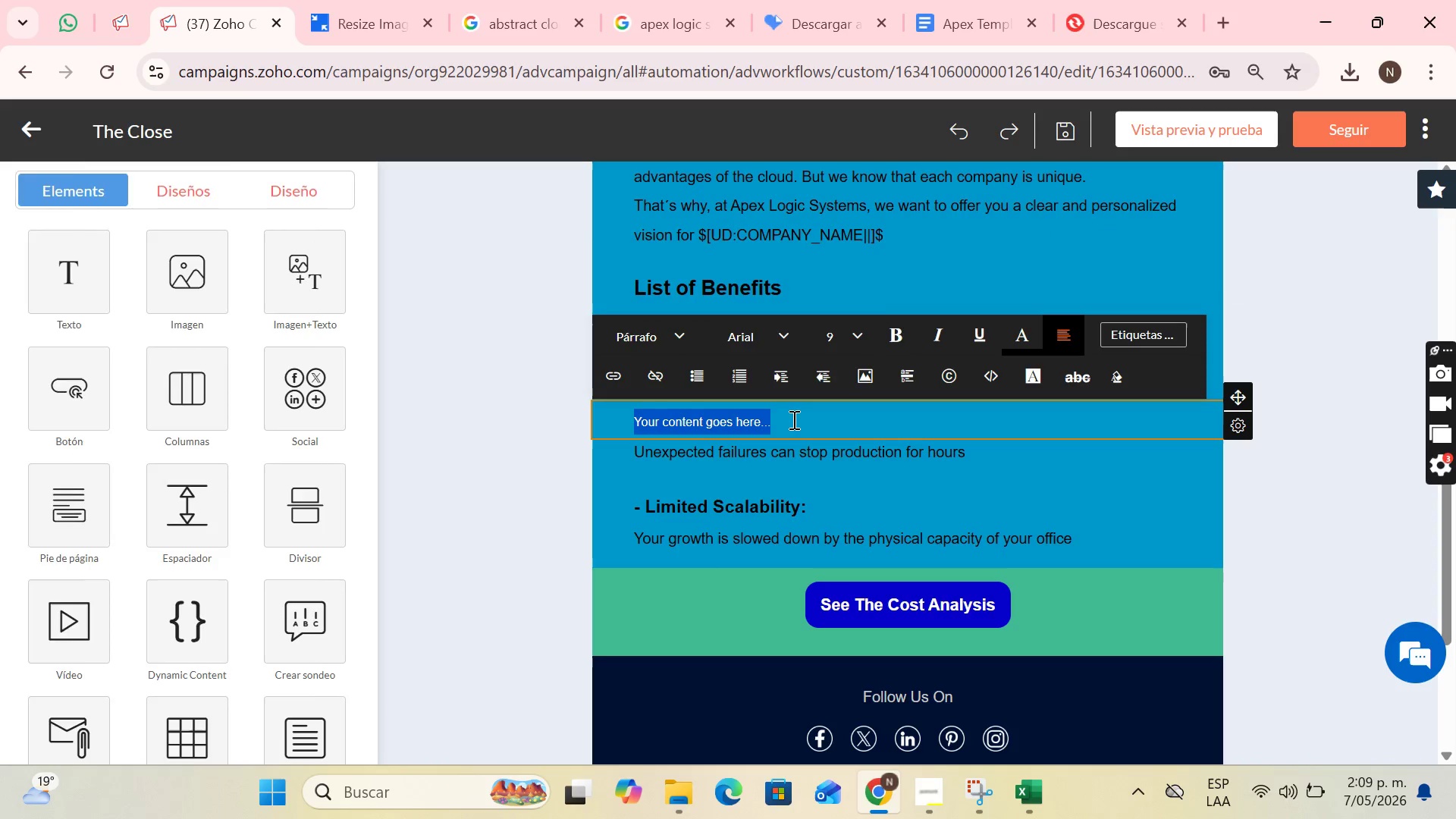 
key(Control+V)
 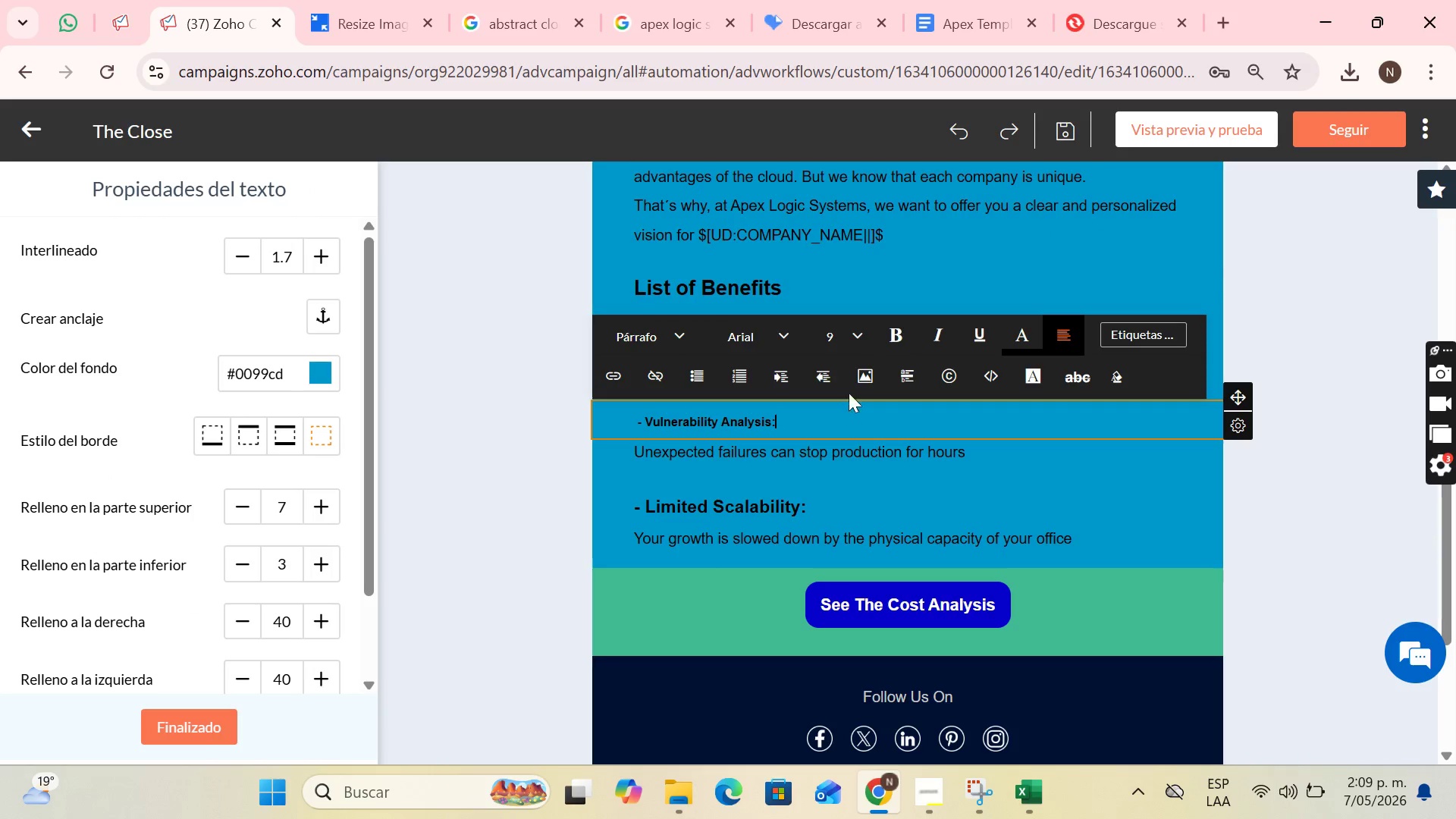 
left_click([802, 282])
 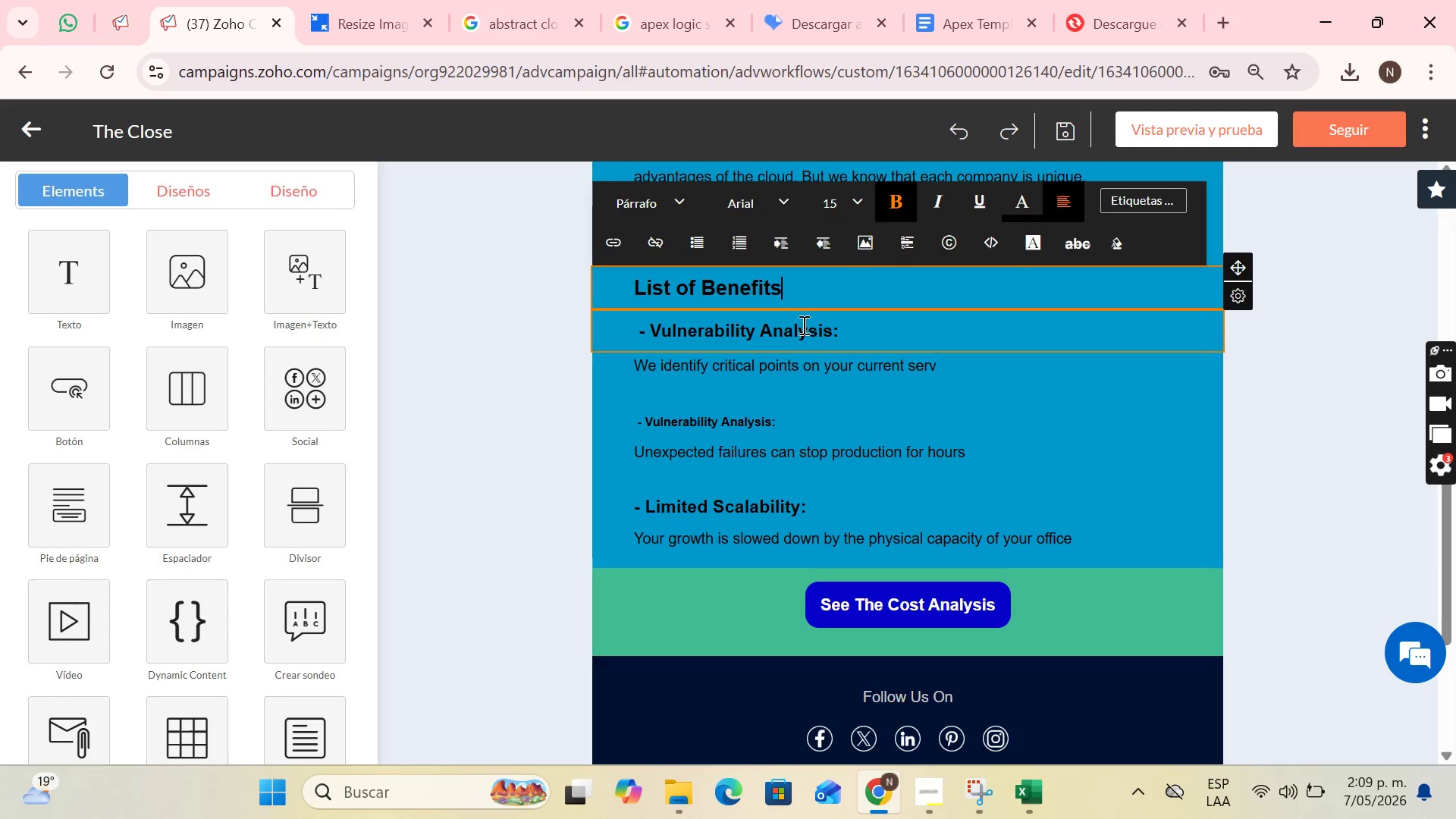 
left_click([802, 326])
 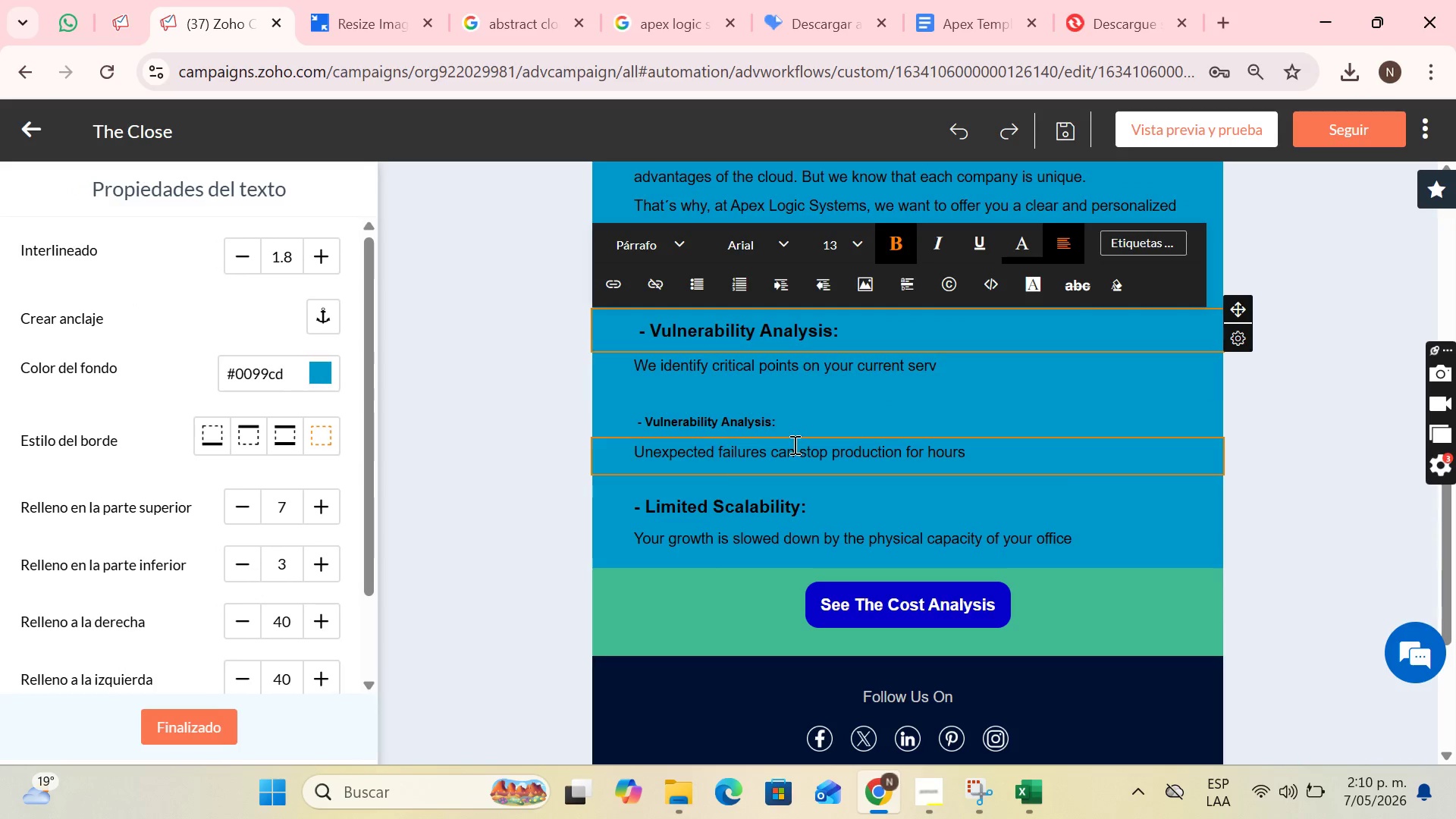 
left_click([769, 407])
 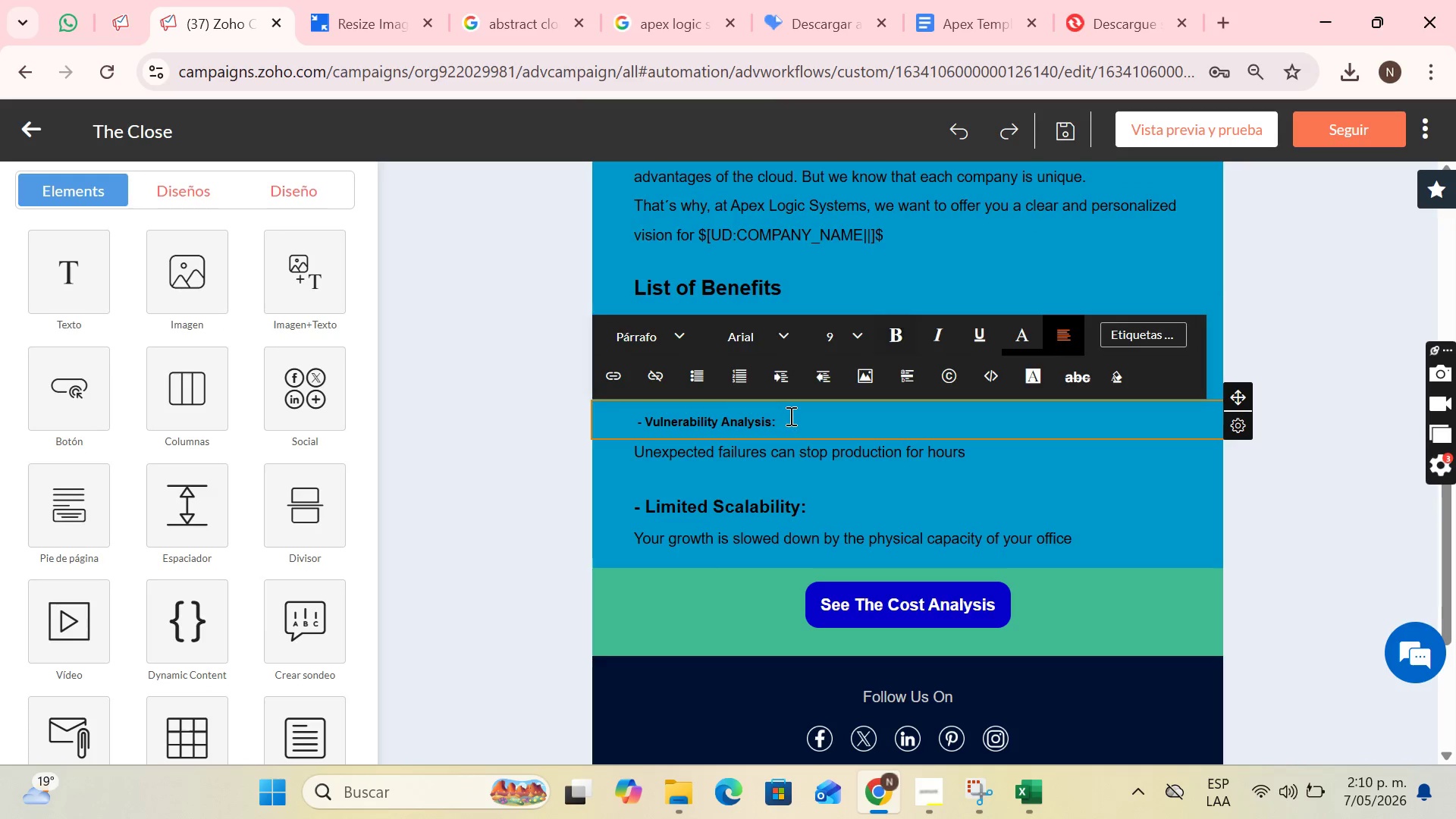 
left_click_drag(start_coordinate=[790, 416], to_coordinate=[630, 422])
 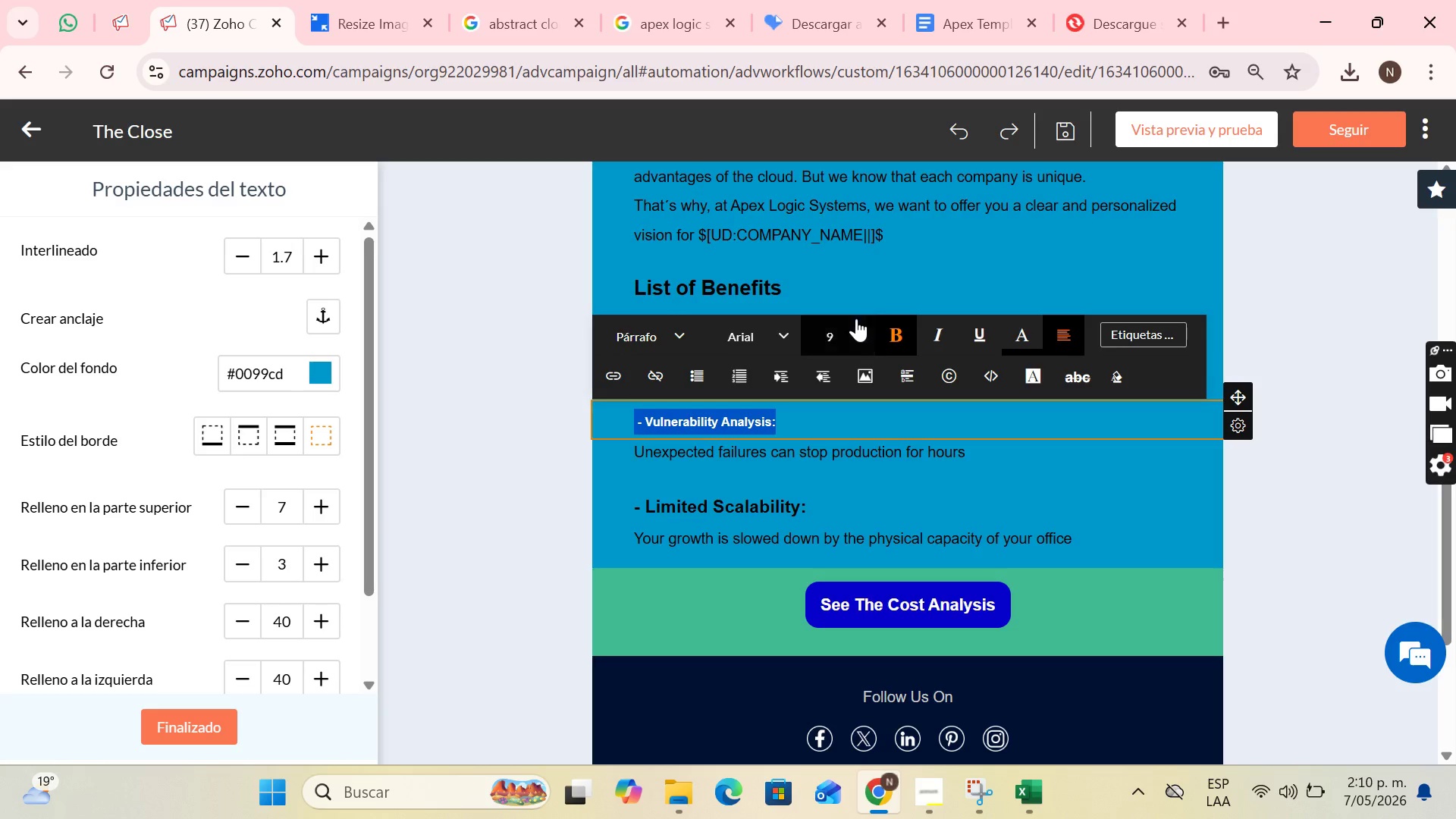 
left_click([856, 321])
 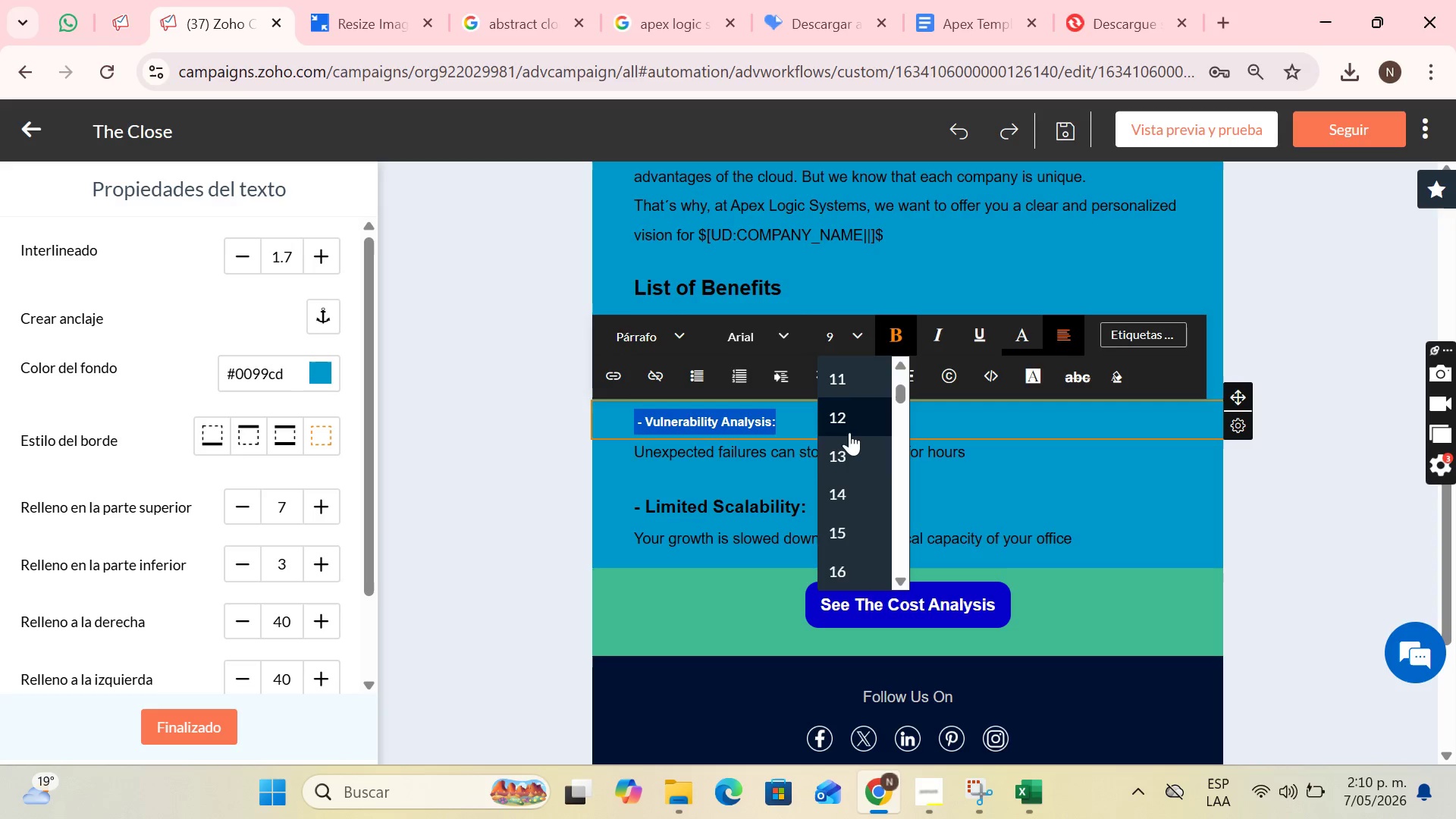 
left_click([849, 452])
 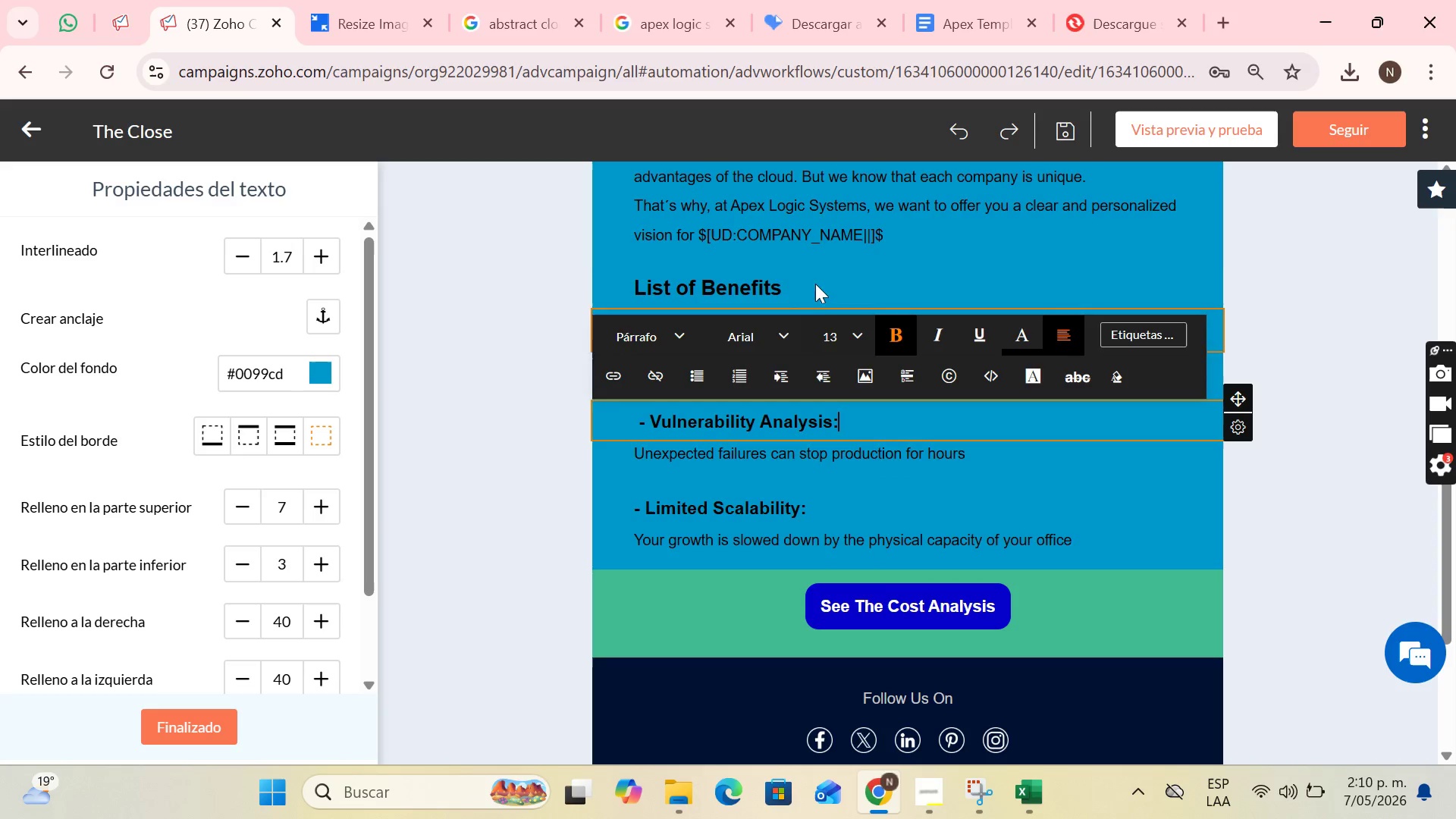 
double_click([810, 257])
 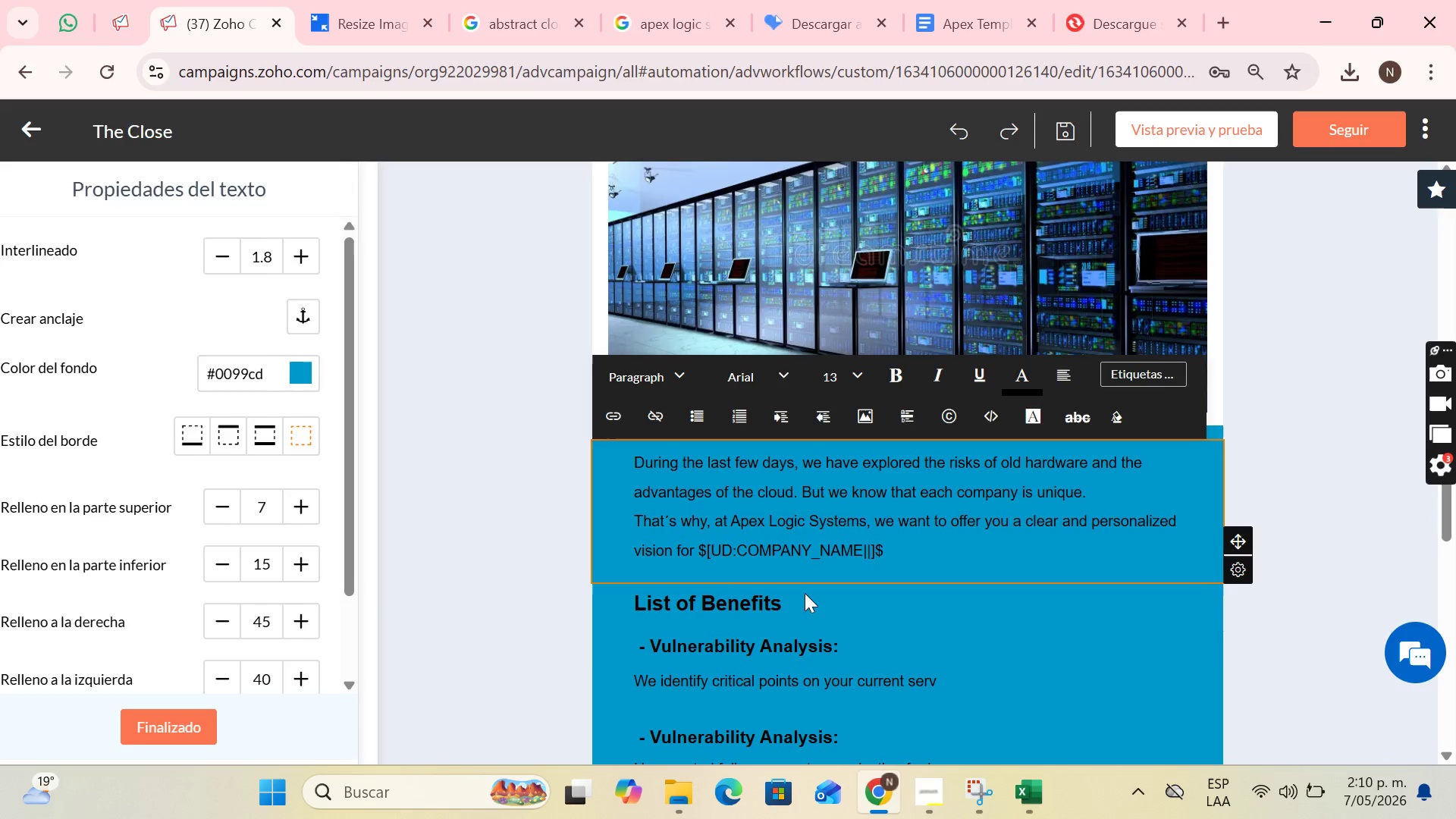 
left_click([835, 636])
 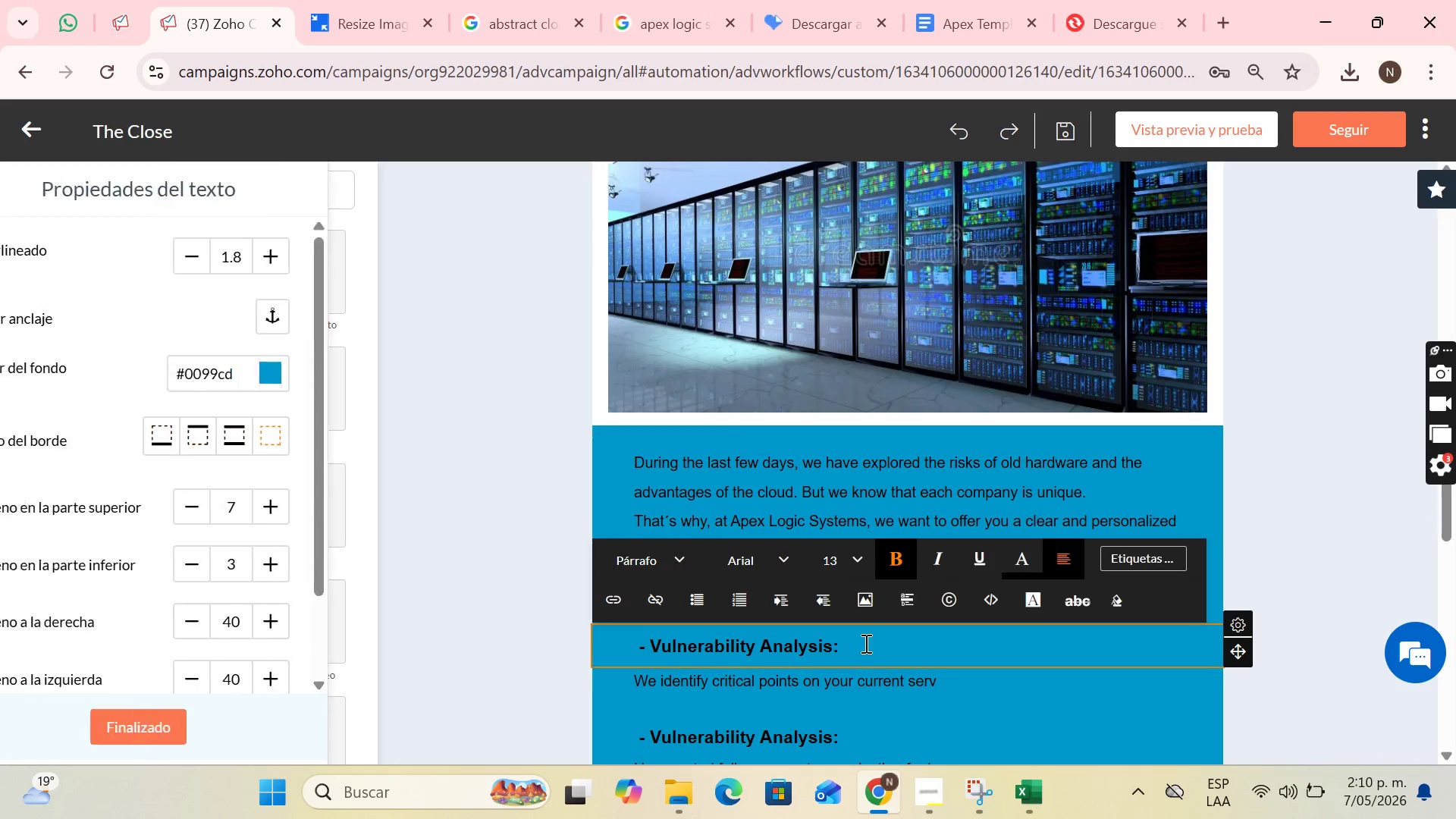 
left_click([837, 615])
 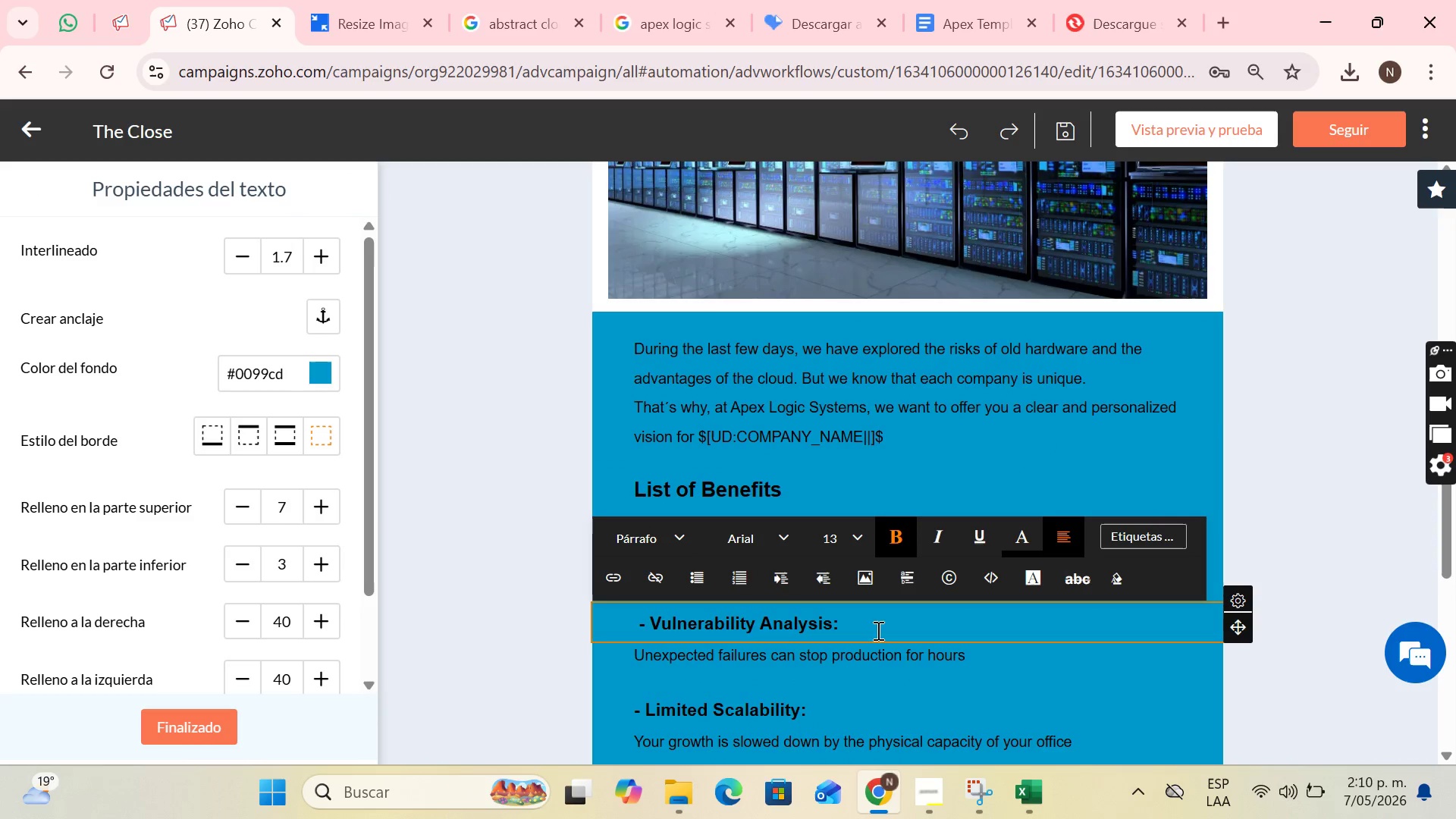 
scroll: coordinate [864, 645], scroll_direction: down, amount: 1.0
 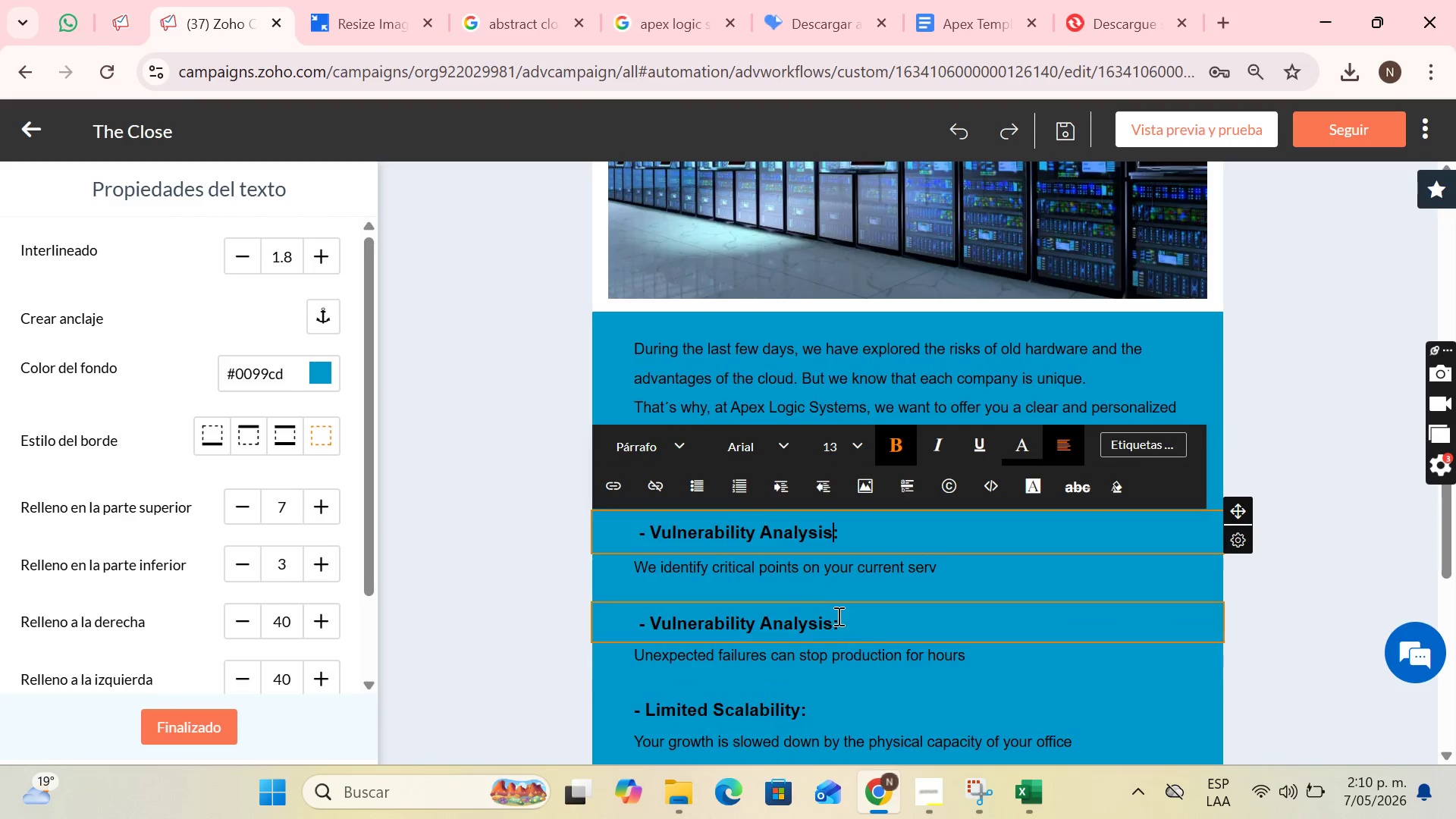 
left_click_drag(start_coordinate=[859, 628], to_coordinate=[667, 621])
 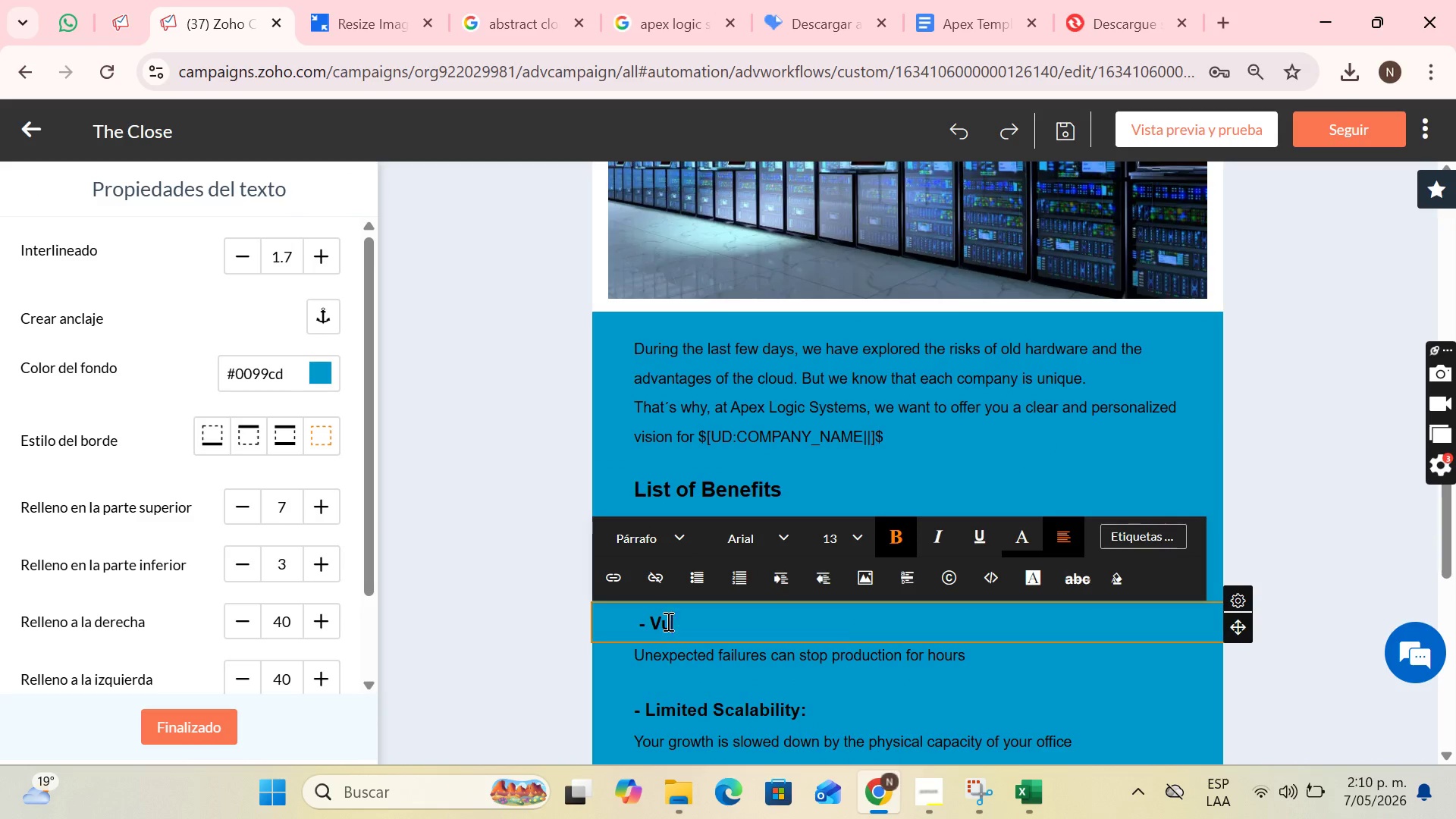 
key(Backspace)
 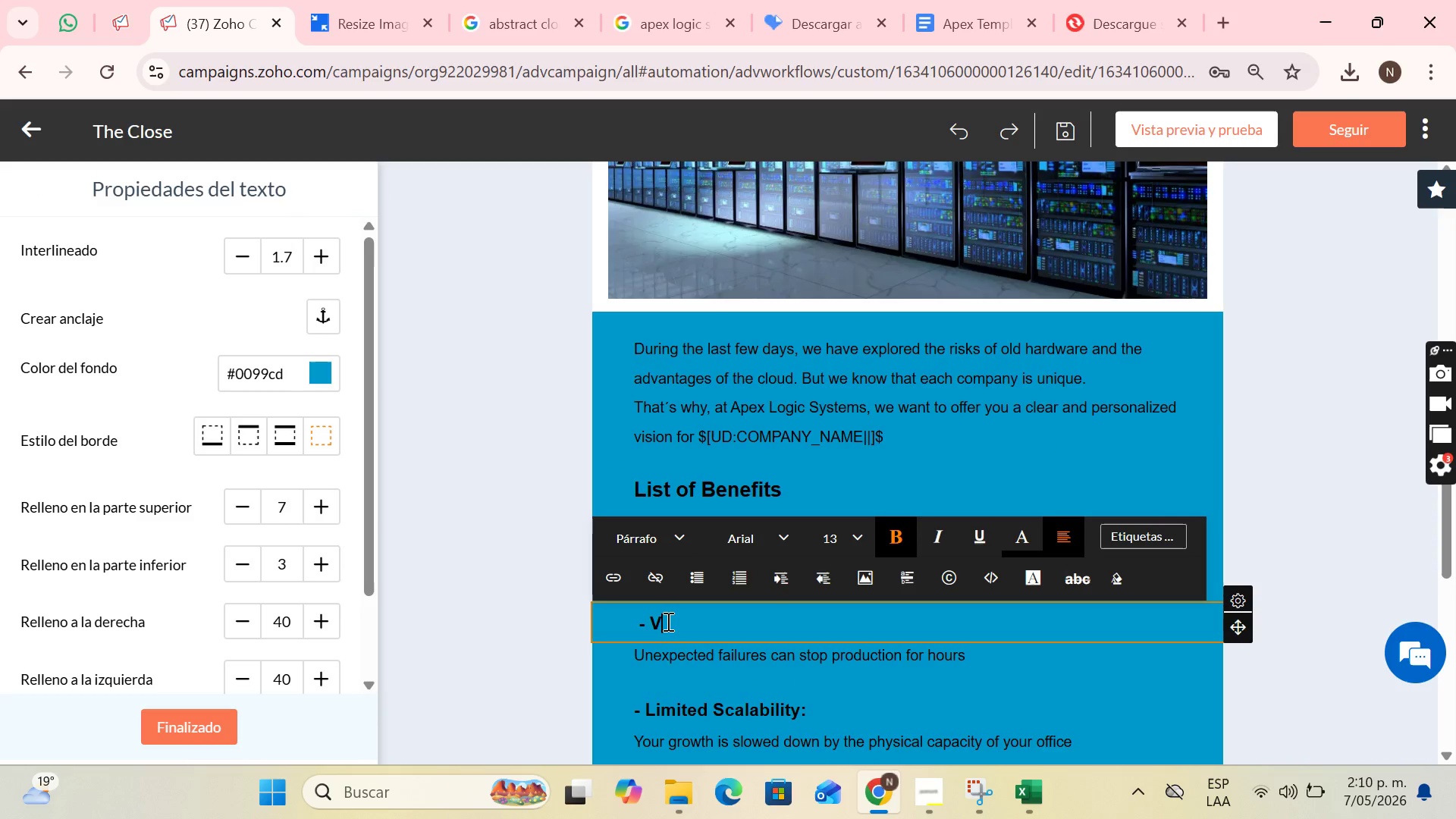 
key(Backspace)
 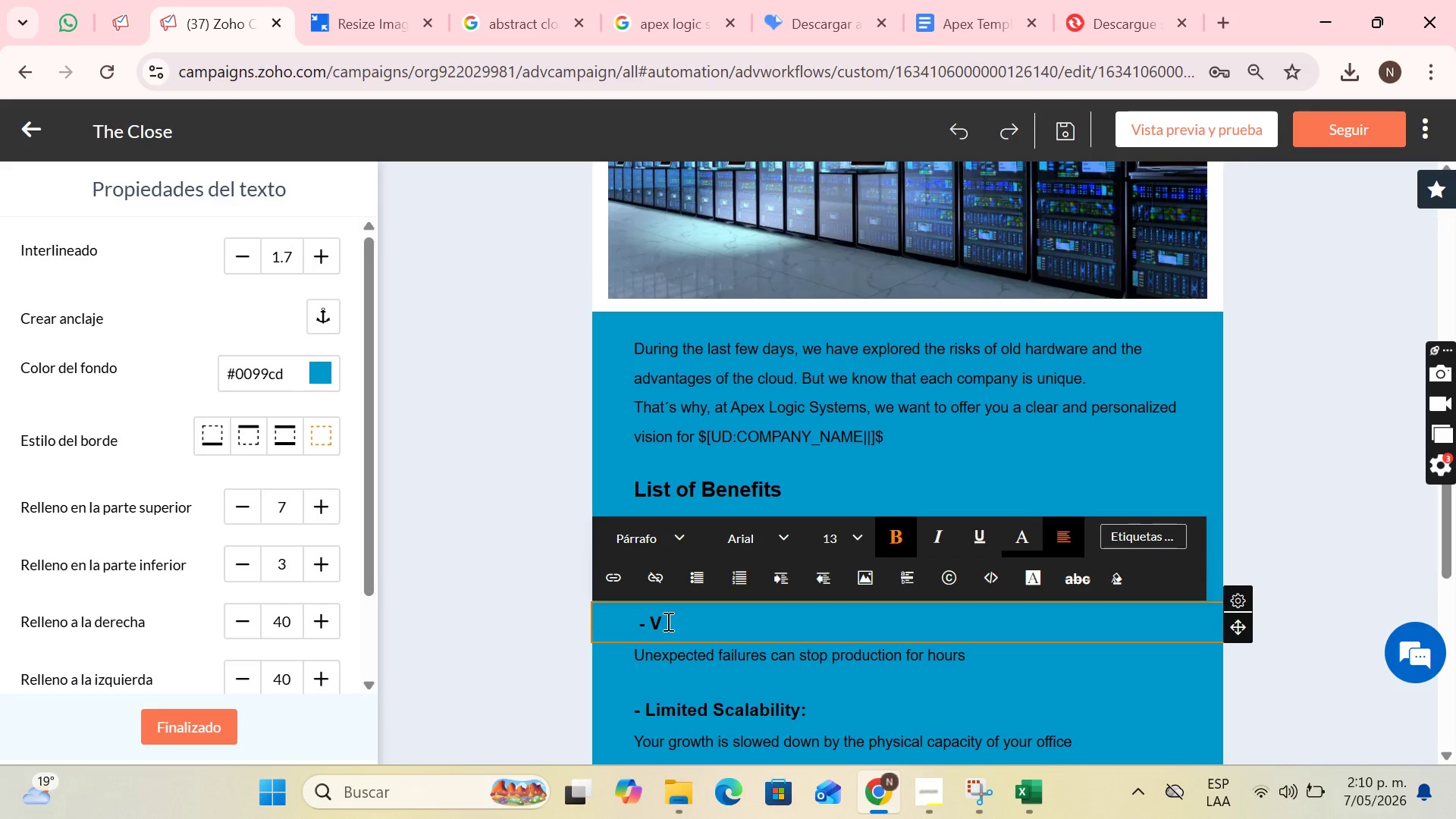 
key(CapsLock)
 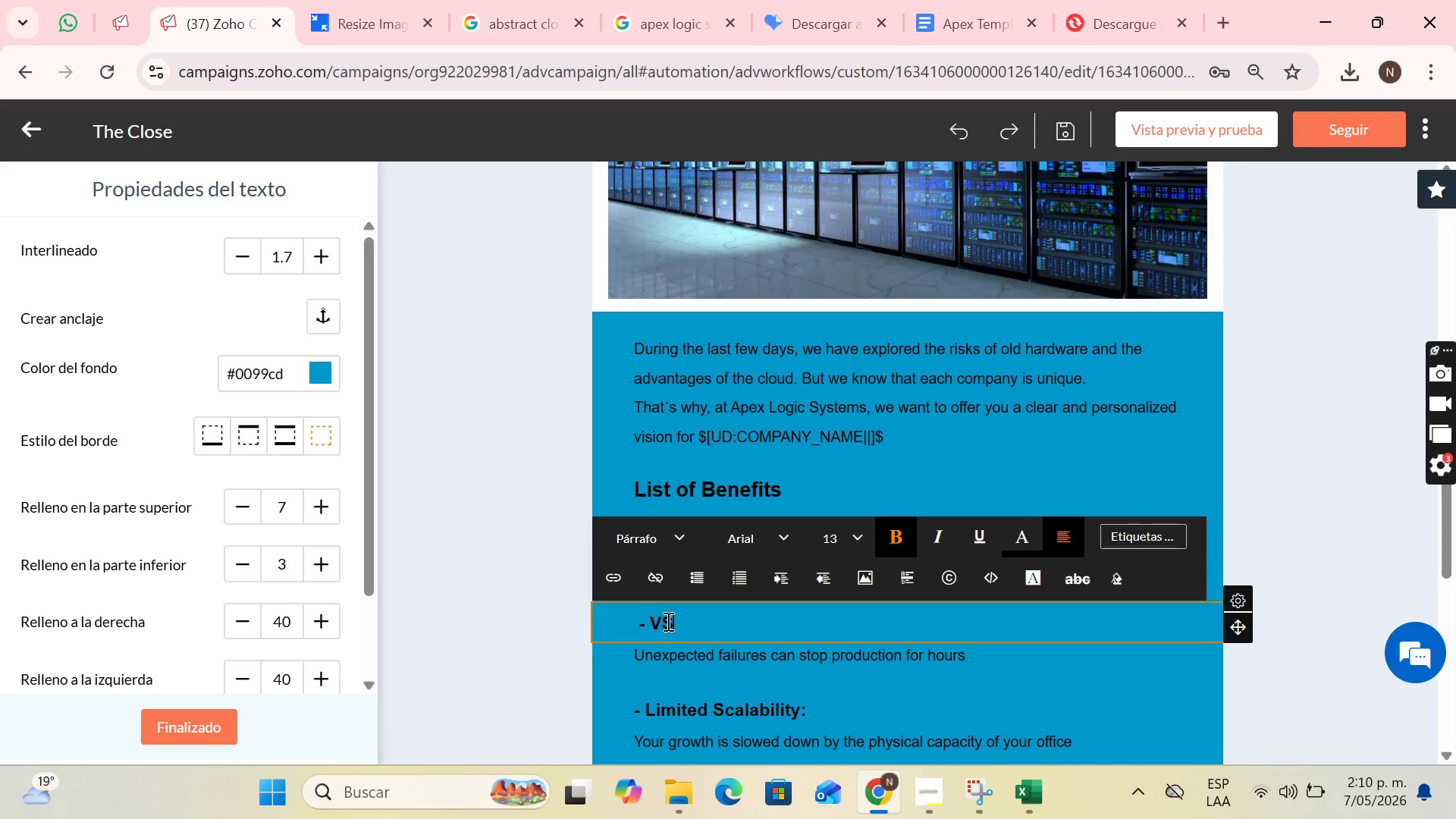 
key(S)
 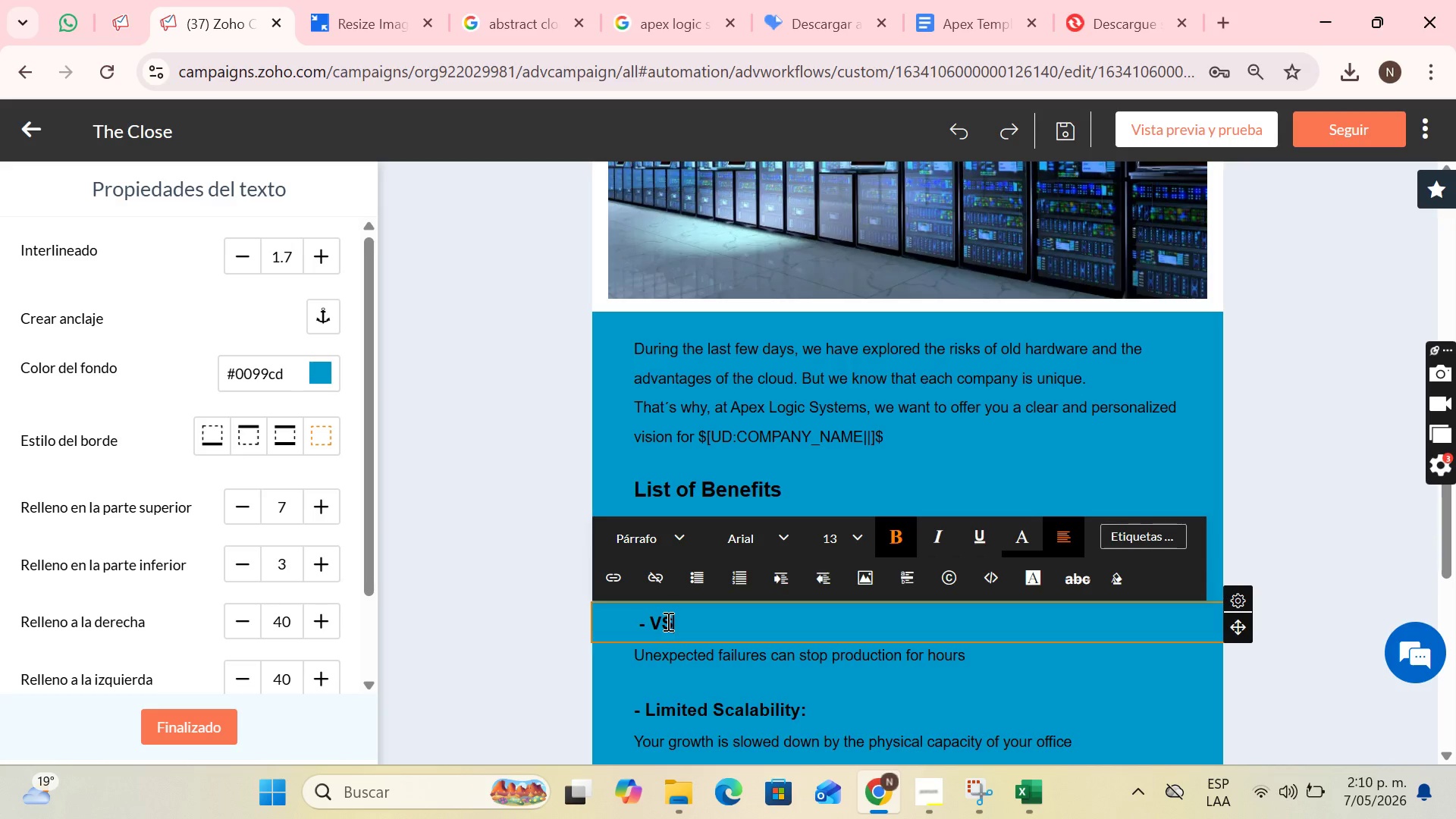 
key(CapsLock)
 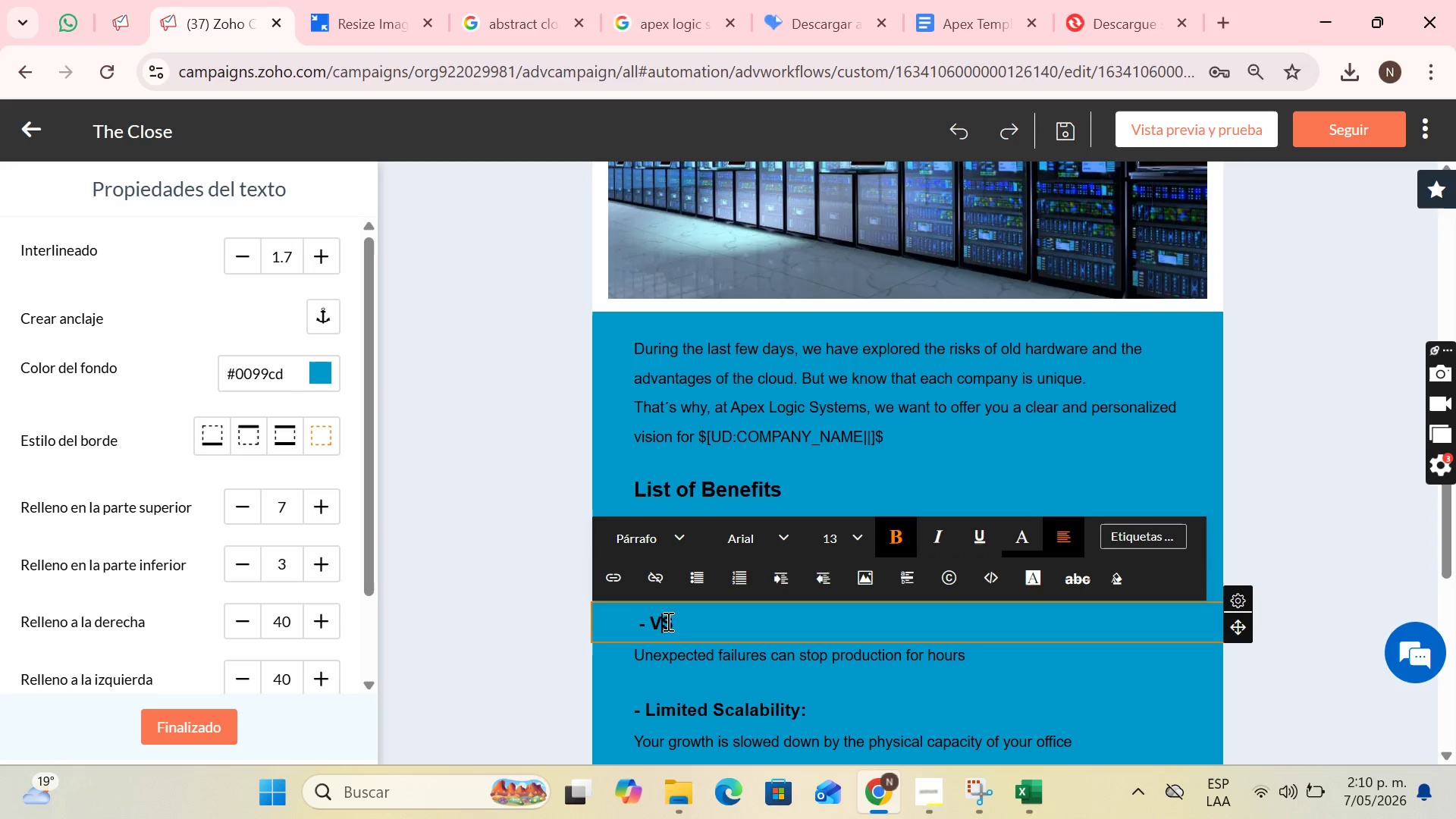 
key(ArrowLeft)
 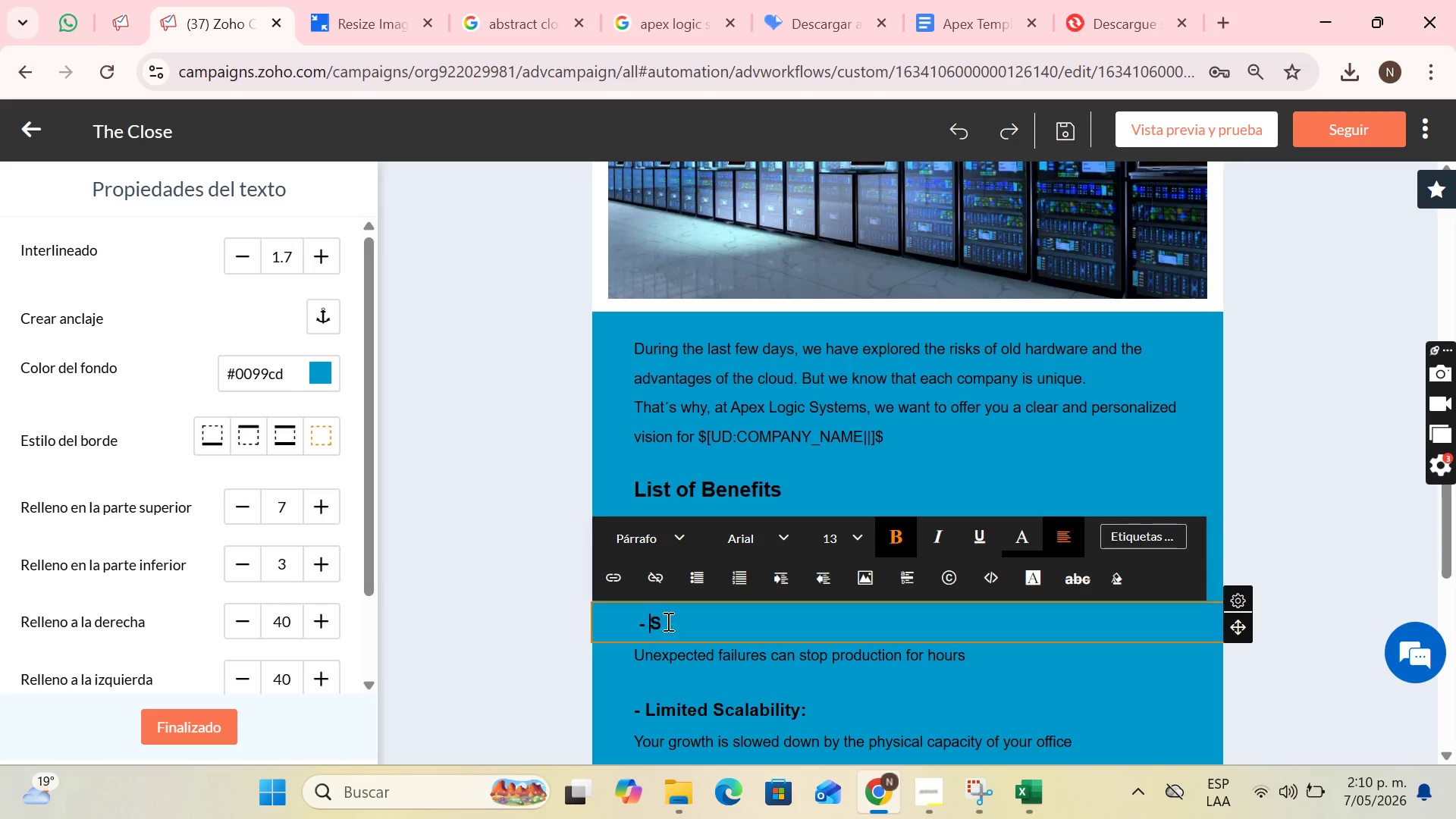 
key(Backspace)
 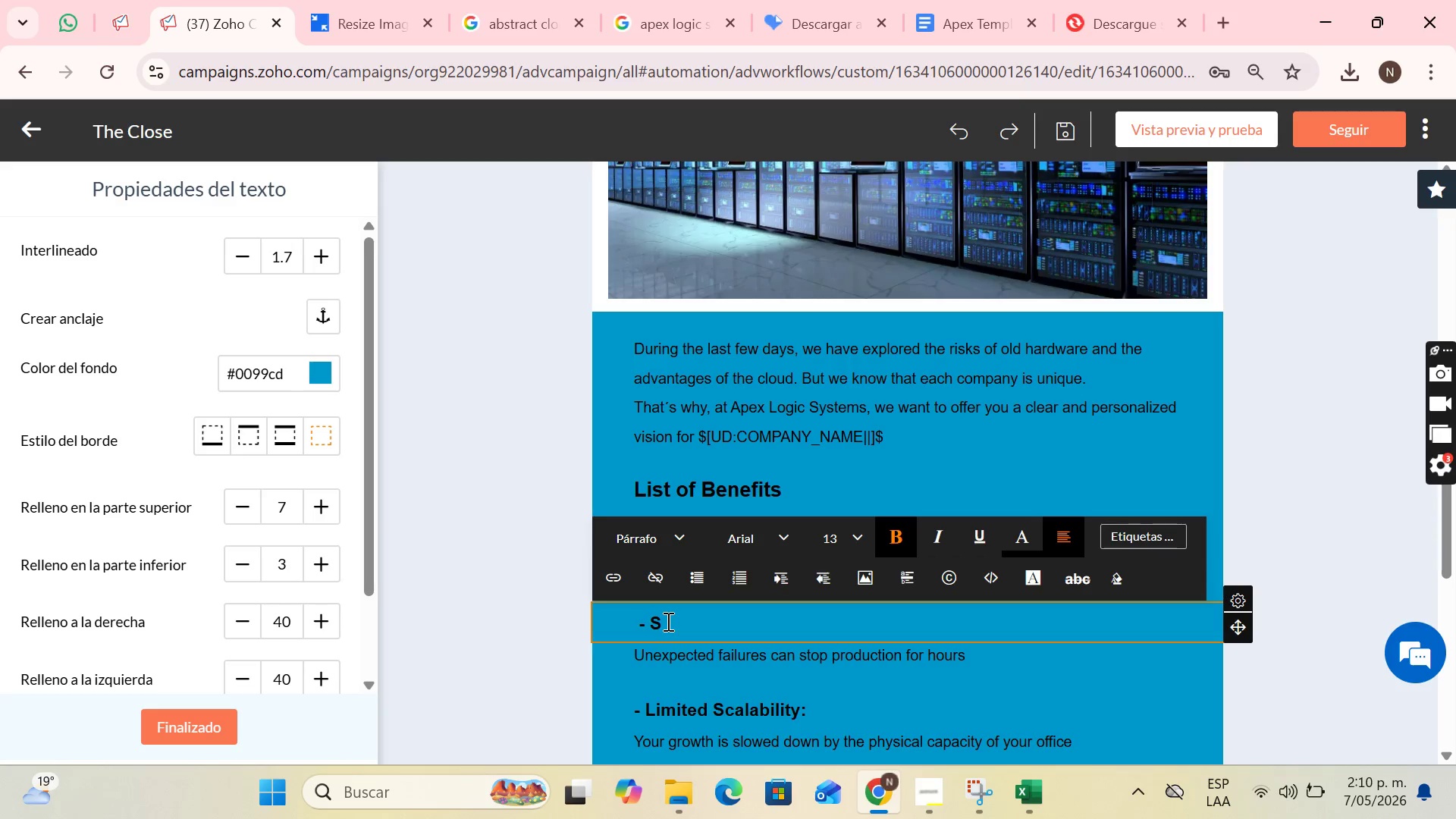 
key(ArrowRight)
 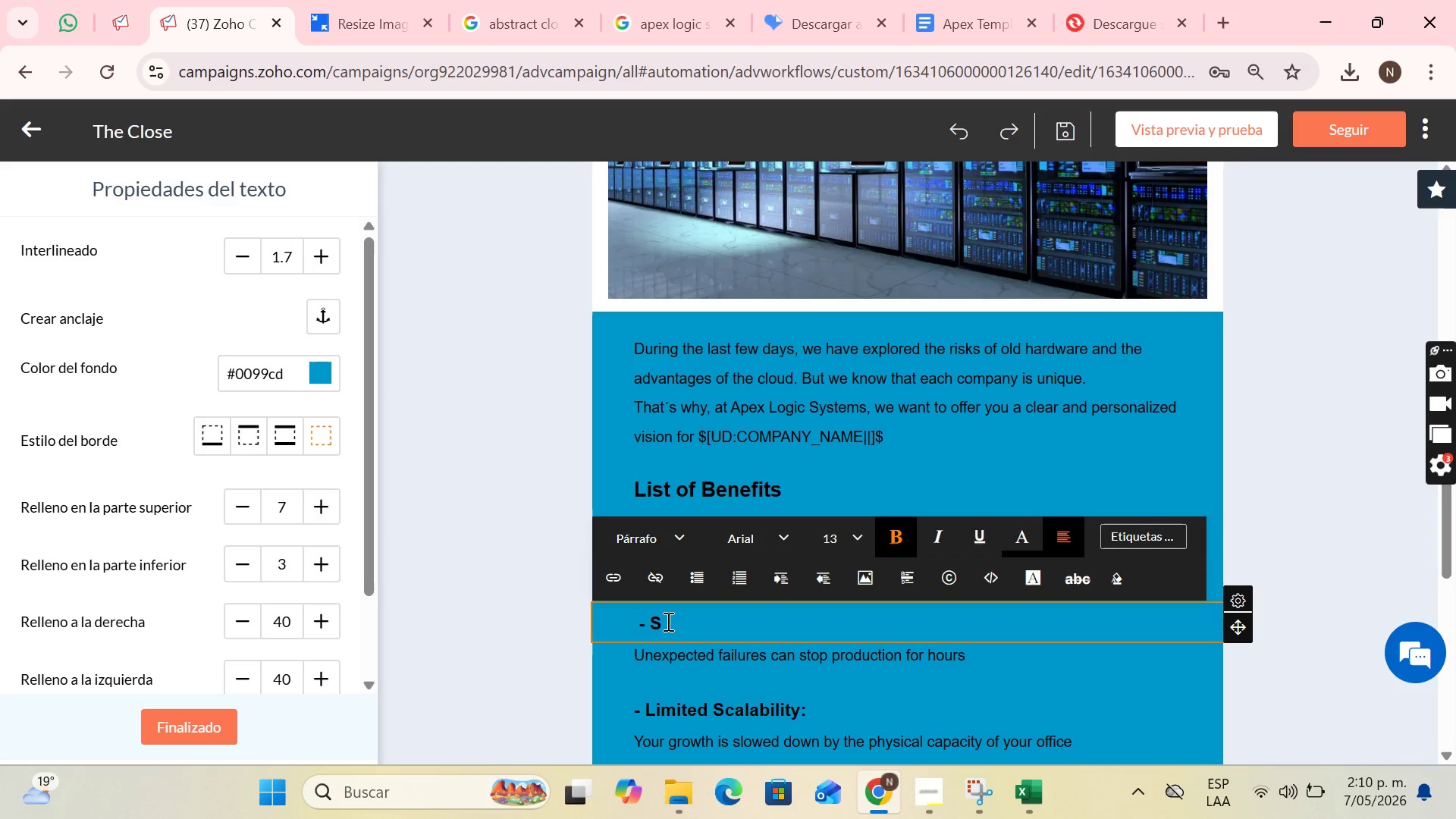 
type(aving)
 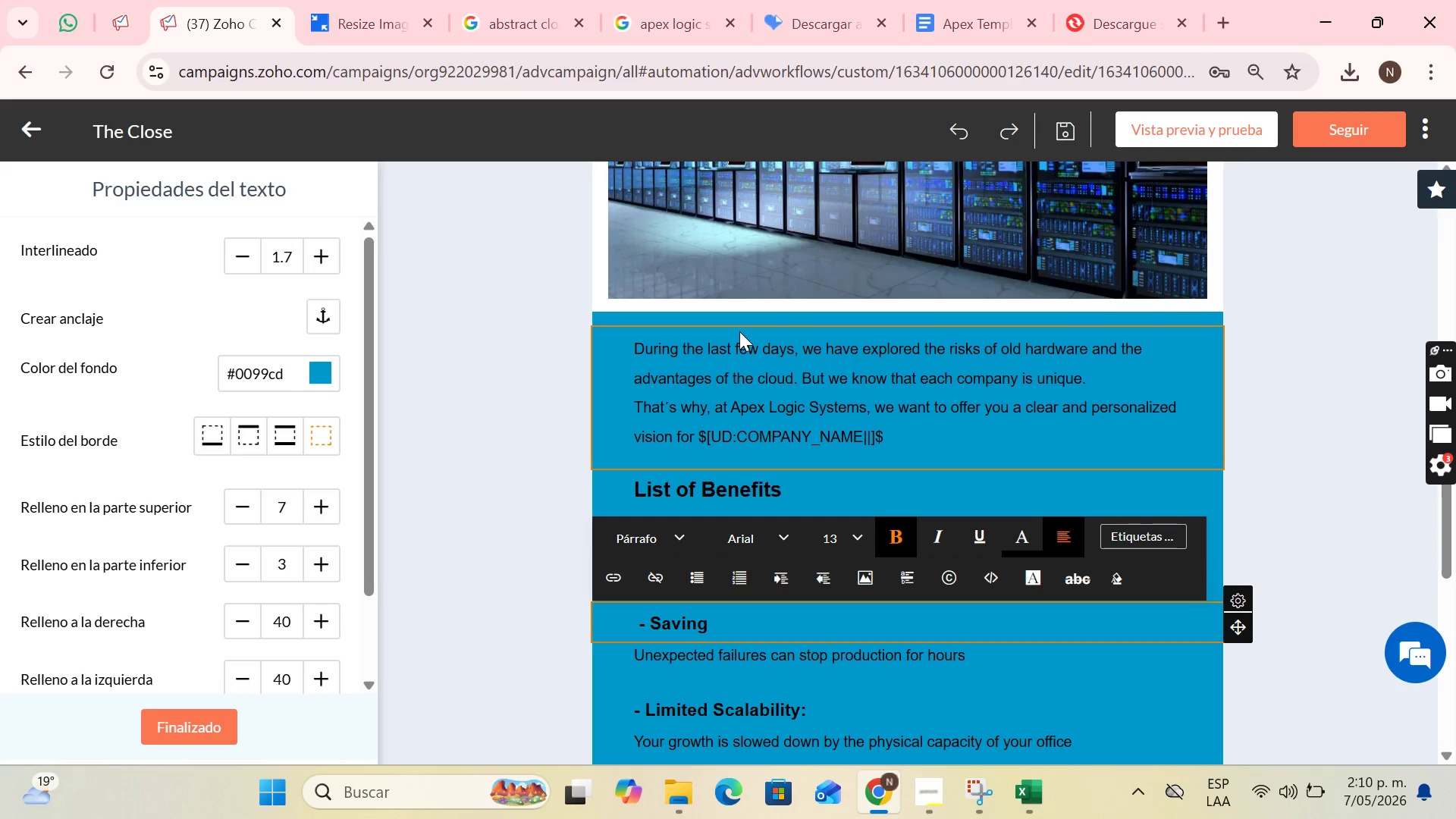 
type( Projection>)
 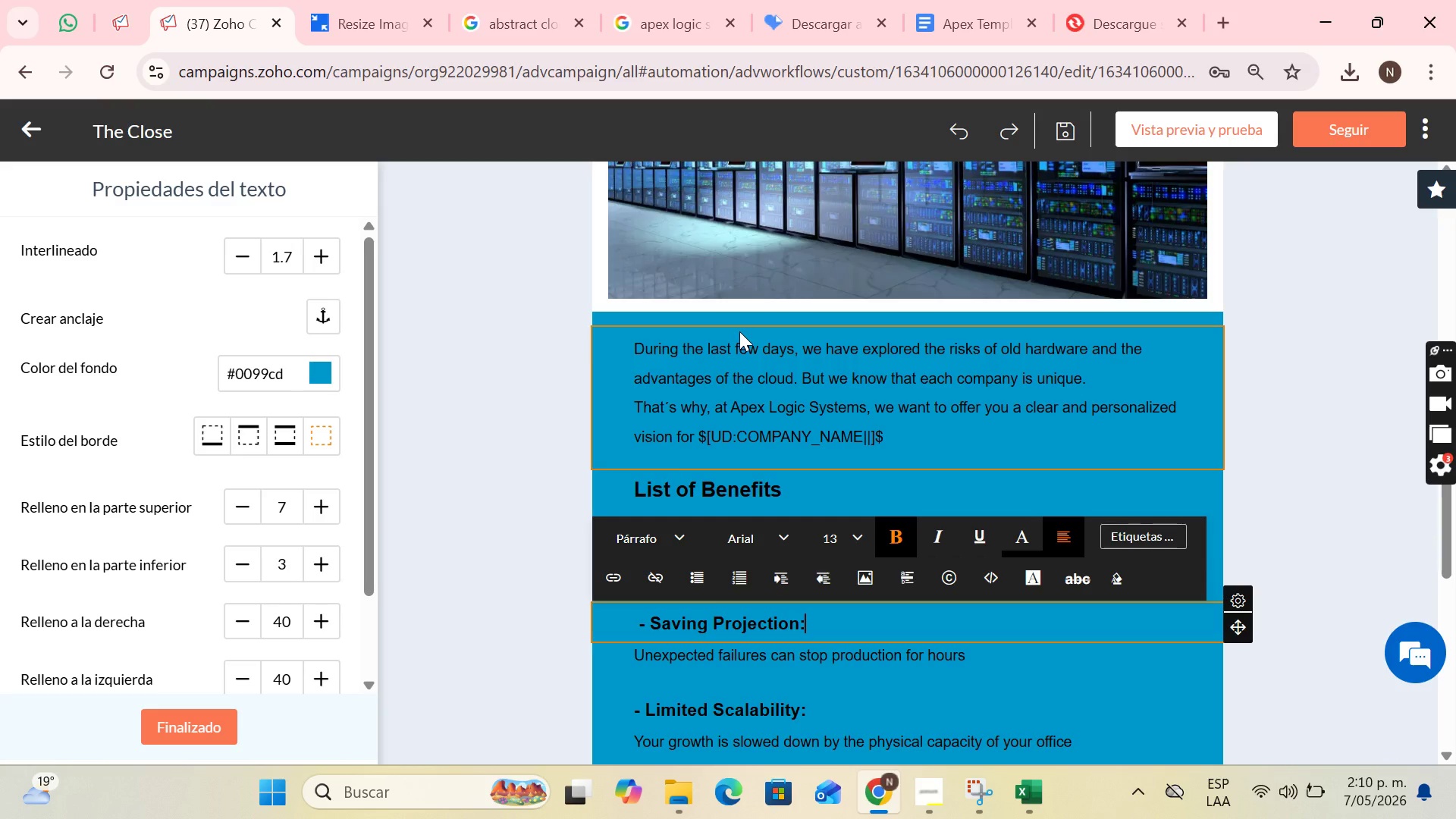 
wait(6.0)
 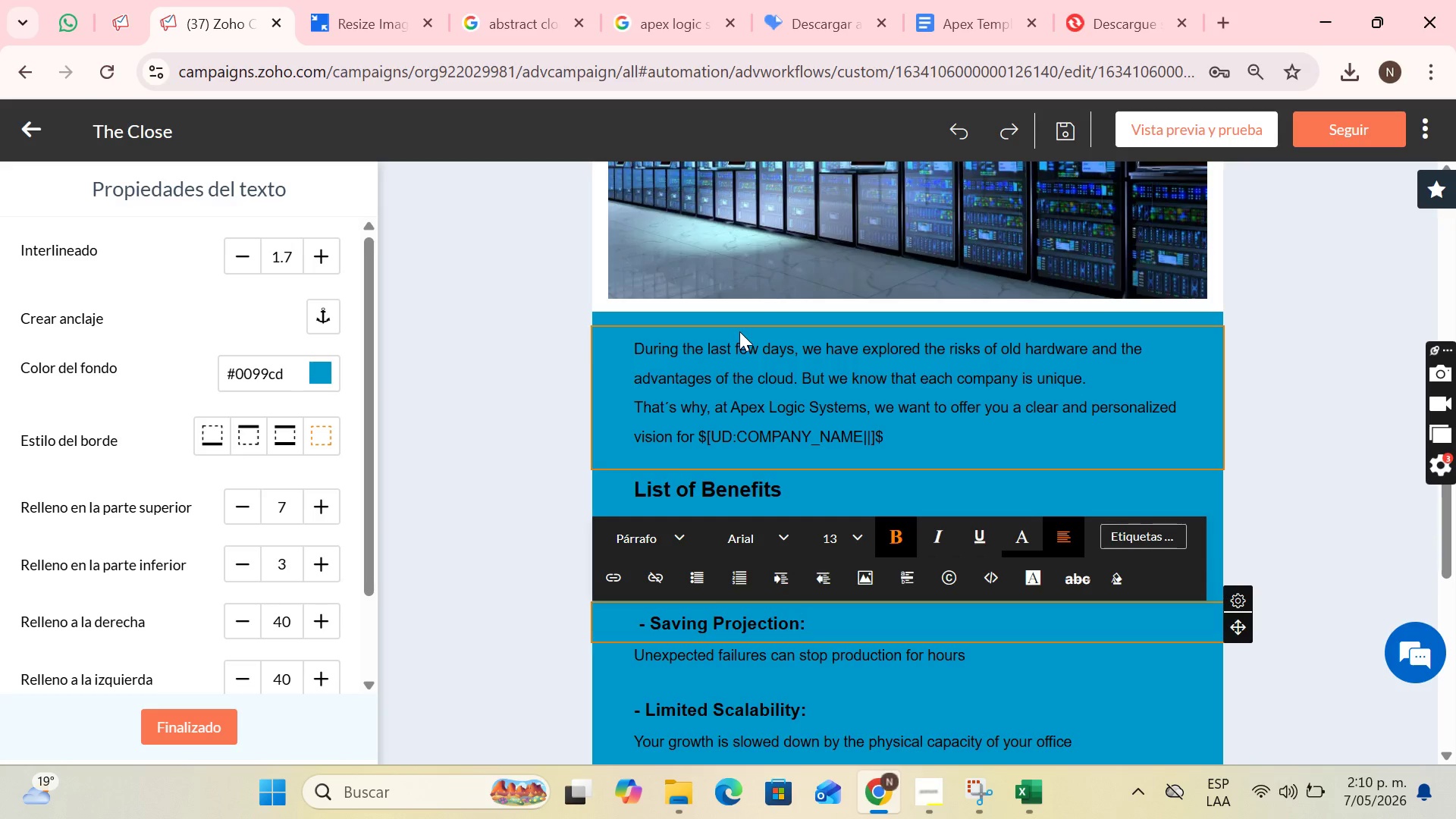 
left_click([1030, 658])
 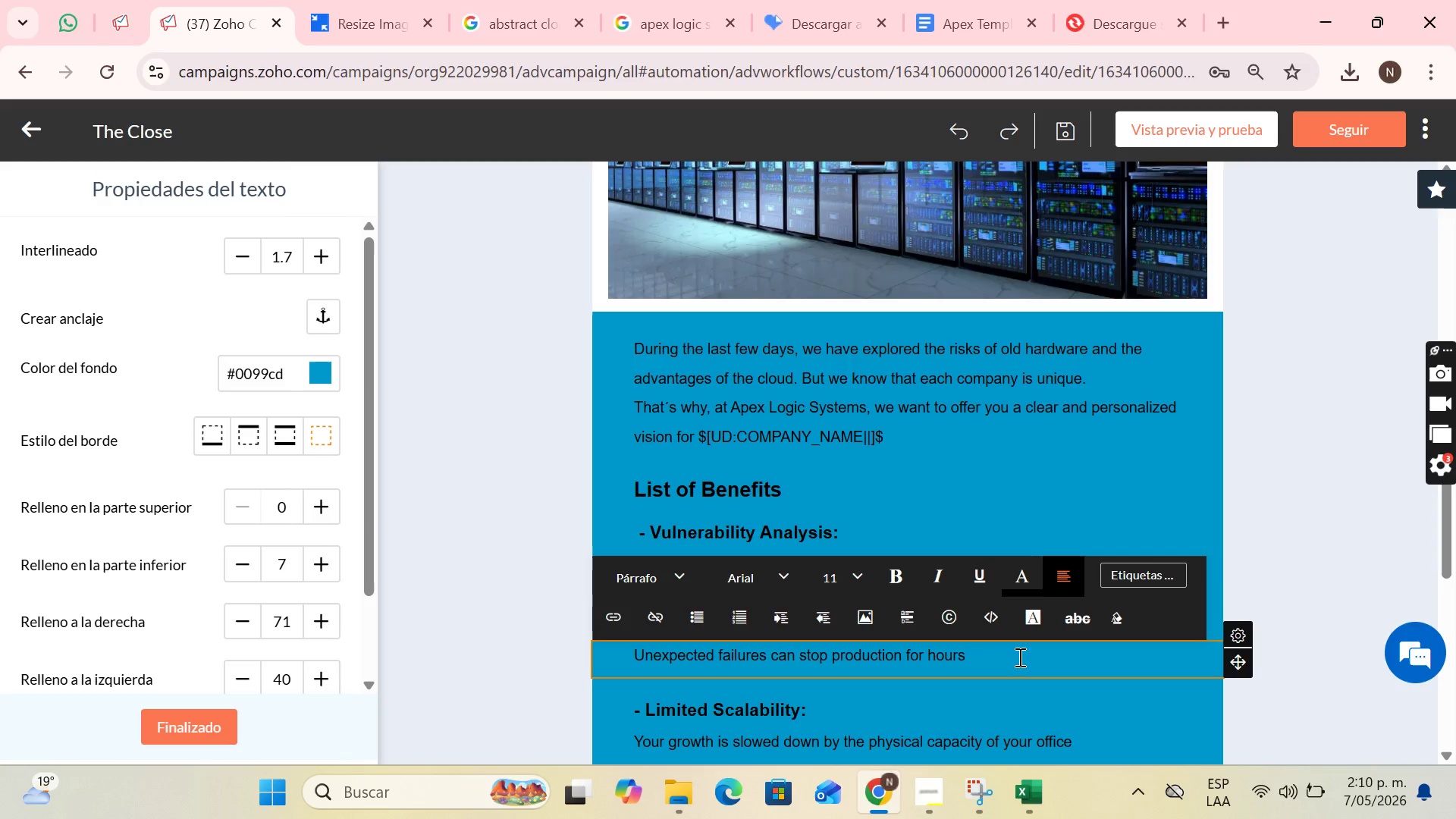 
left_click_drag(start_coordinate=[972, 657], to_coordinate=[644, 688])
 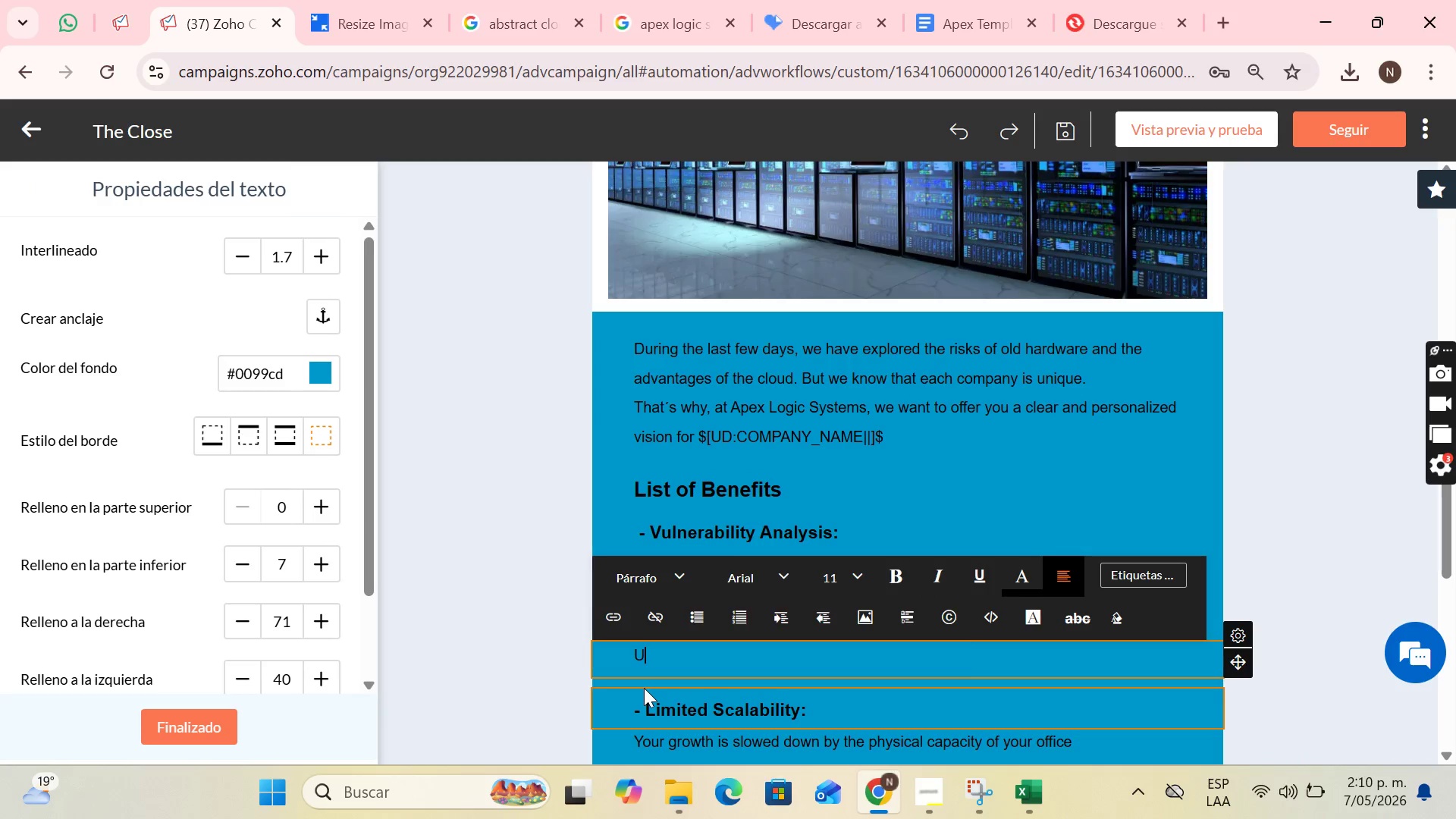 
key(Backspace)
 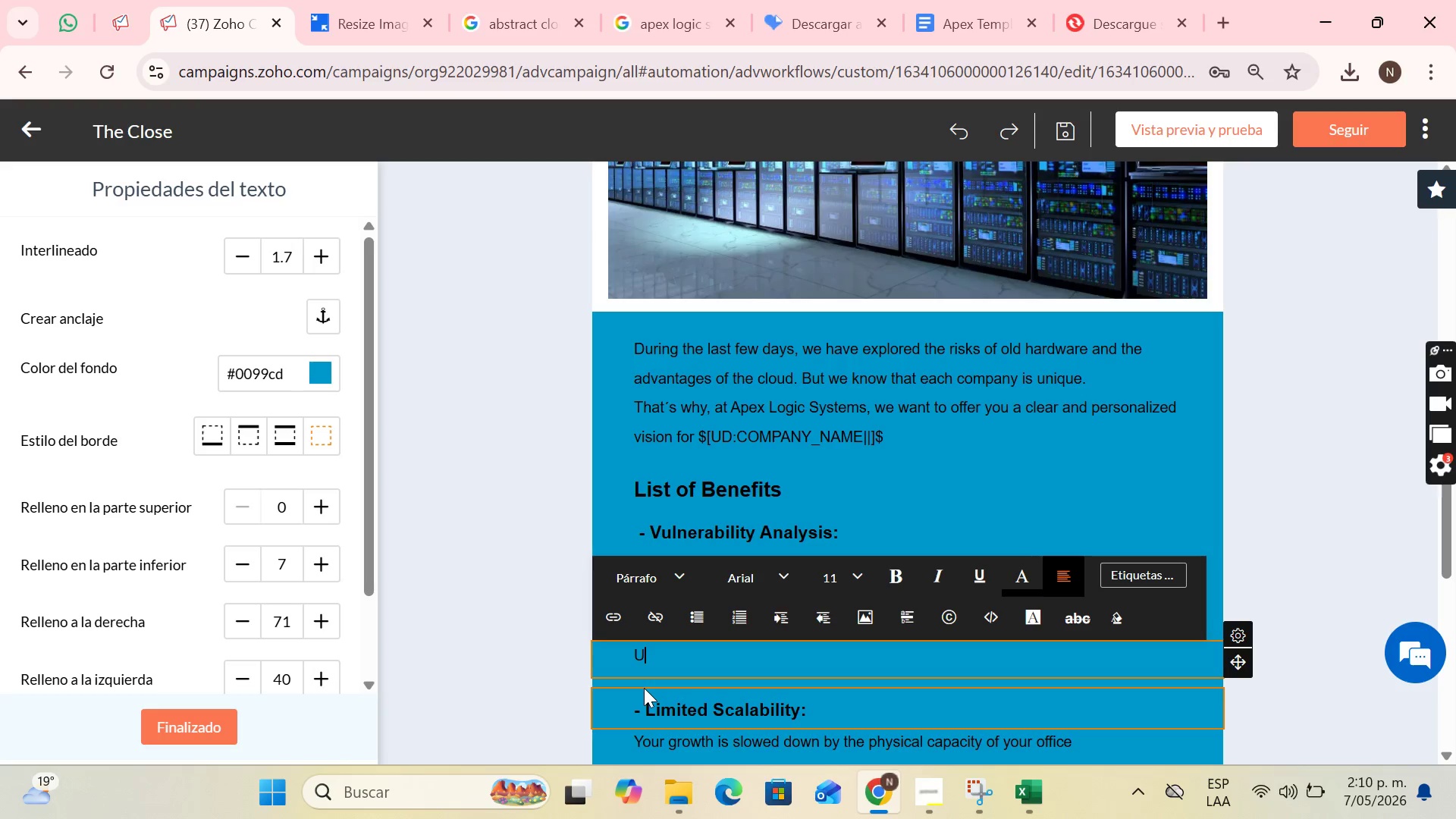 
key(CapsLock)
 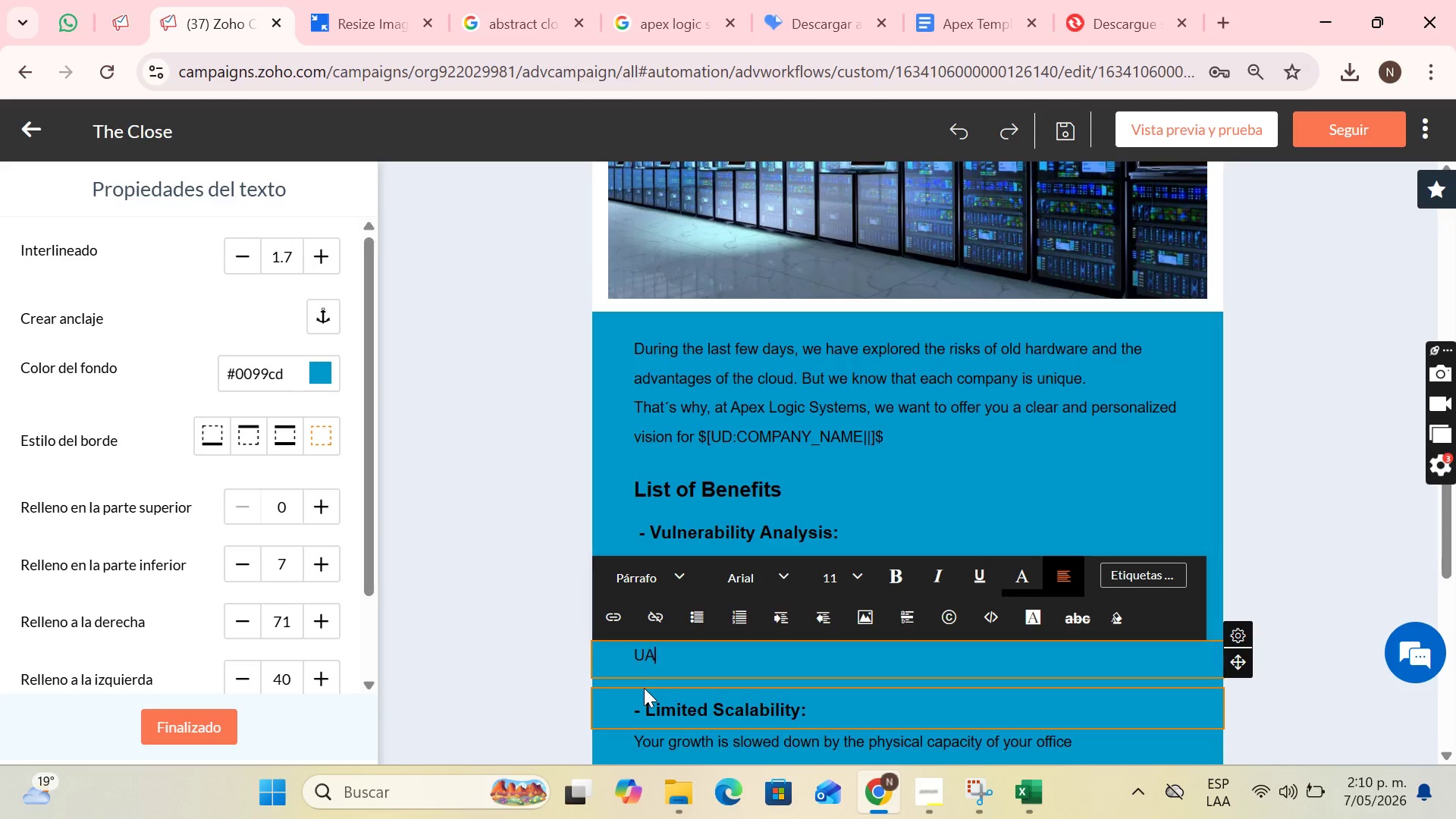 
key(A)
 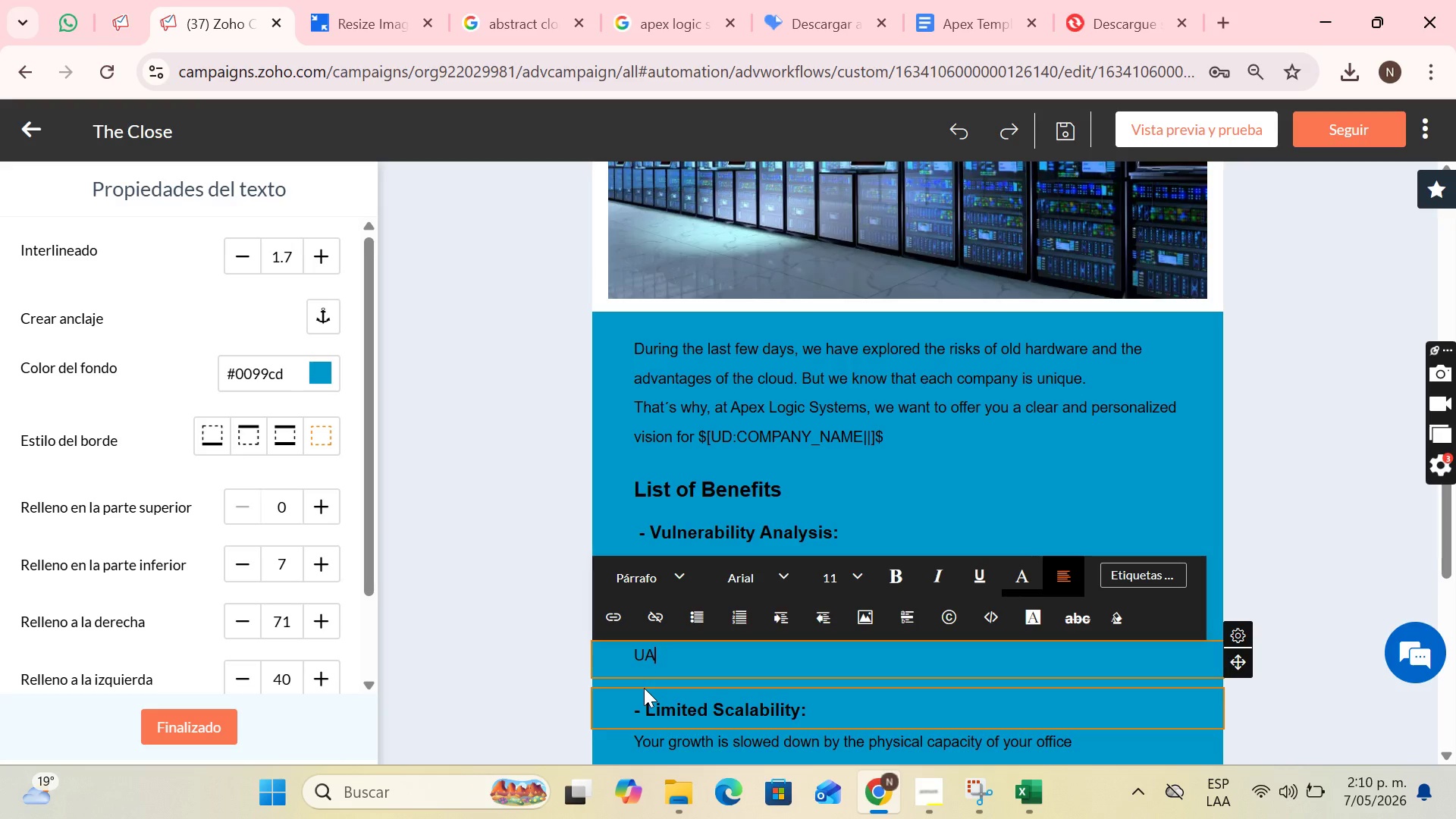 
key(CapsLock)
 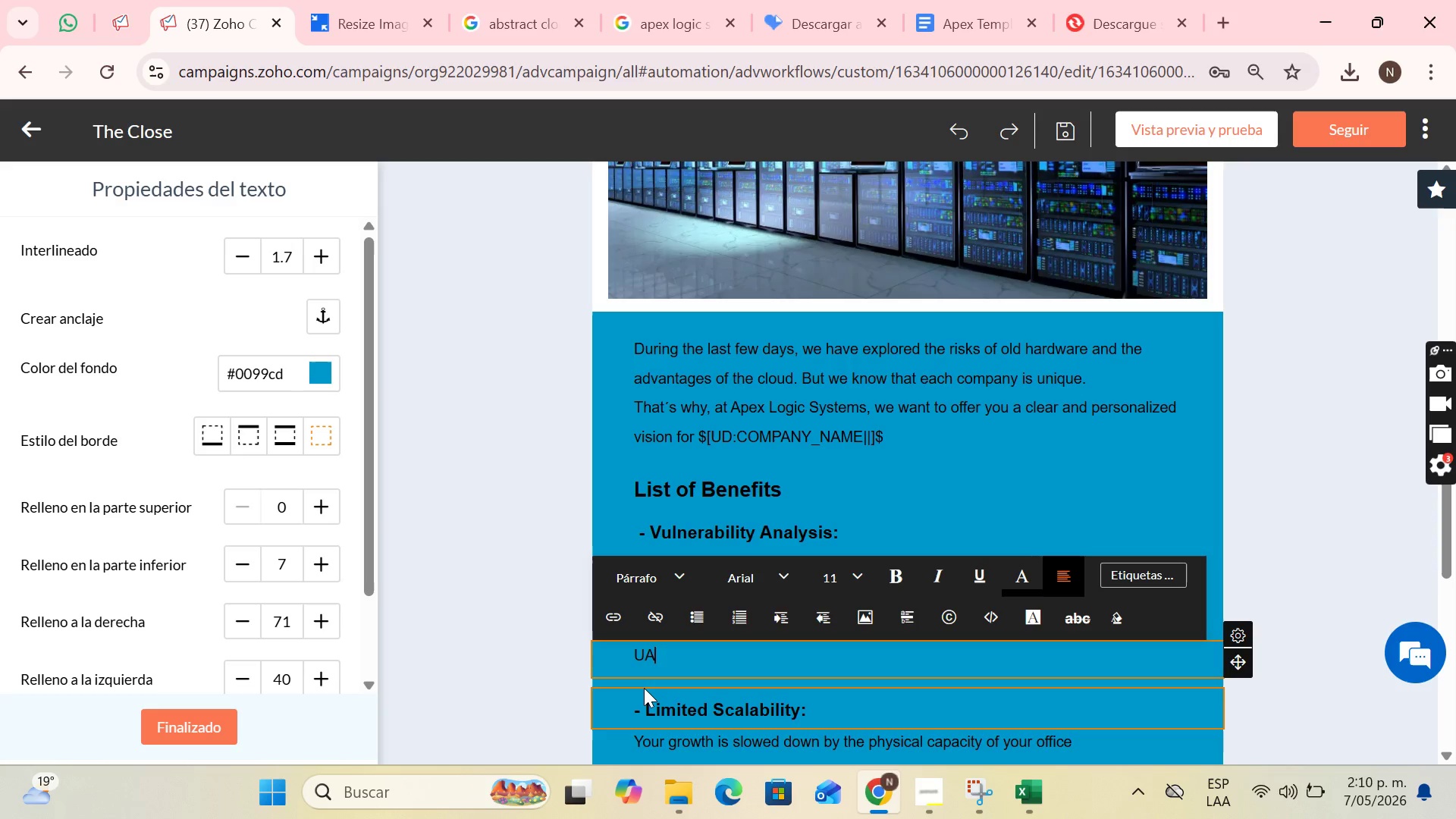 
key(ArrowDown)
 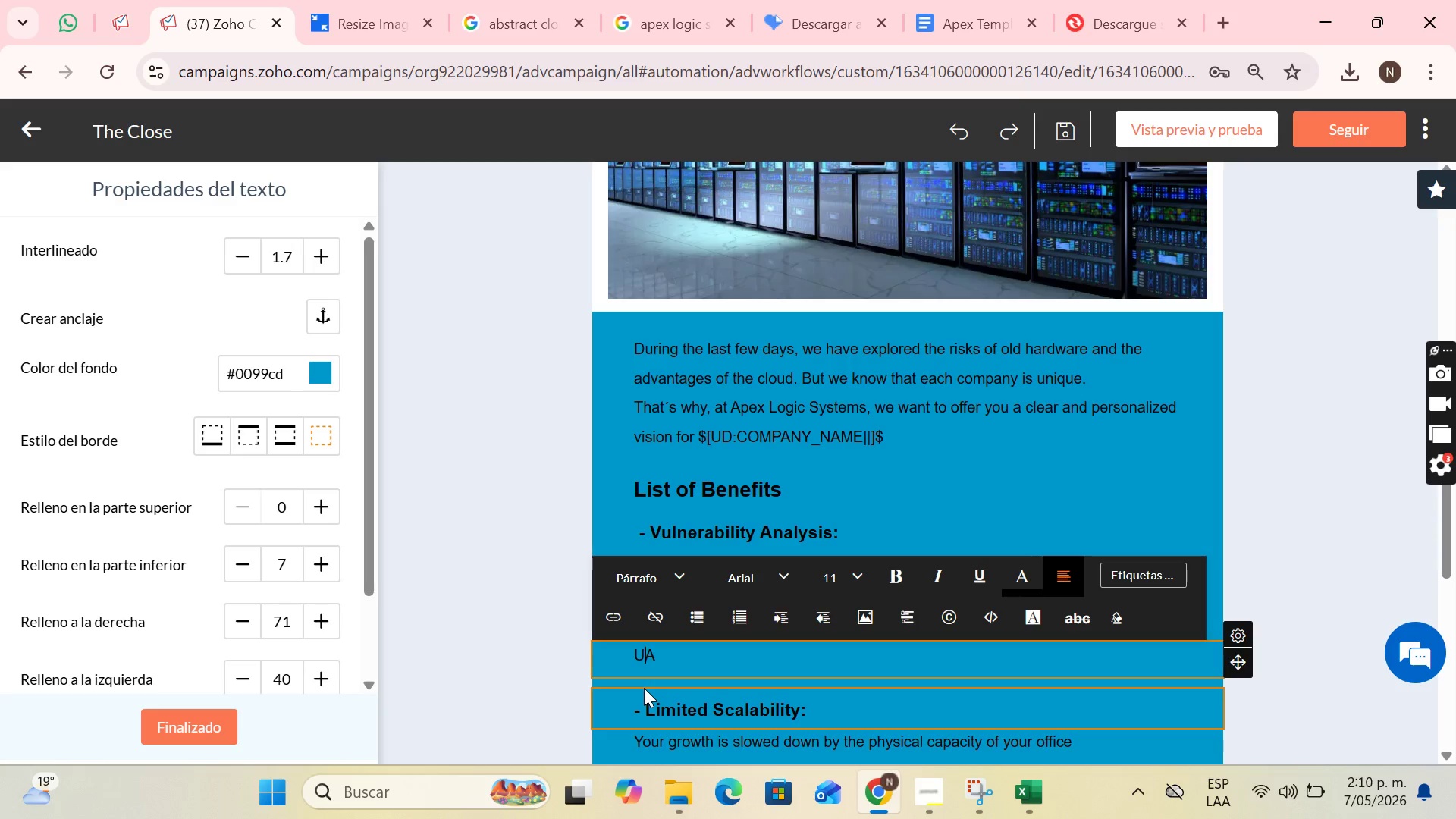 
key(ArrowLeft)
 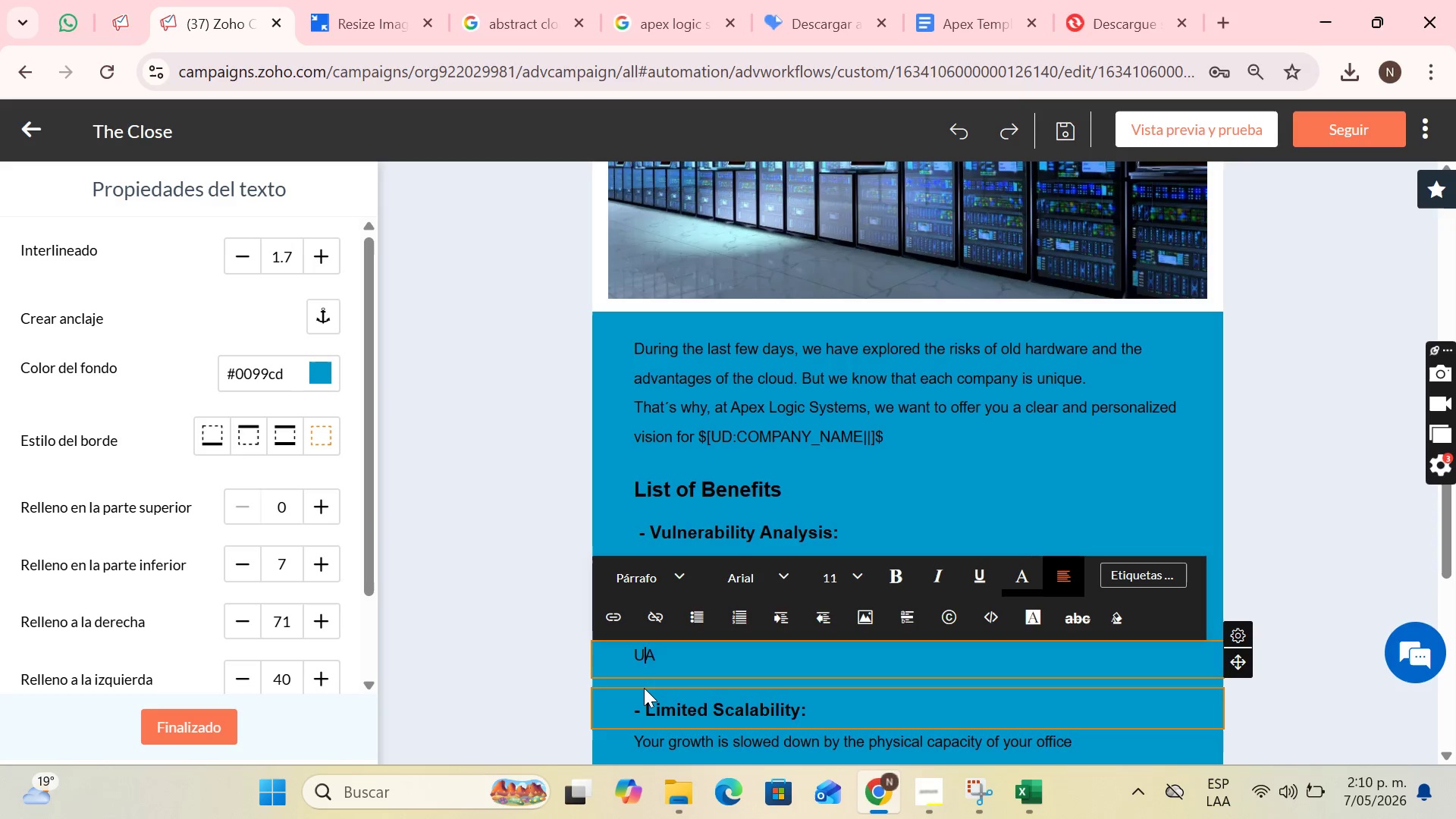 
key(Backspace)
 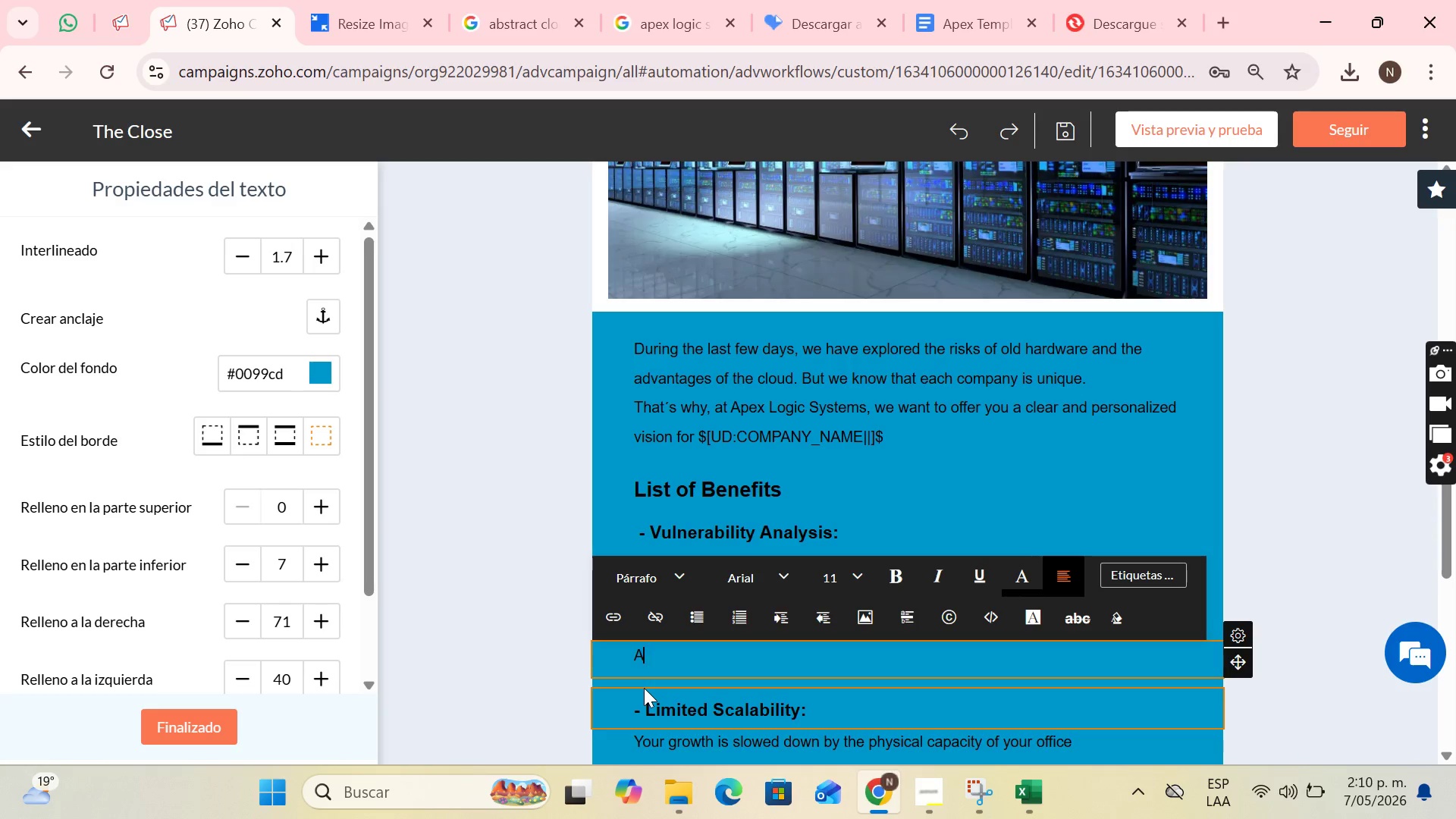 
key(ArrowRight)
 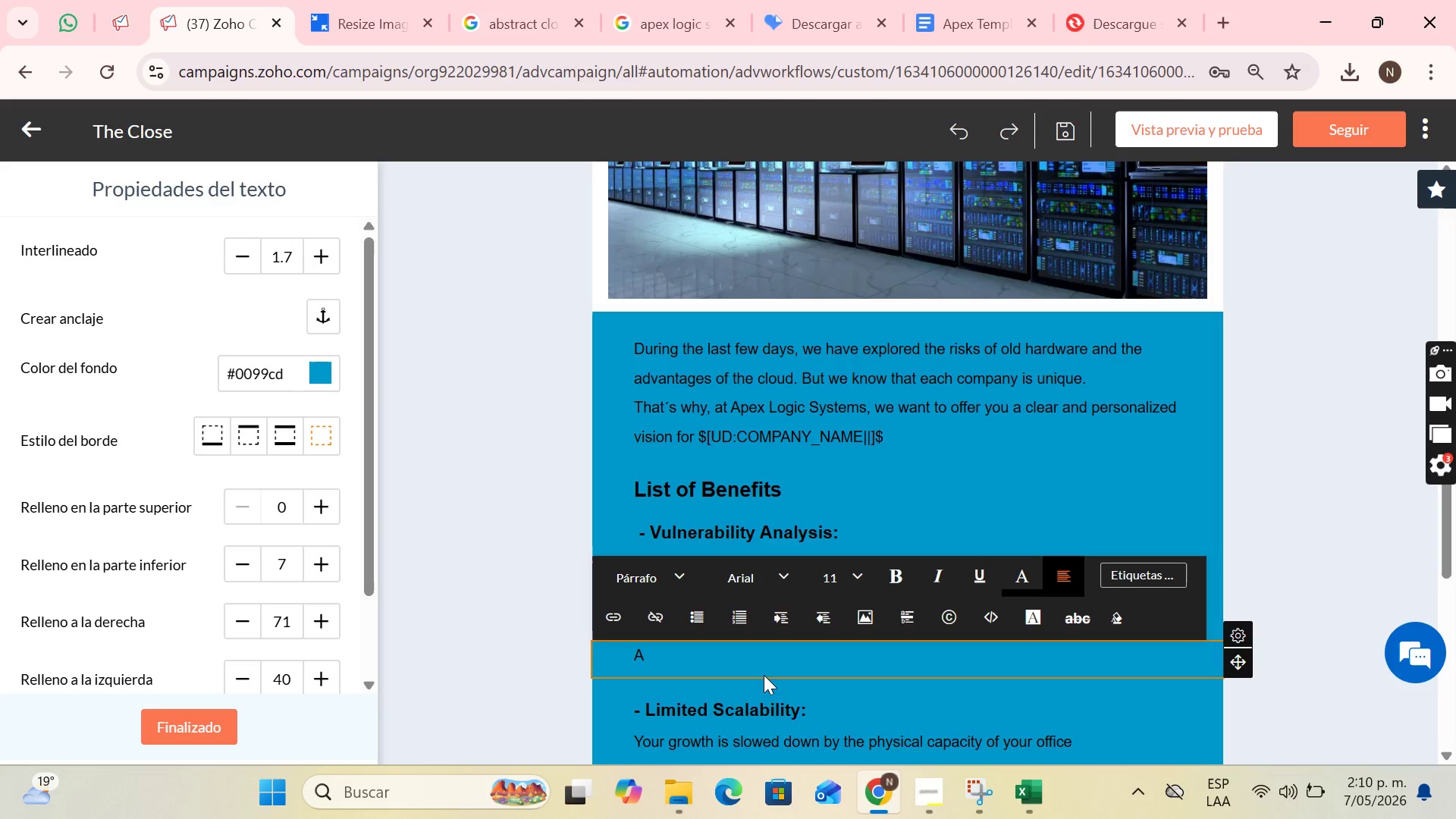 
wait(27.05)
 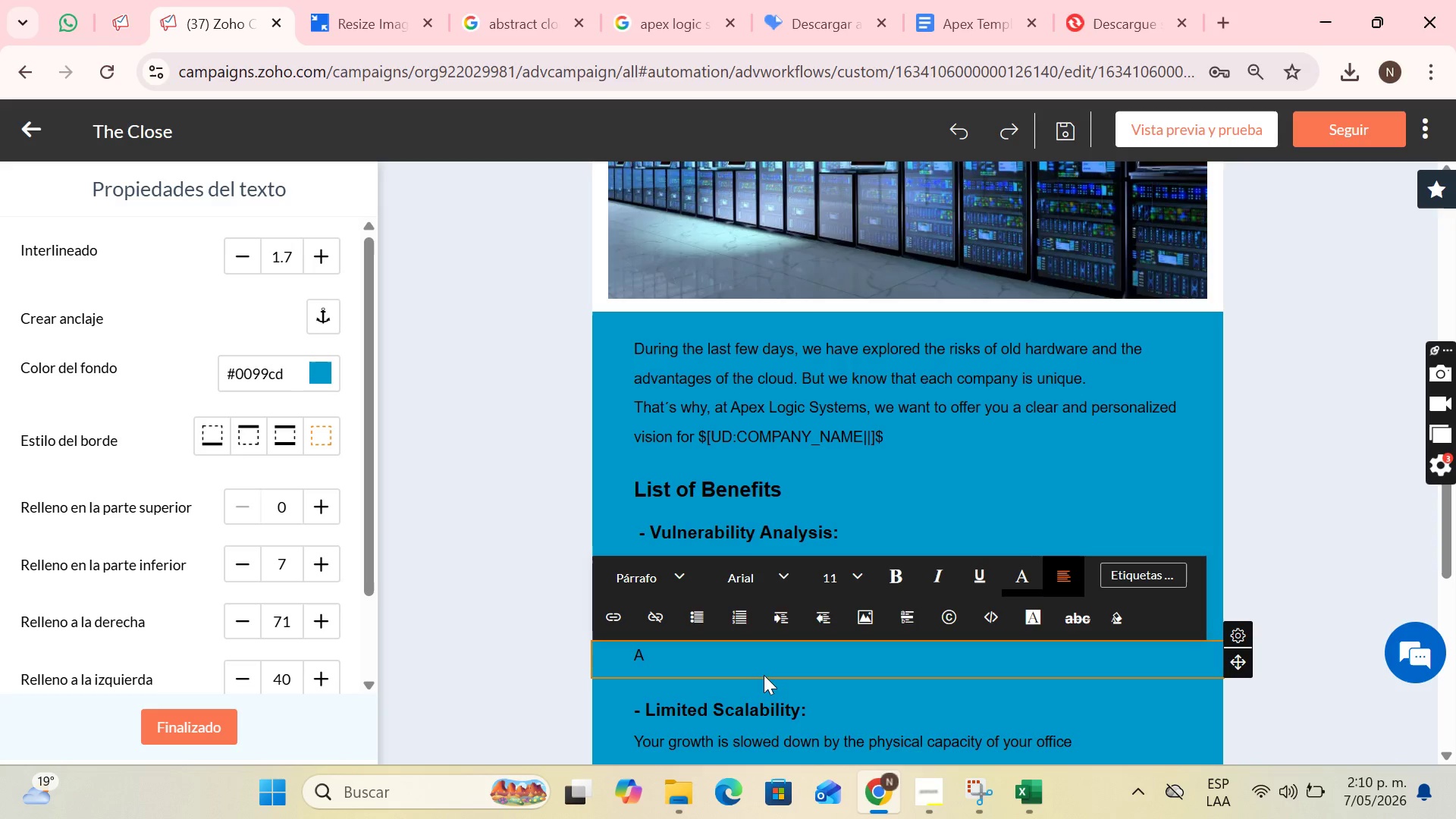 
key(Space)
 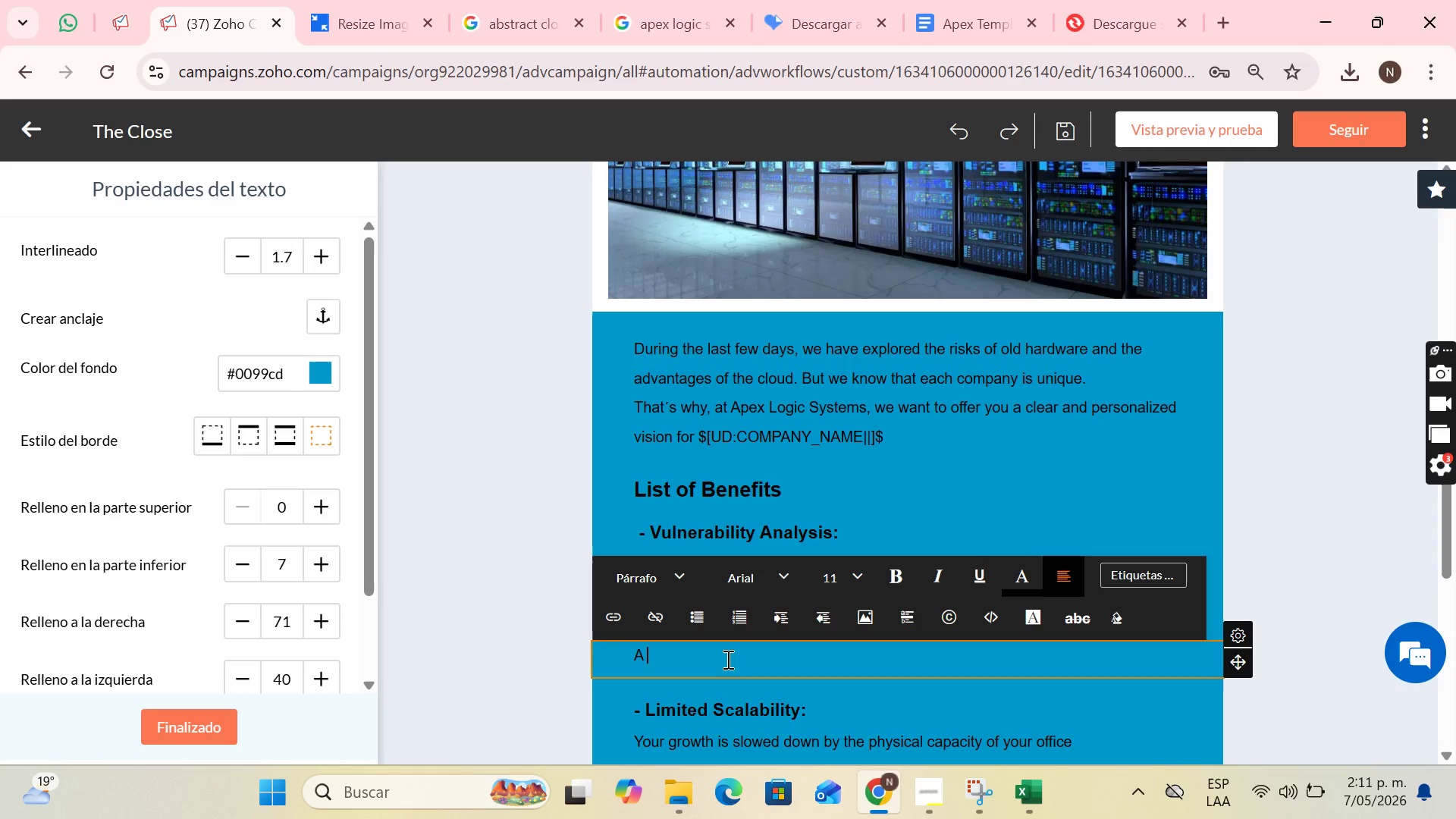 
type(detailed calculation of how much it will reduce your operating costos)
 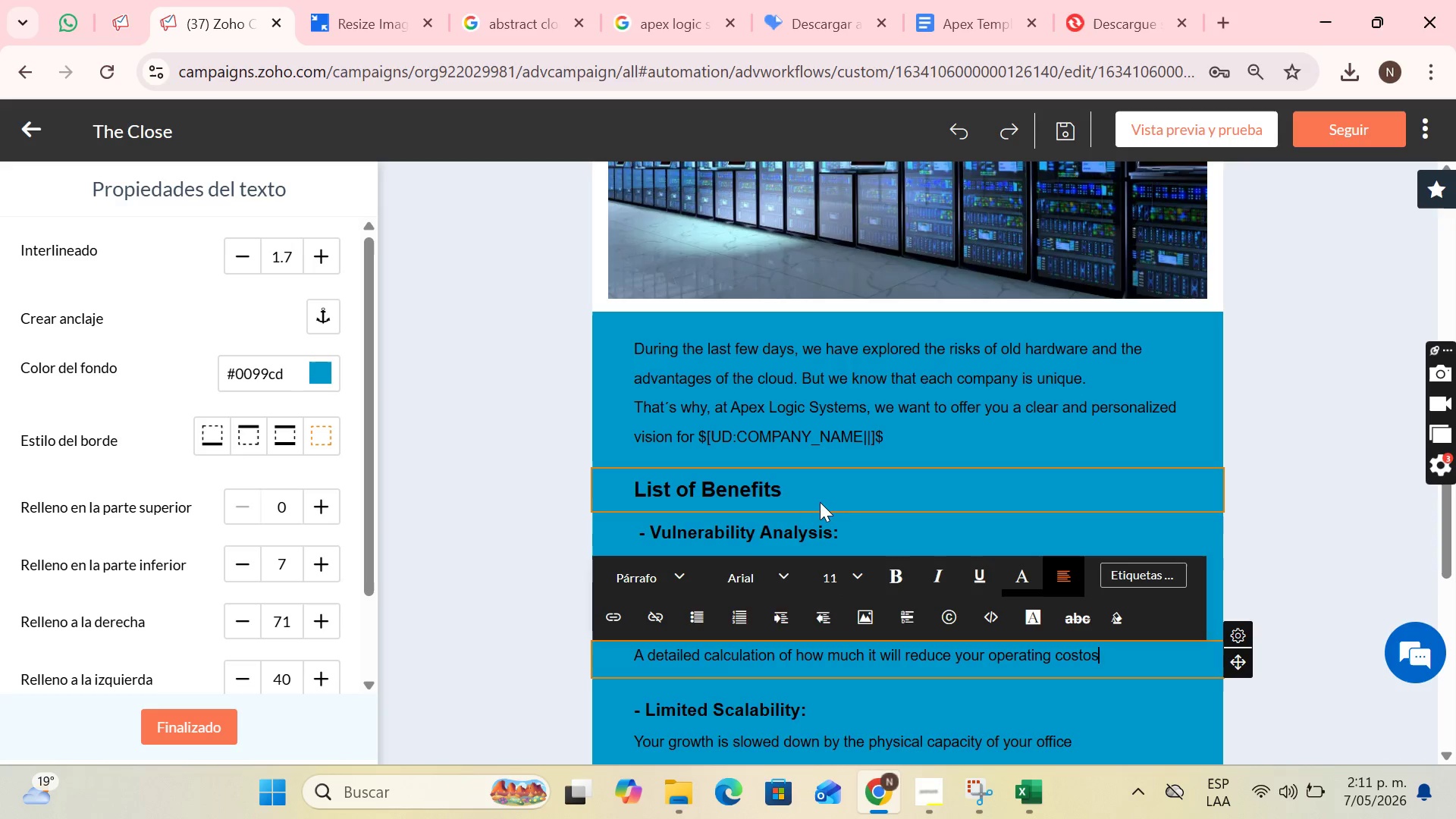 
left_click([865, 518])
 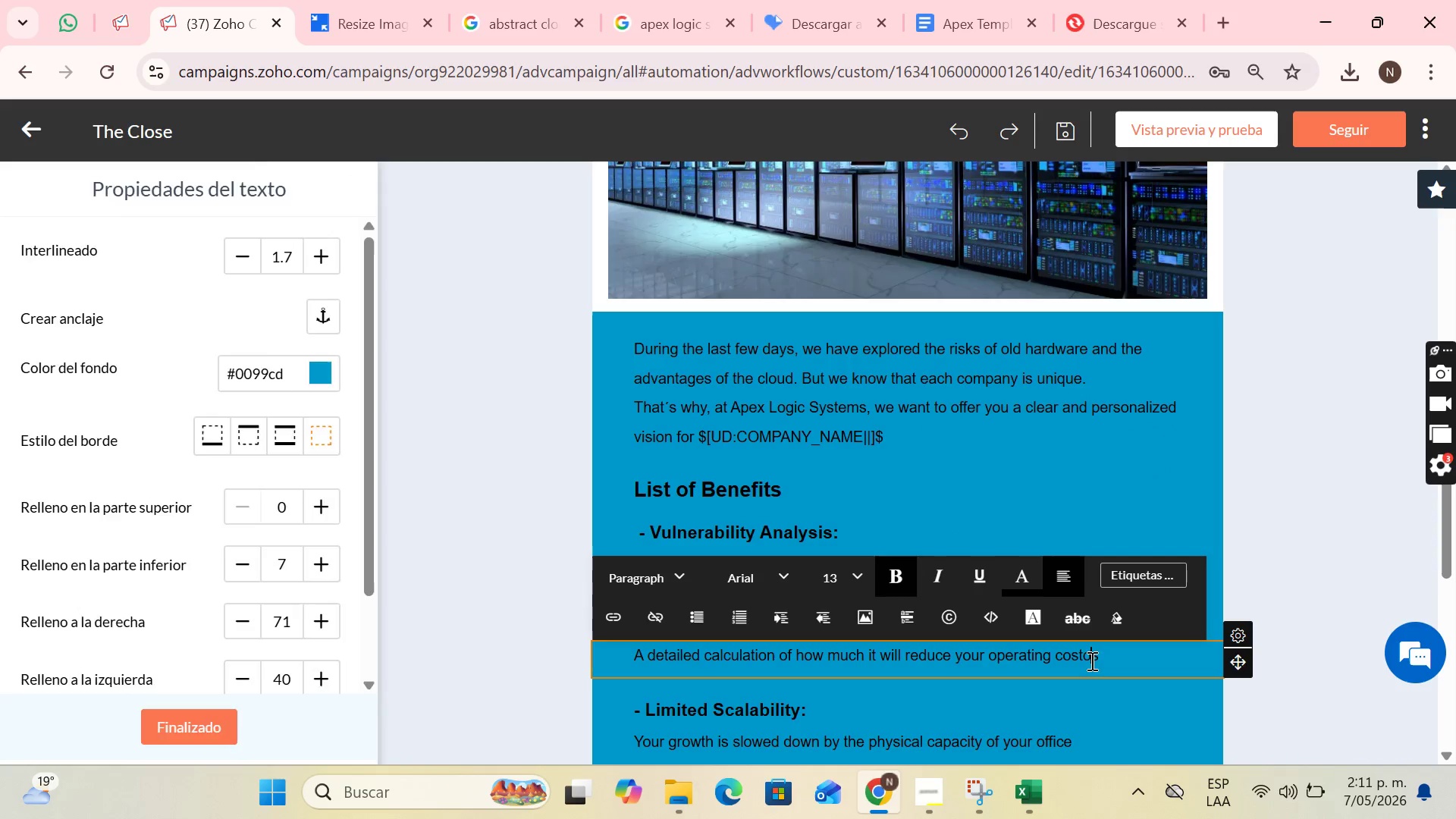 
double_click([1134, 663])
 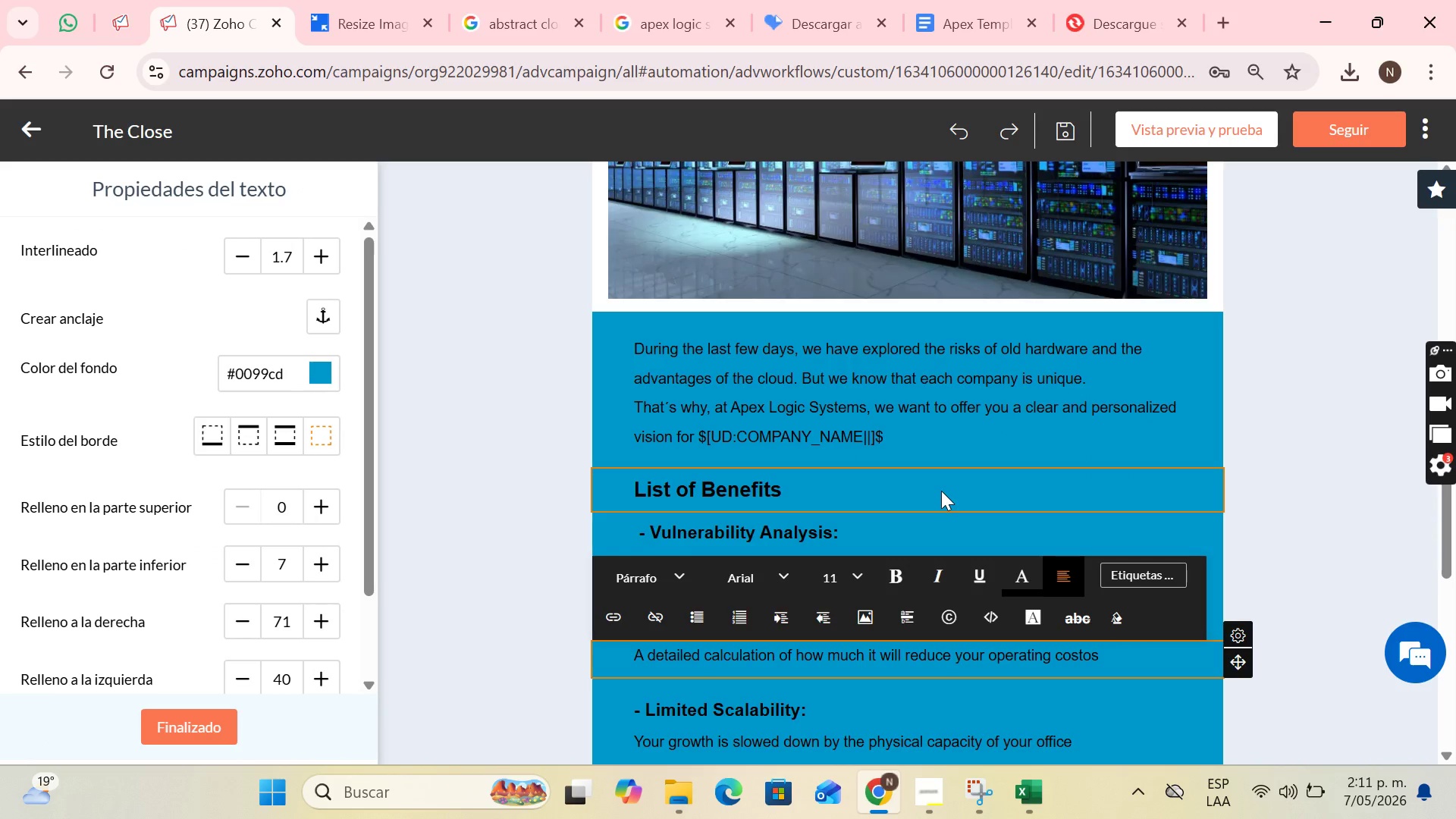 
scroll: coordinate [942, 491], scroll_direction: down, amount: 1.0
 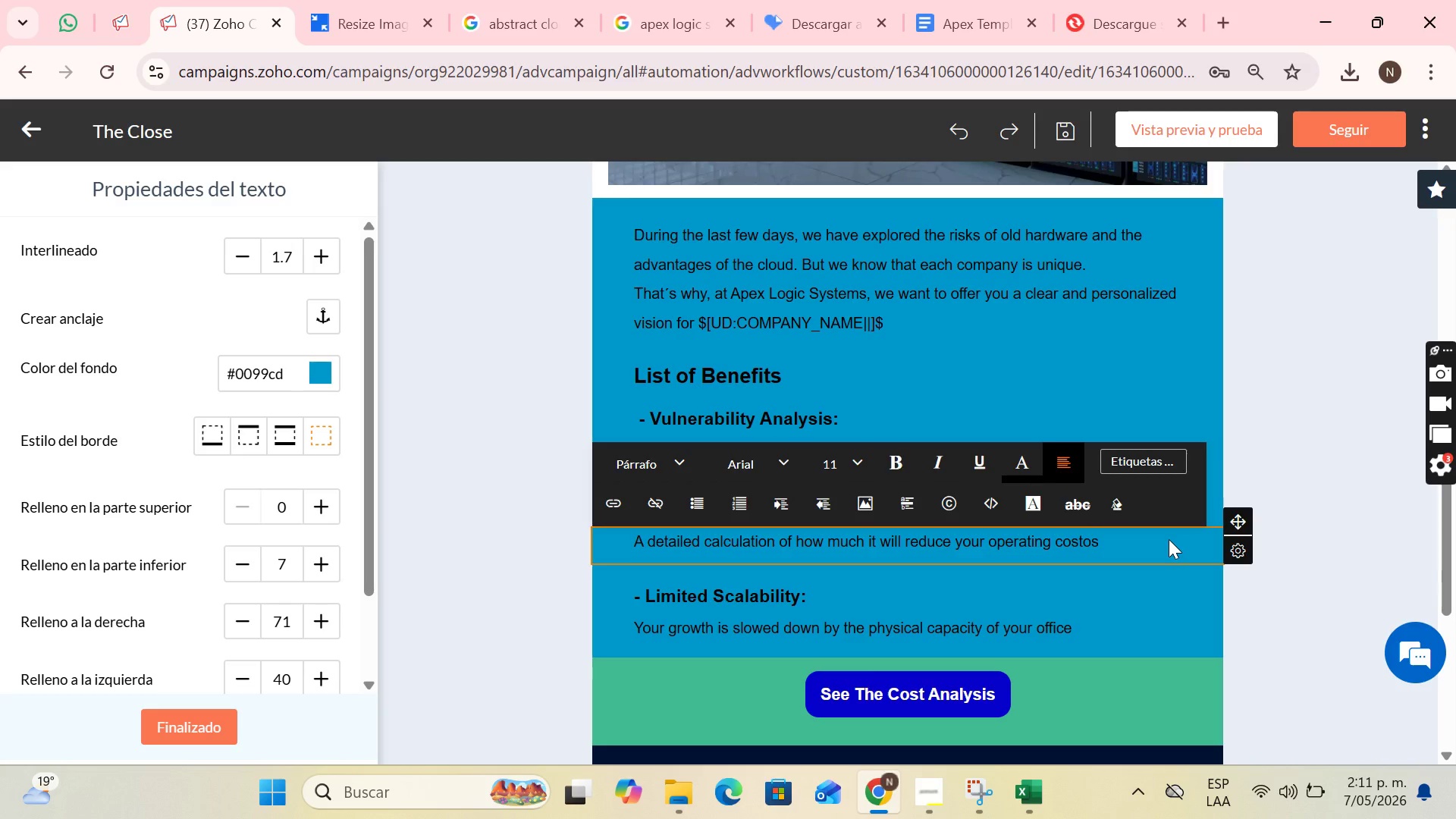 
wait(9.5)
 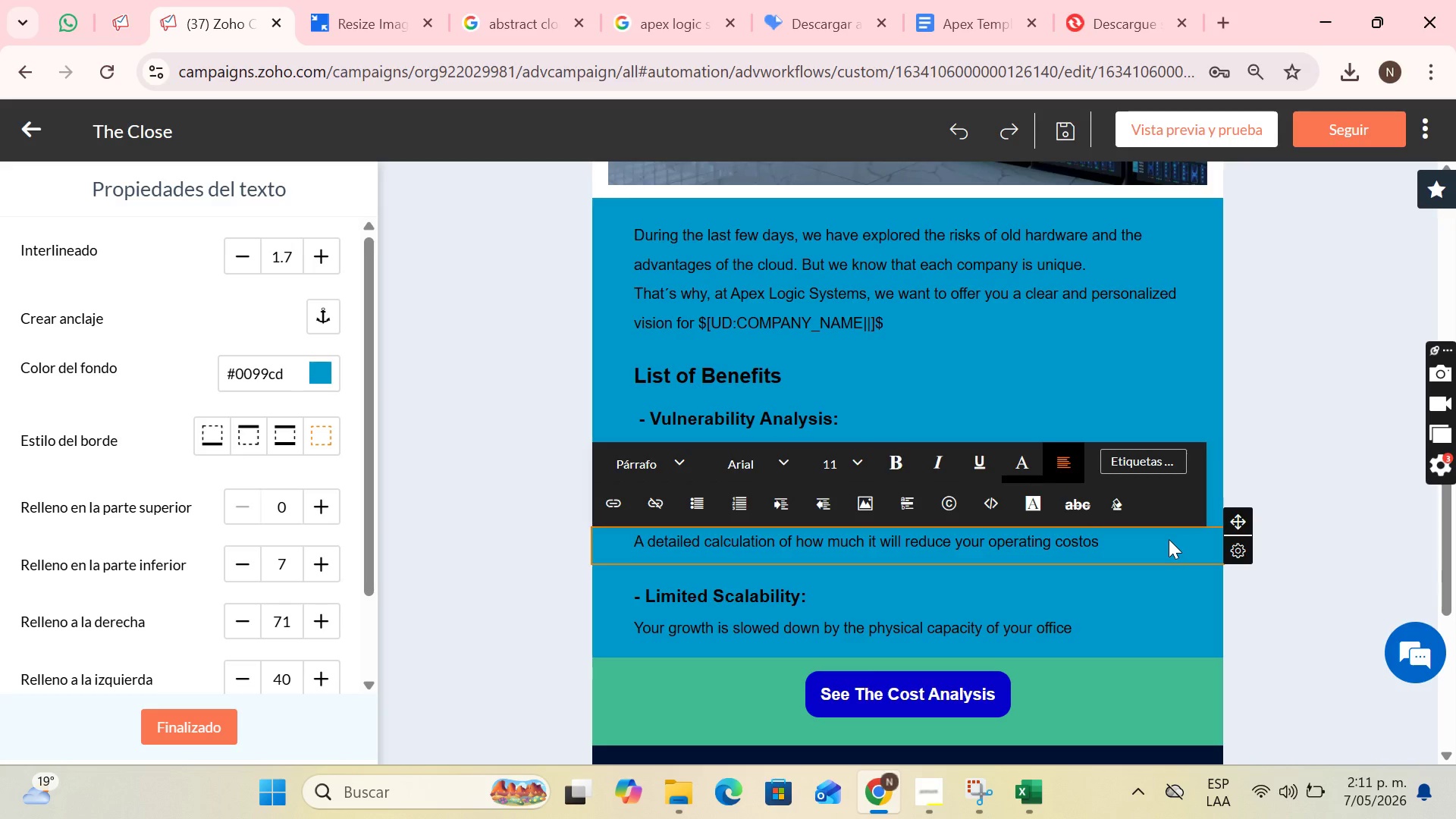 
left_click([1054, 585])
 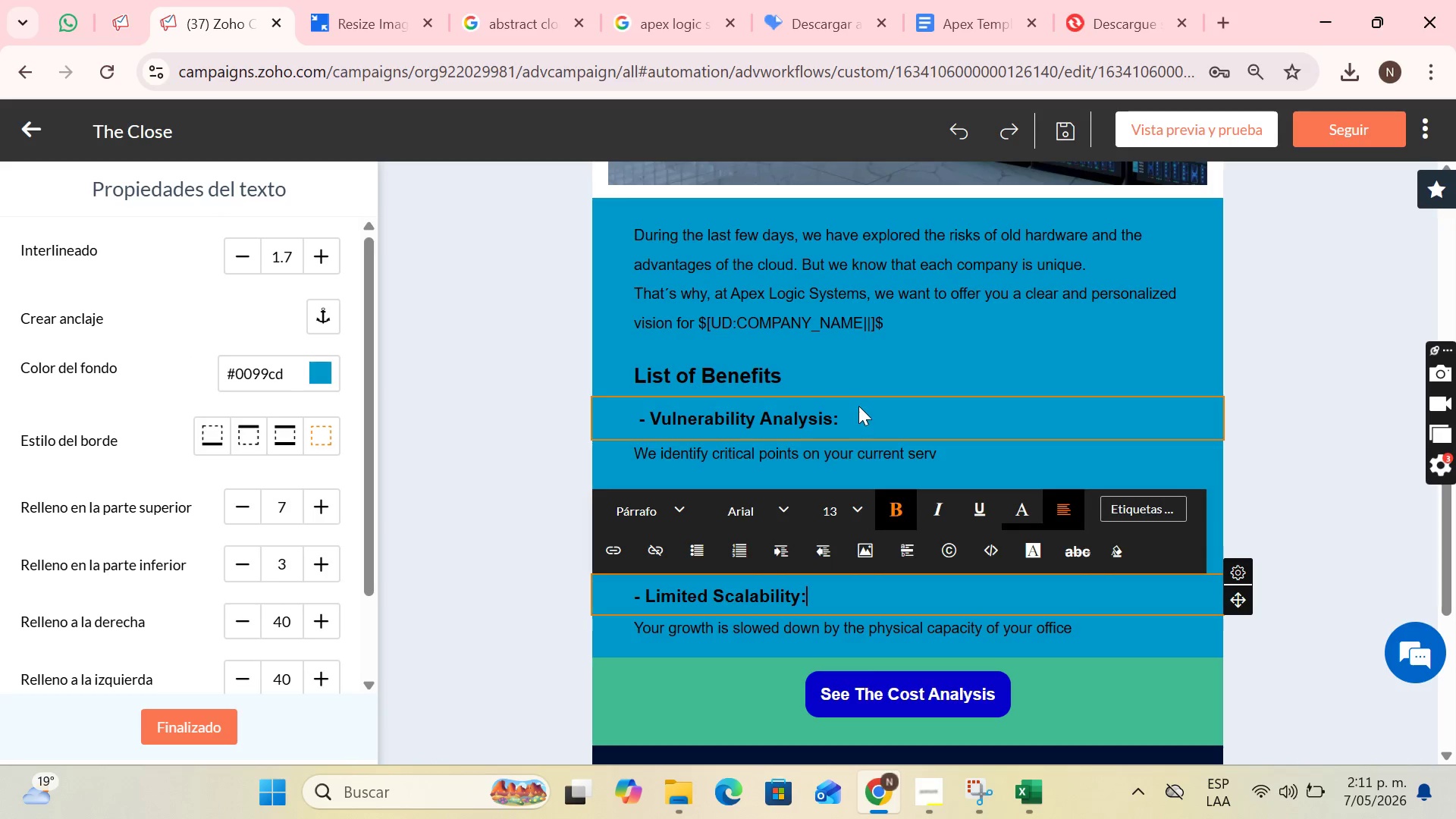 
left_click_drag(start_coordinate=[864, 402], to_coordinate=[869, 402])
 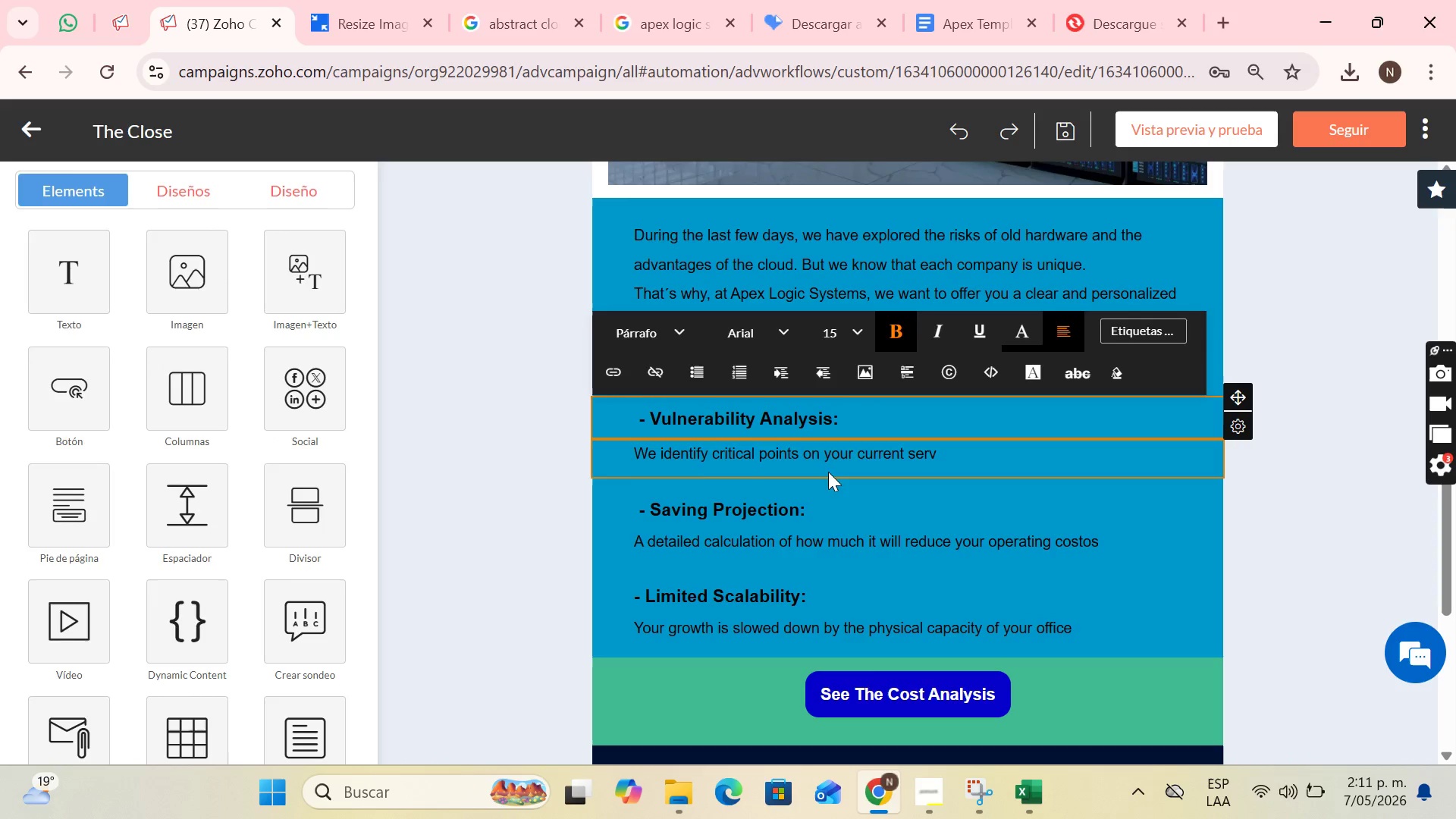 
mouse_move([811, 512])
 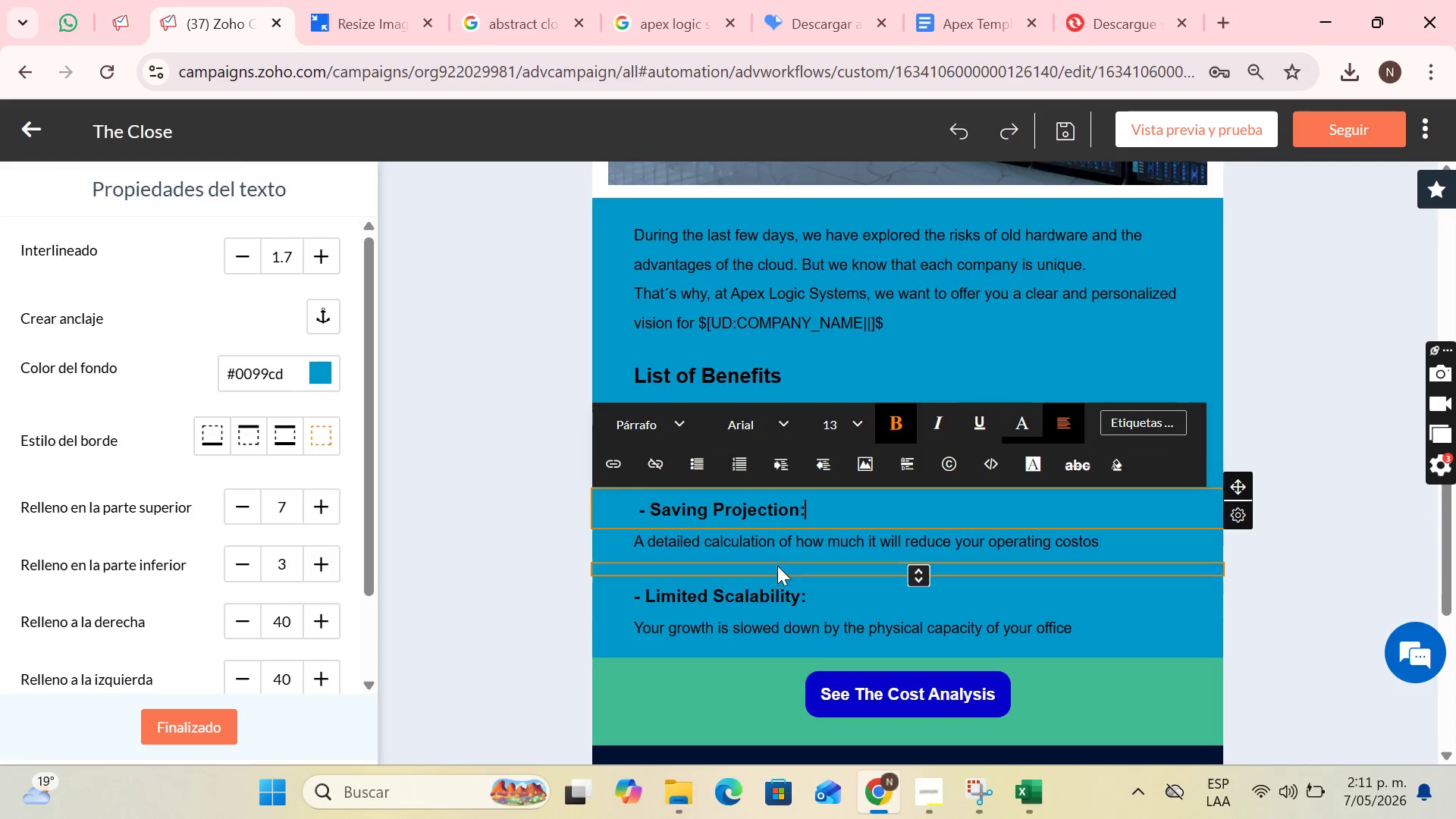 
left_click([823, 594])
 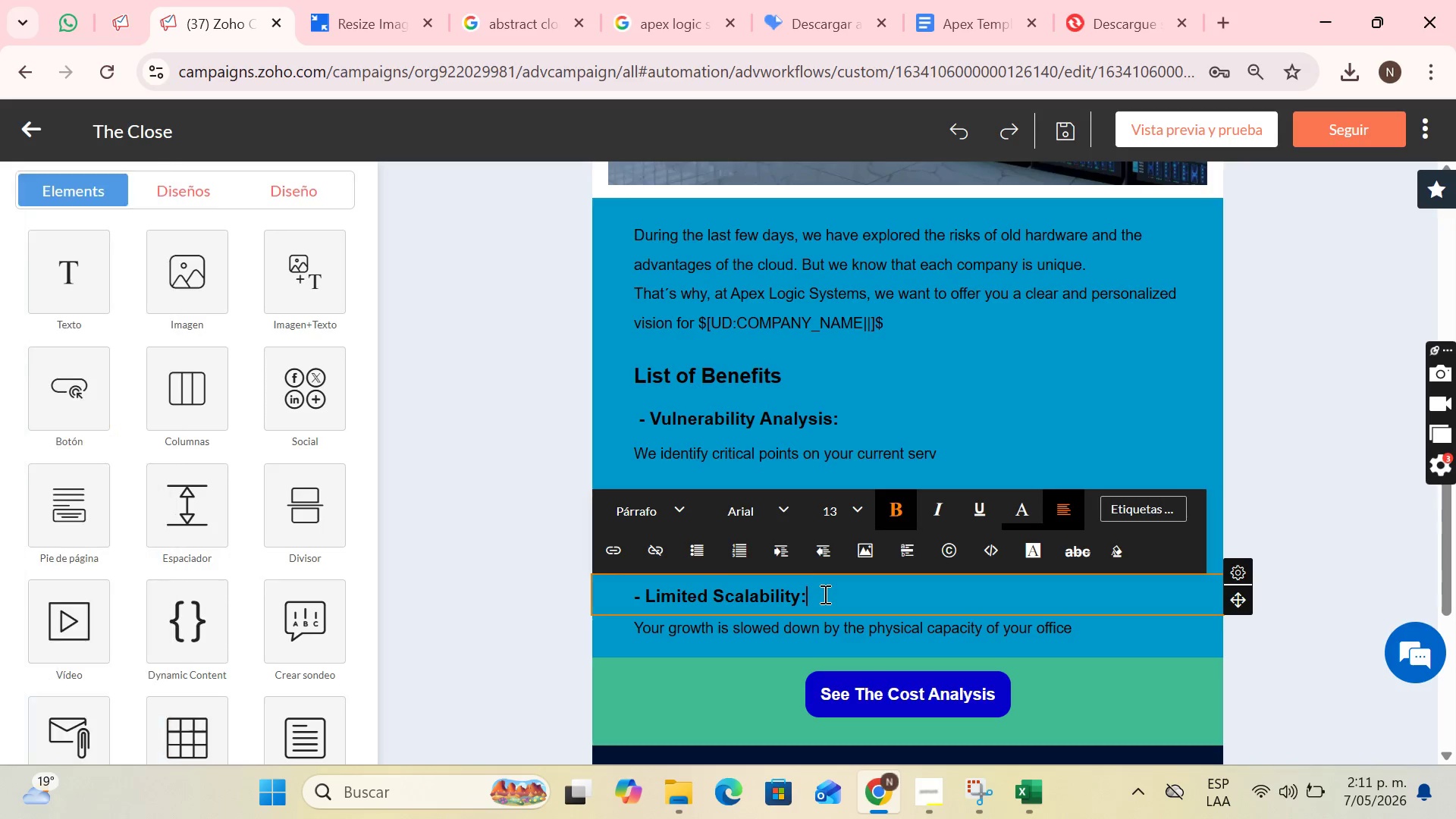 
left_click_drag(start_coordinate=[824, 594], to_coordinate=[654, 607])
 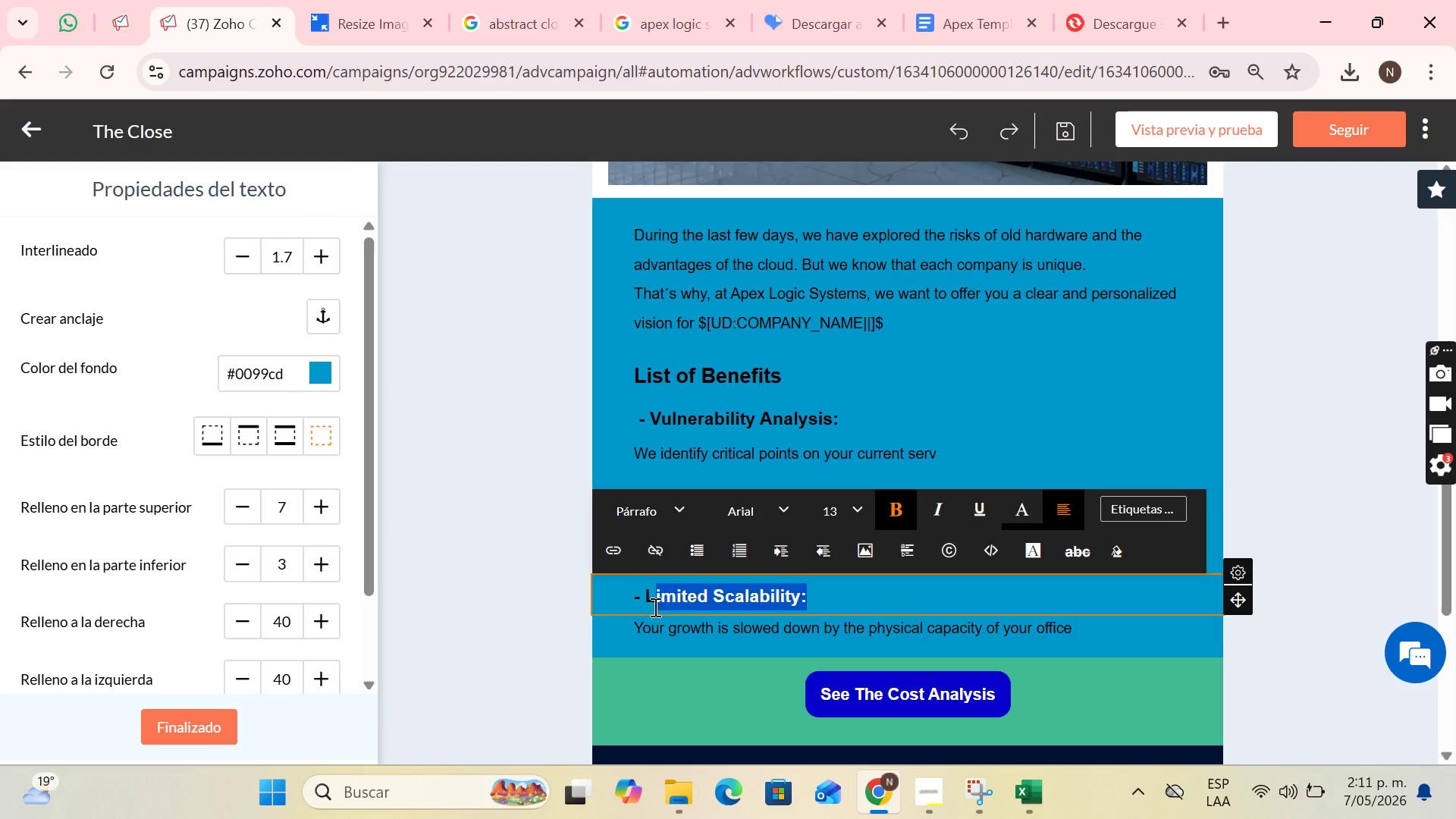 
key(Backspace)
key(Backspace)
type(Migration Plan> )
 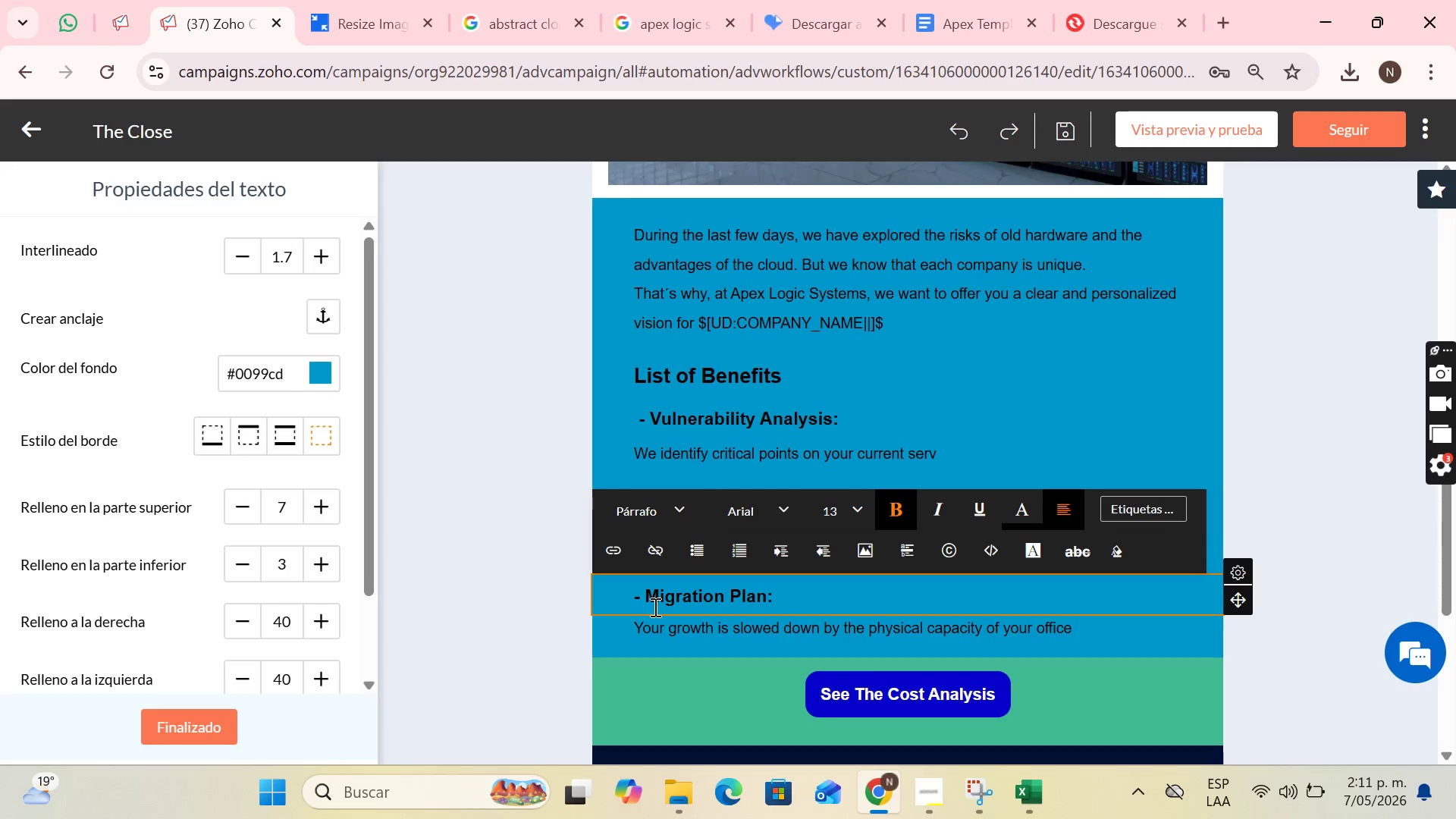 
left_click([1088, 632])
 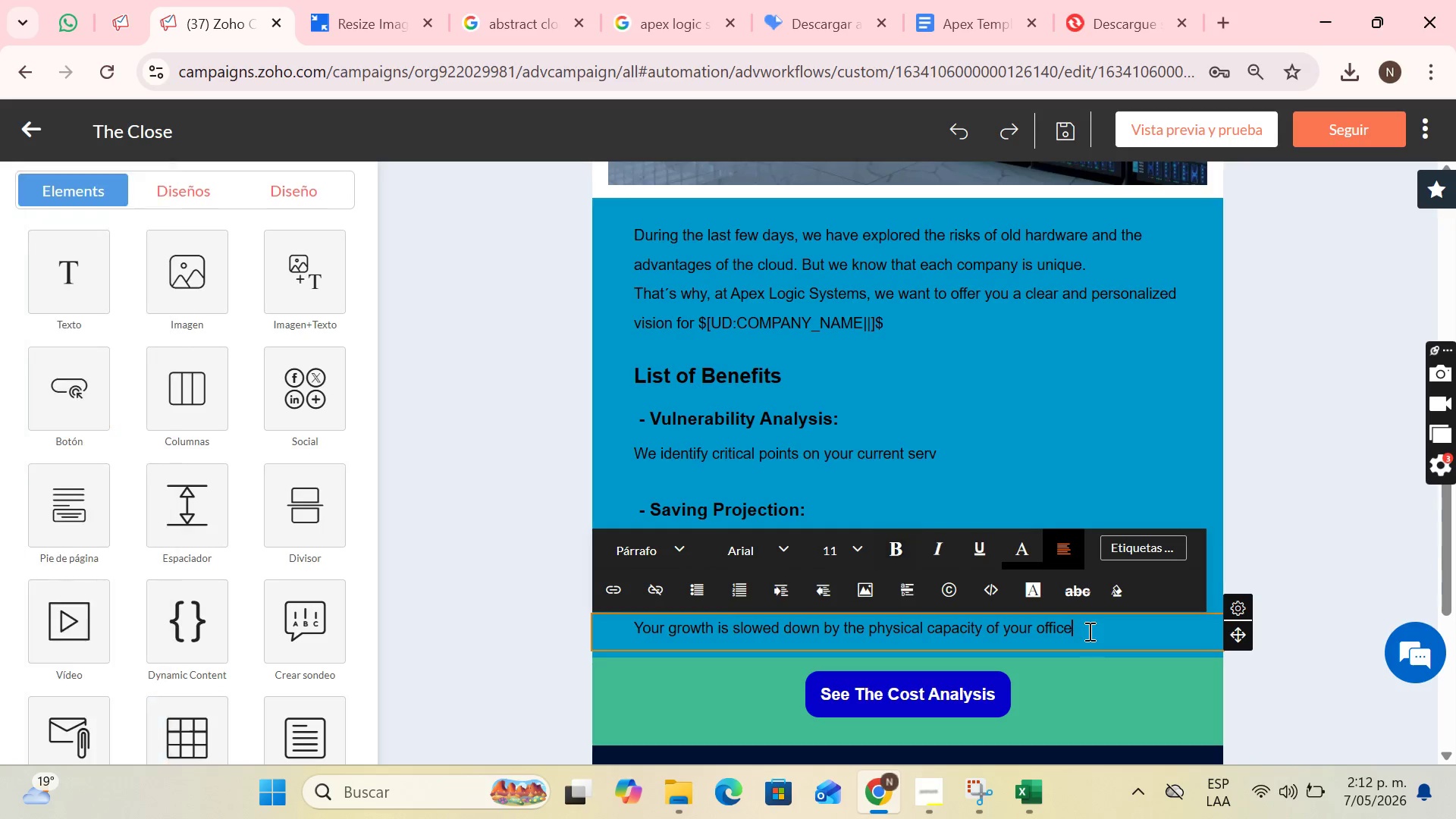 
left_click_drag(start_coordinate=[1088, 631], to_coordinate=[645, 638])
 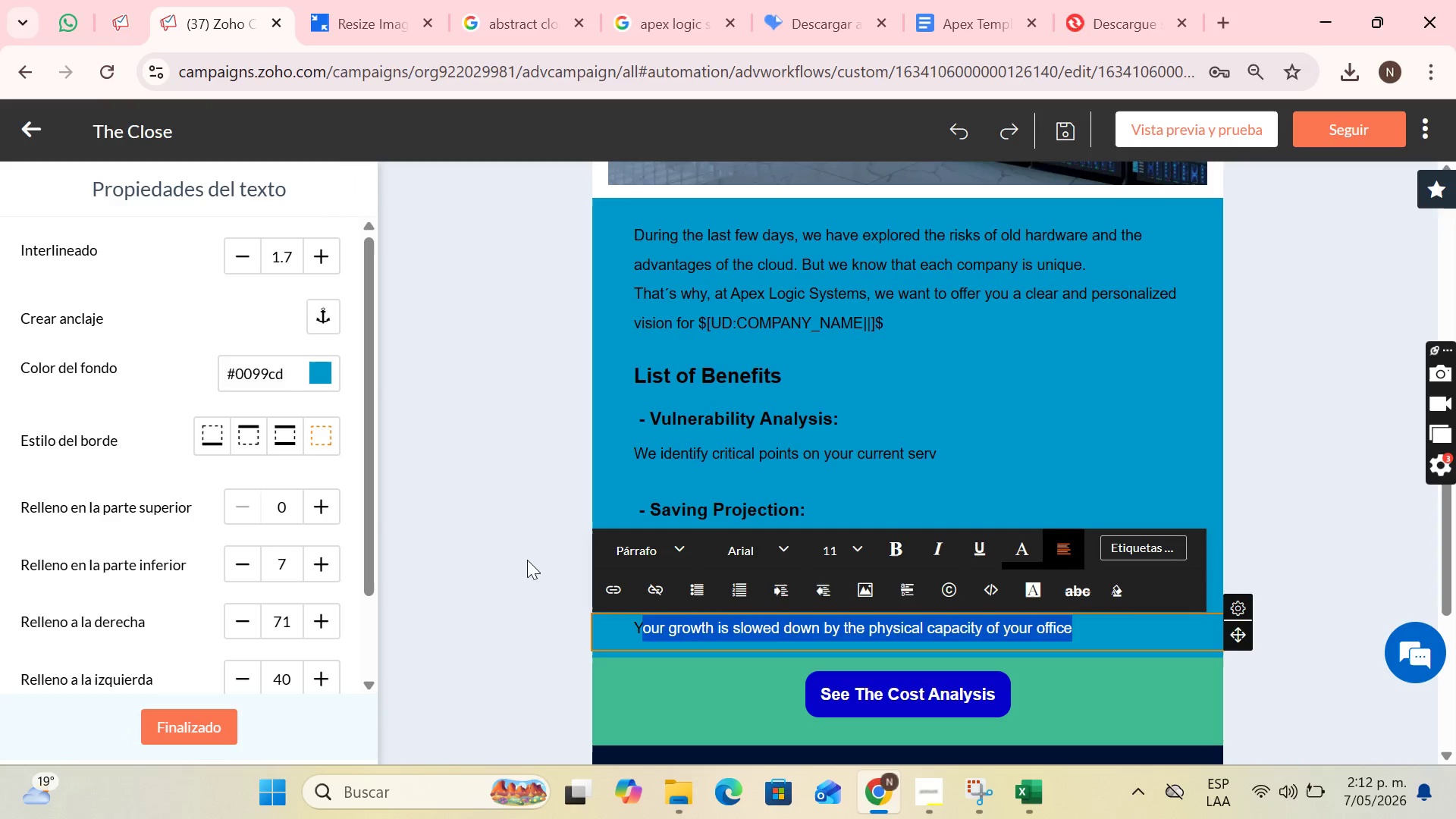 
key(Backspace)
 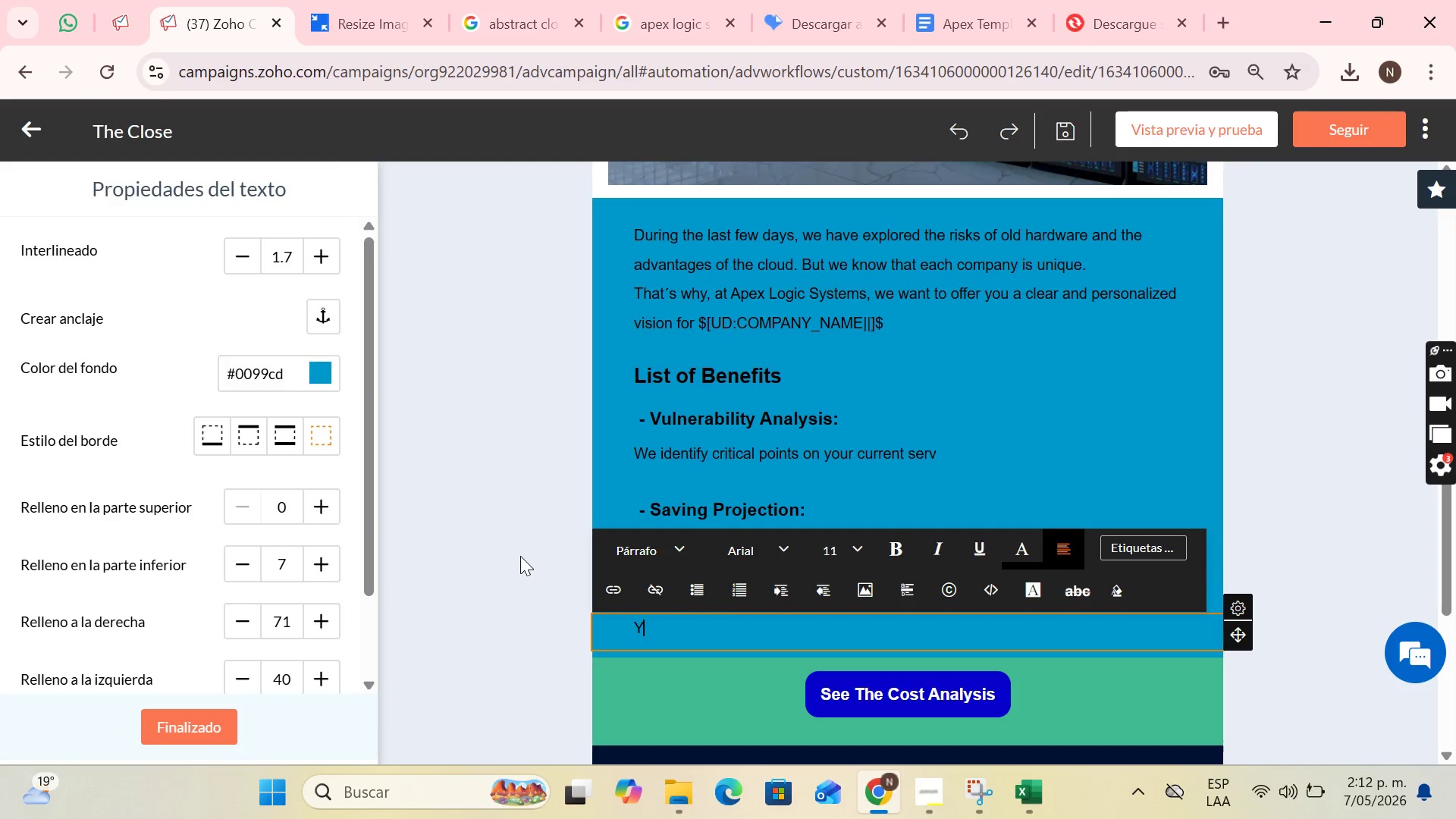 
key(CapsLock)
 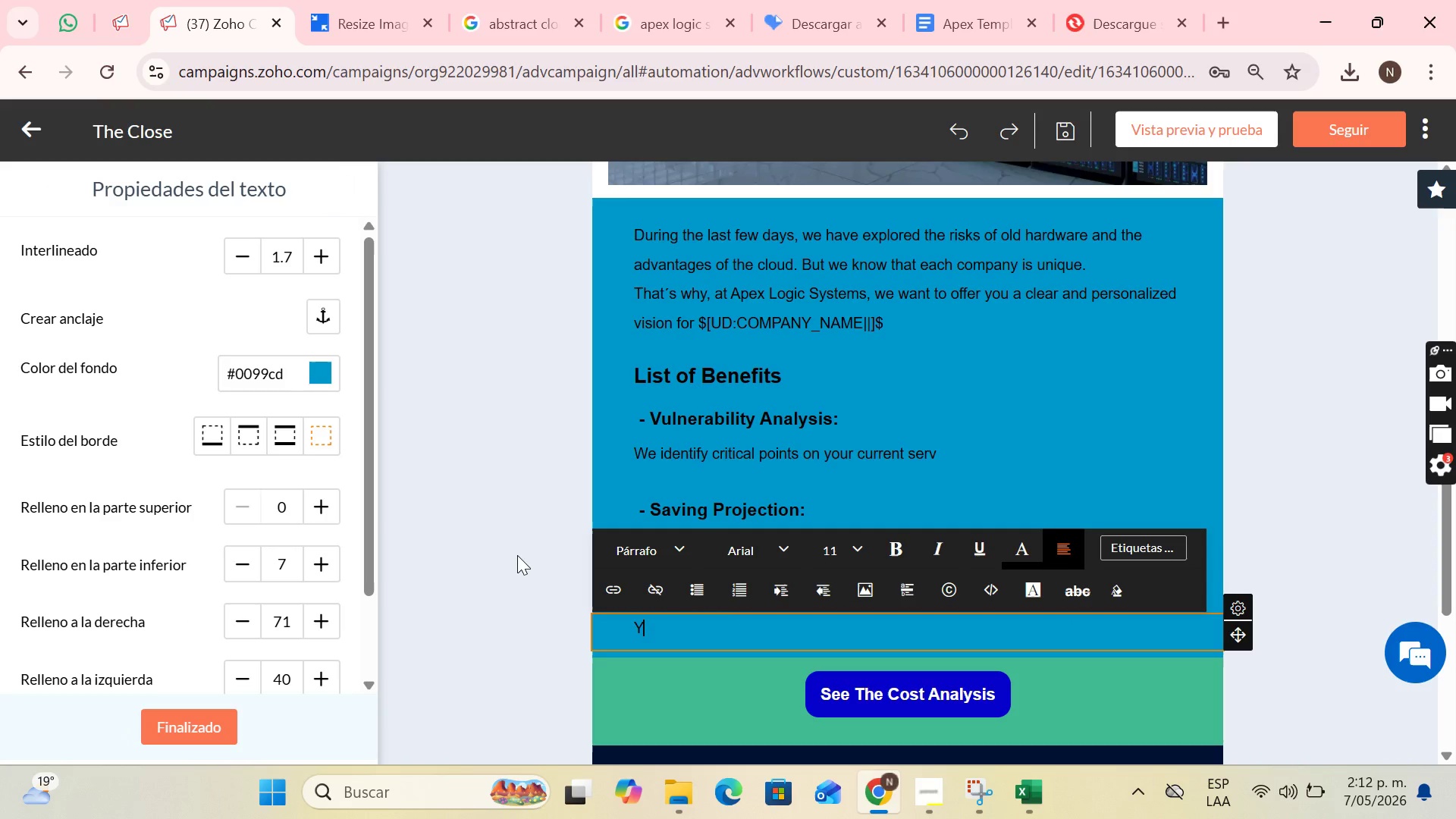 
key(A)
 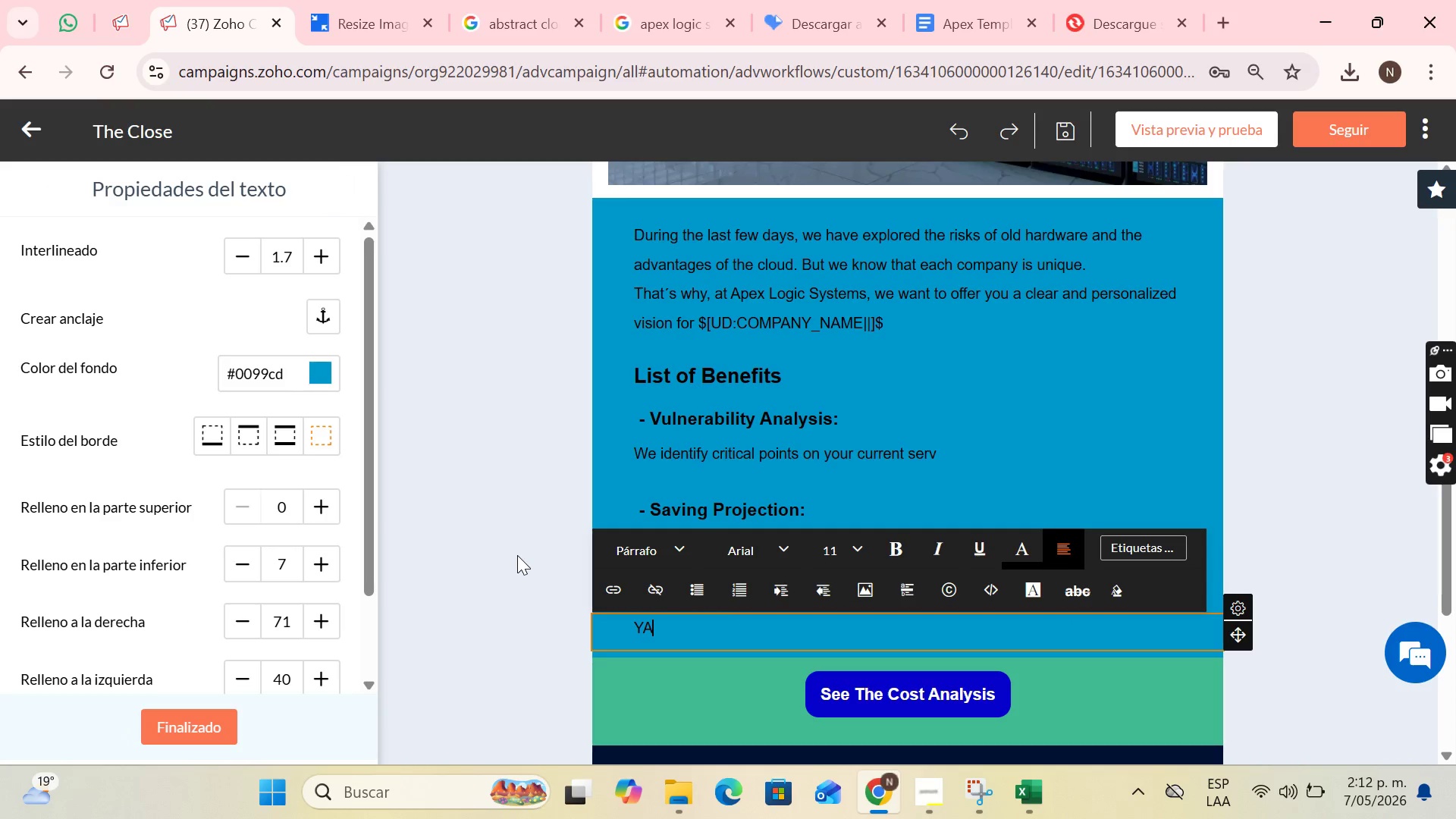 
key(CapsLock)
 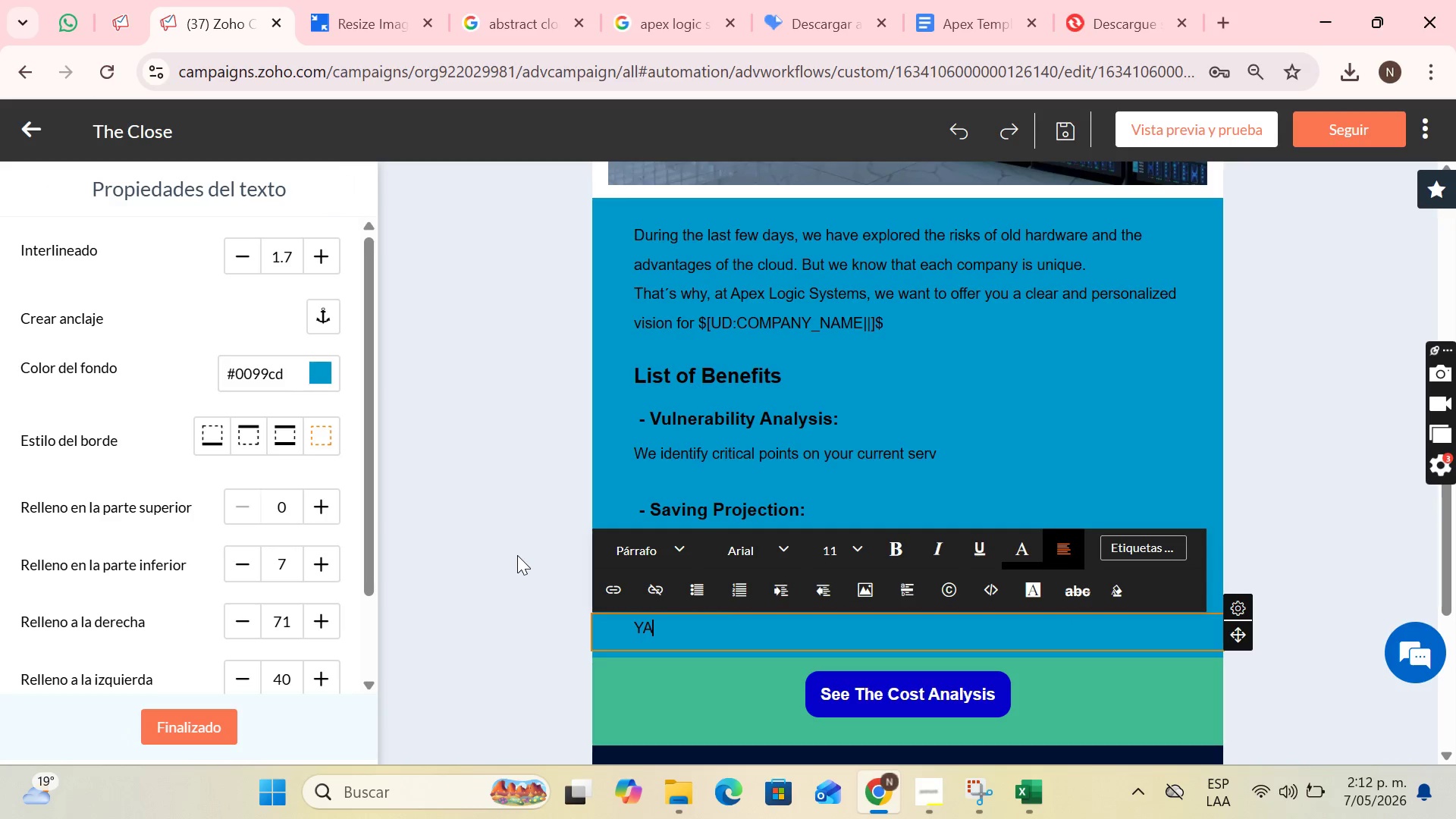 
key(ArrowDown)
 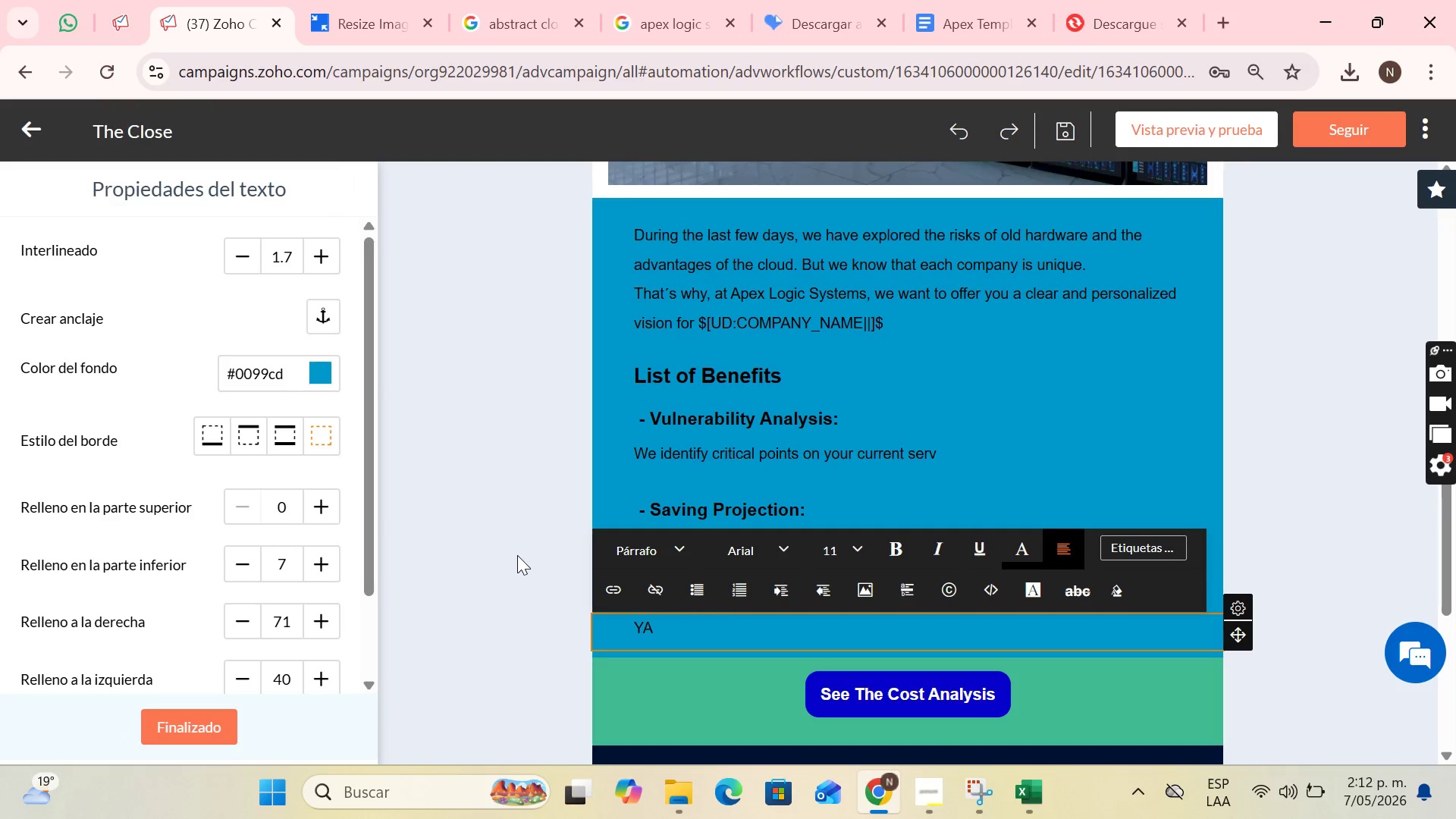 
key(ArrowLeft)
 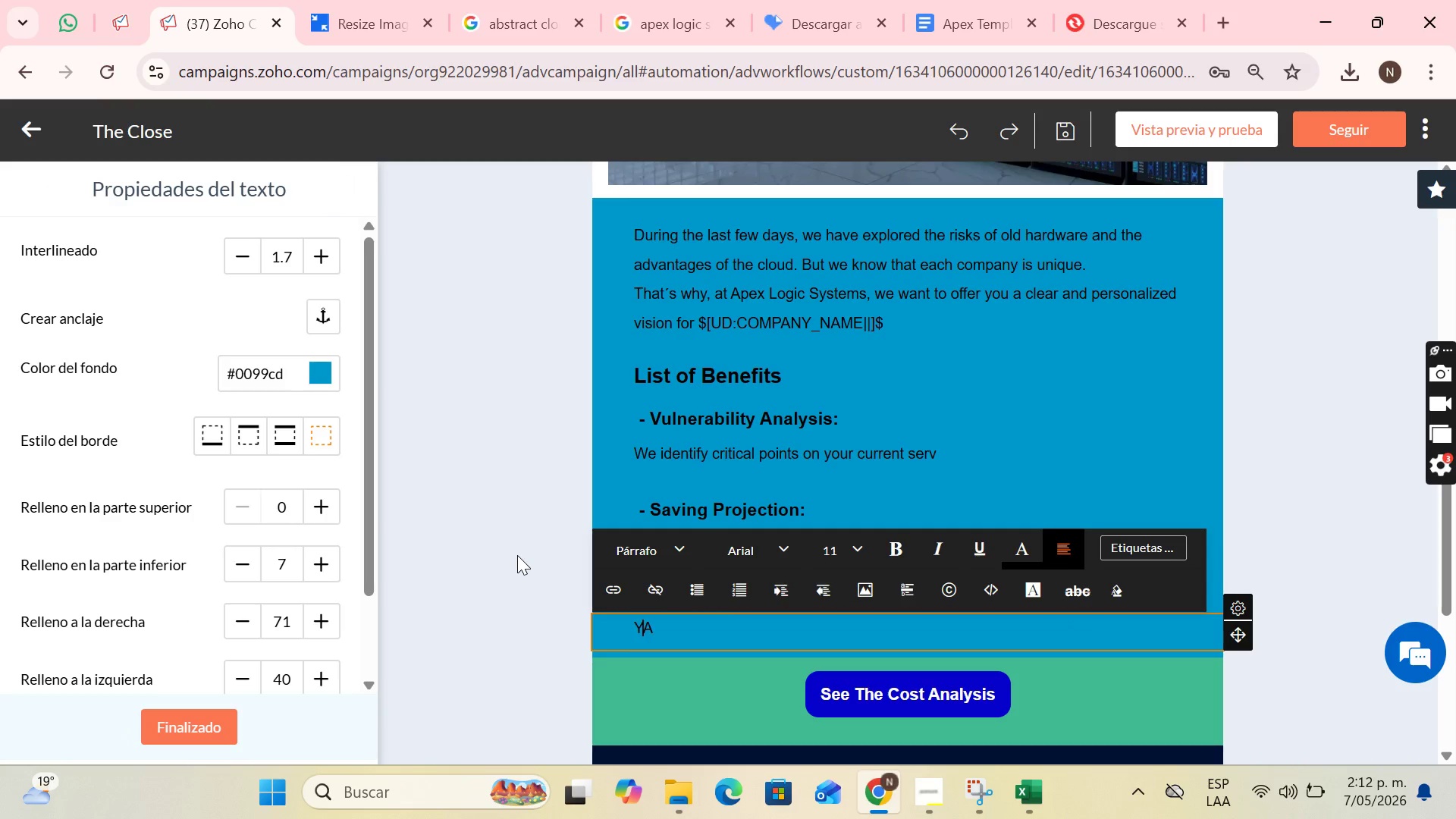 
key(Backspace)
 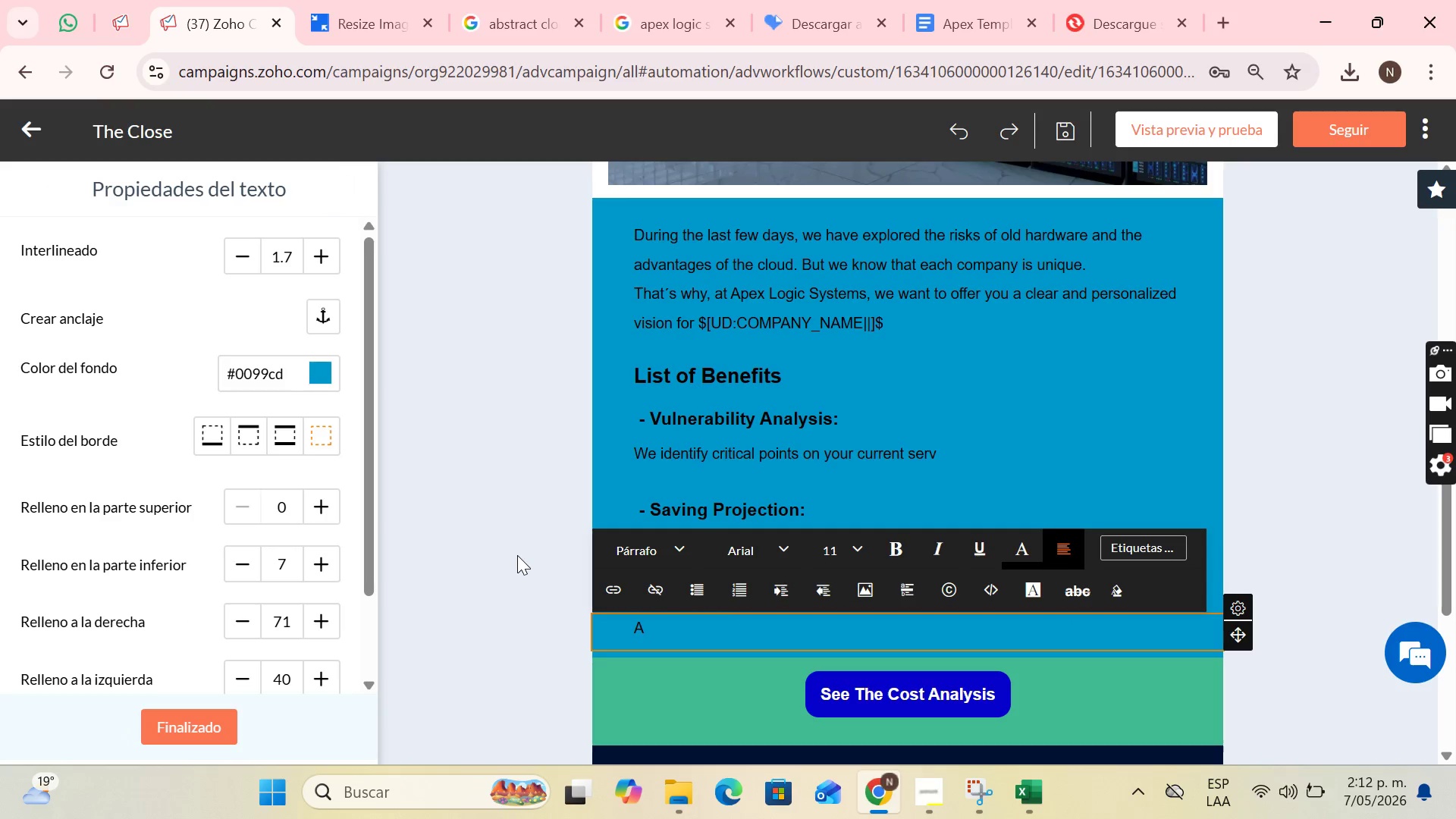 
key(ArrowRight)
 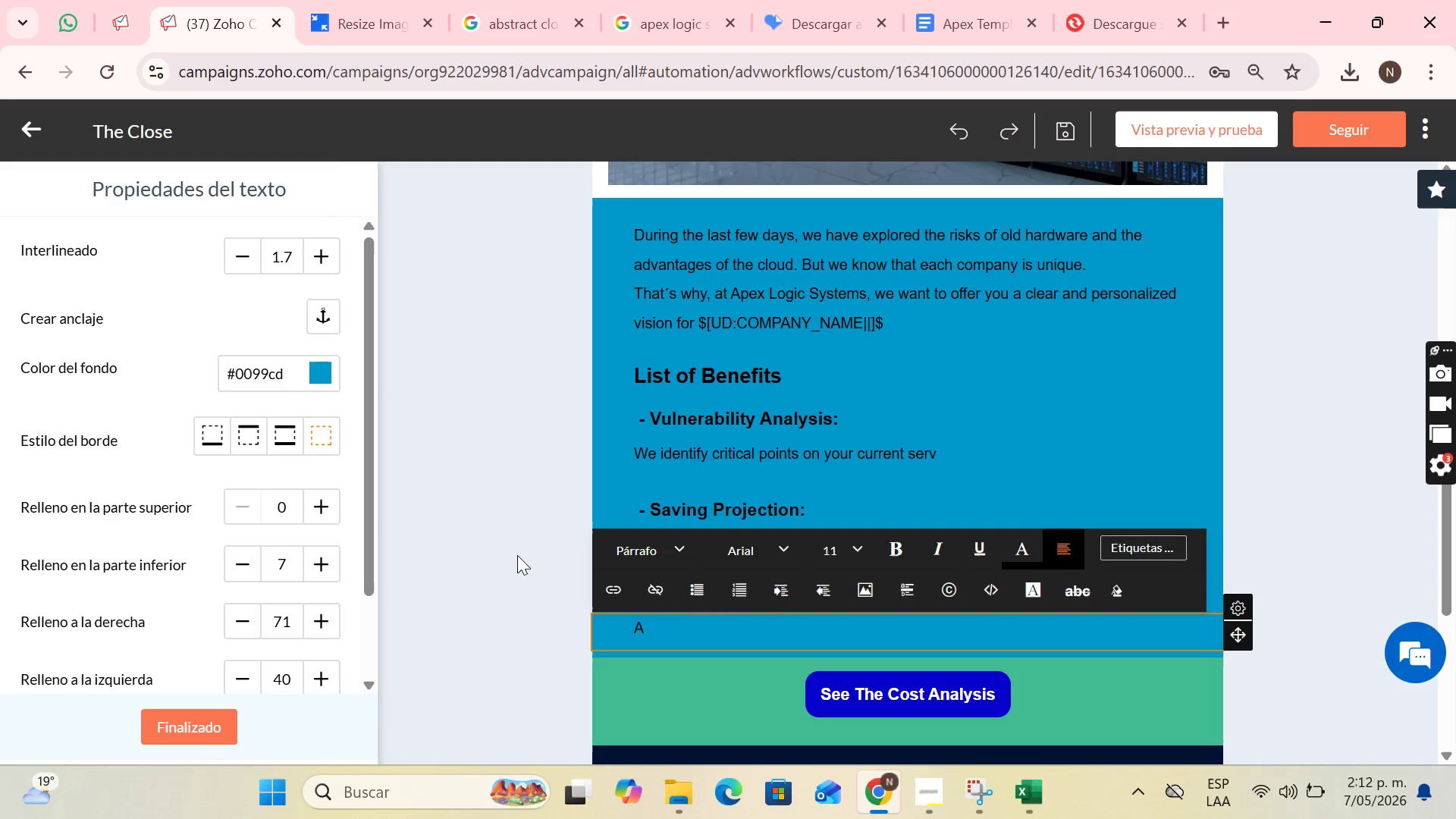 
type( step-by-step ra)
key(Backspace)
type(oadmap )
 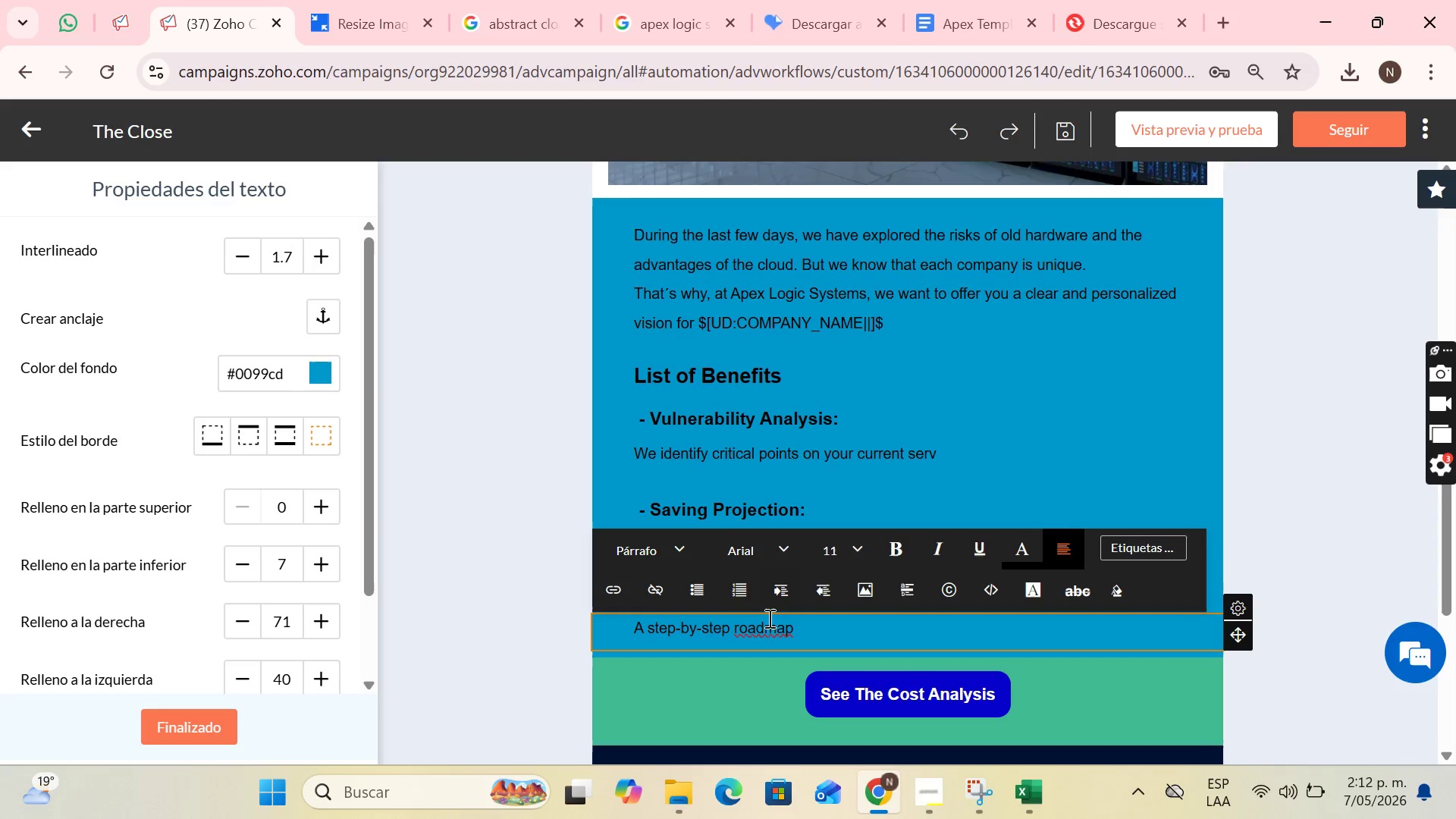 
key(Space)
 